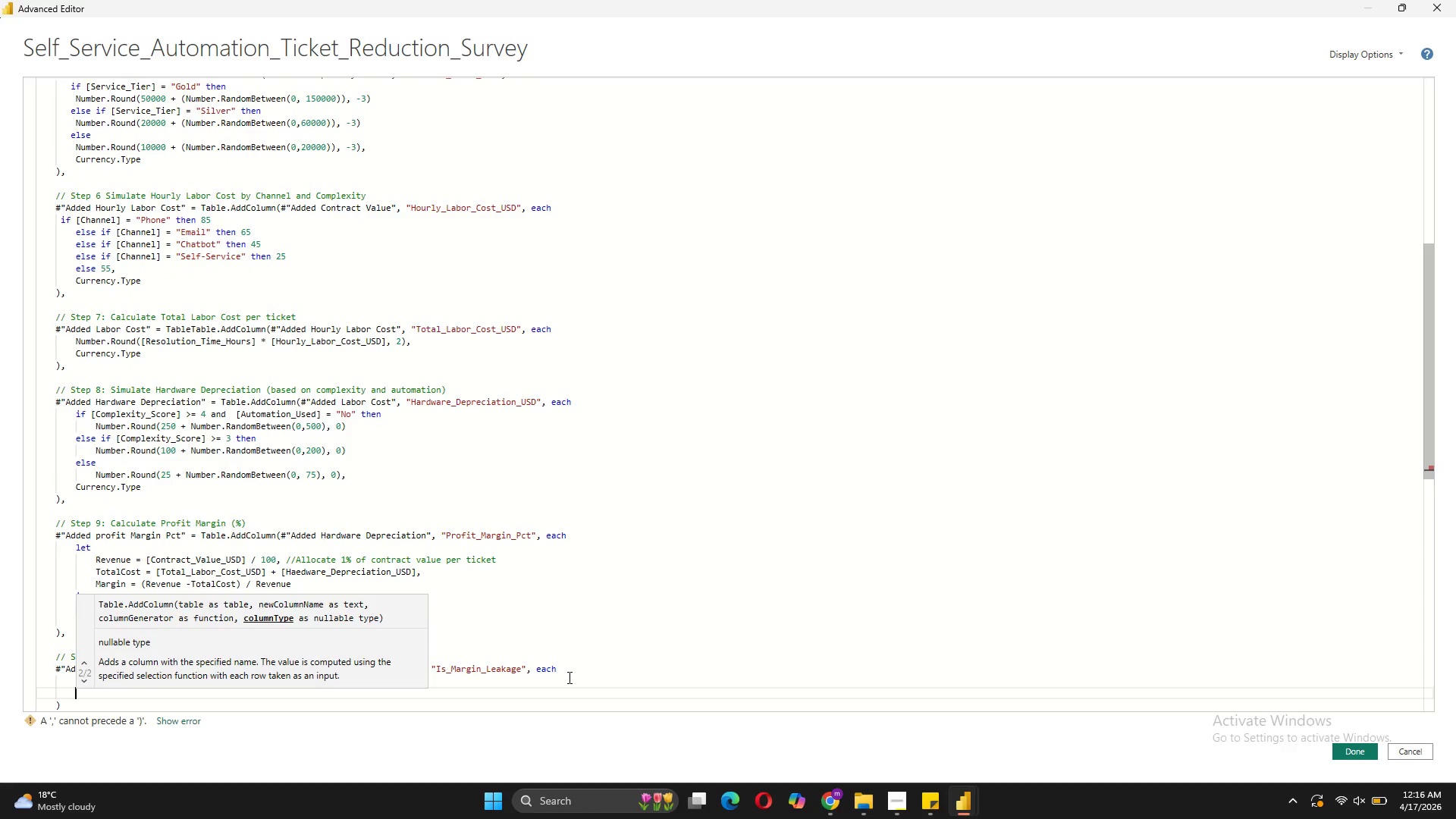 
 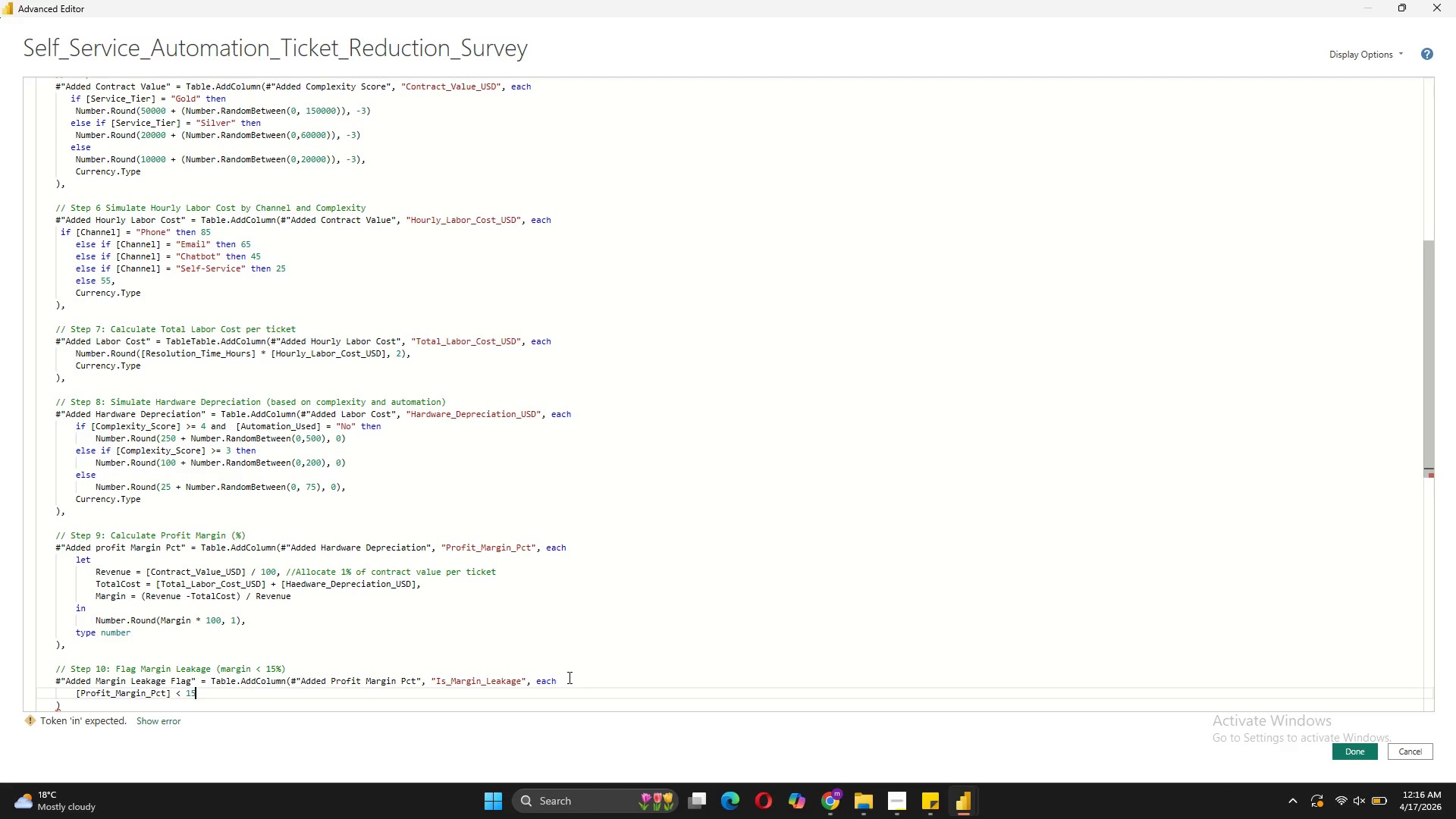 
key(Shift+Enter)
 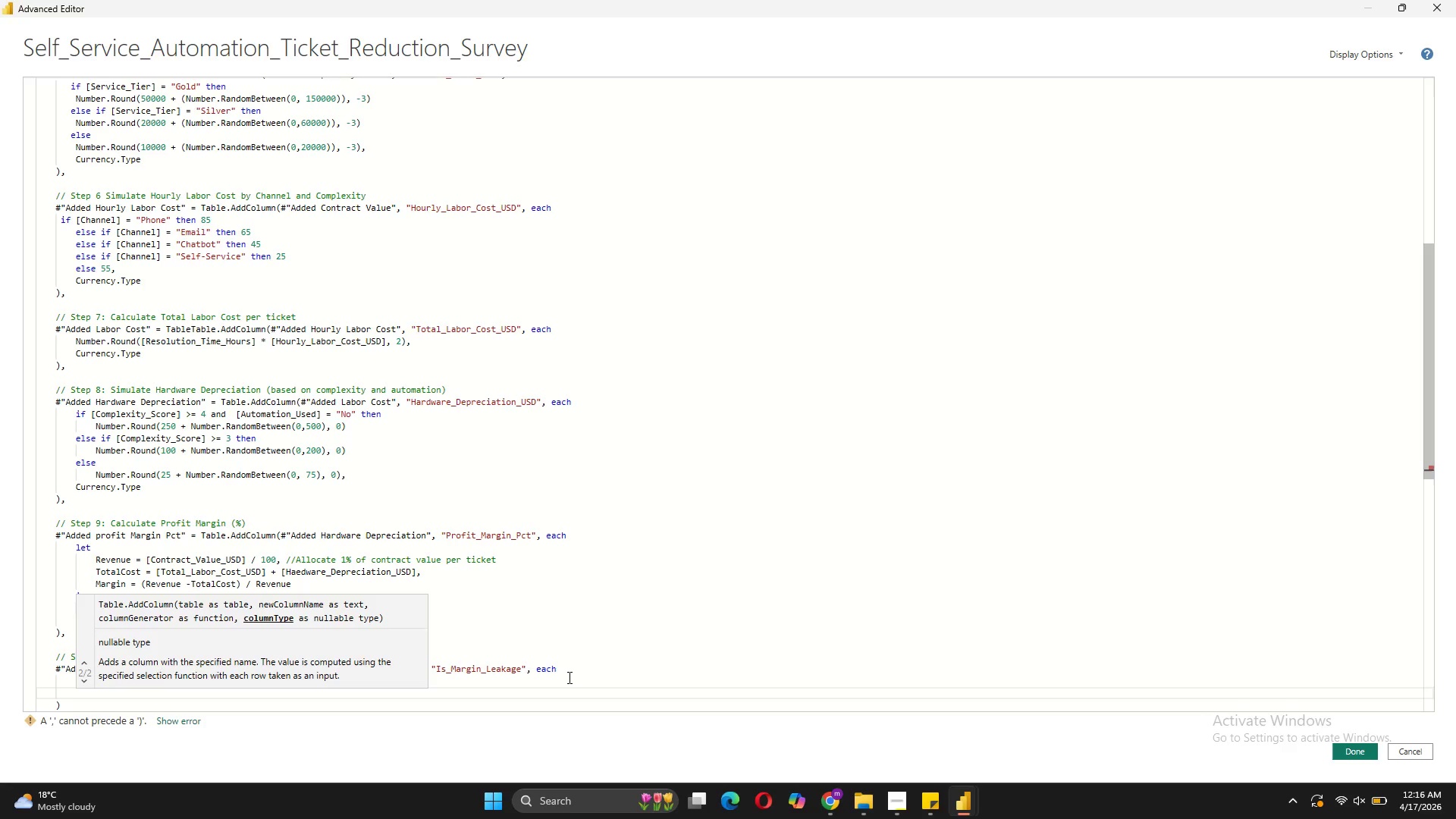 
type(type logical)
 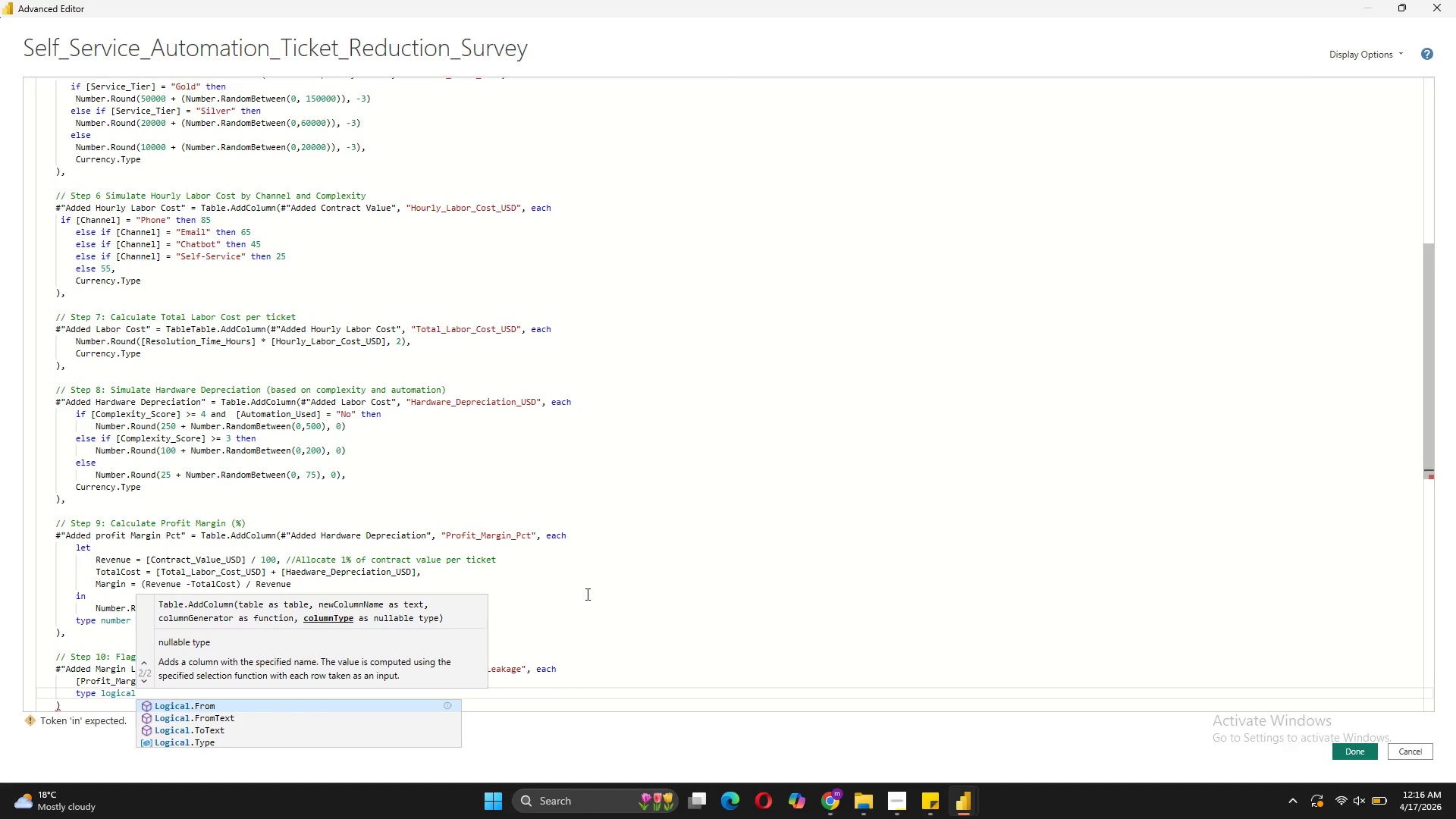 
scroll: coordinate [629, 545], scroll_direction: down, amount: 3.0
 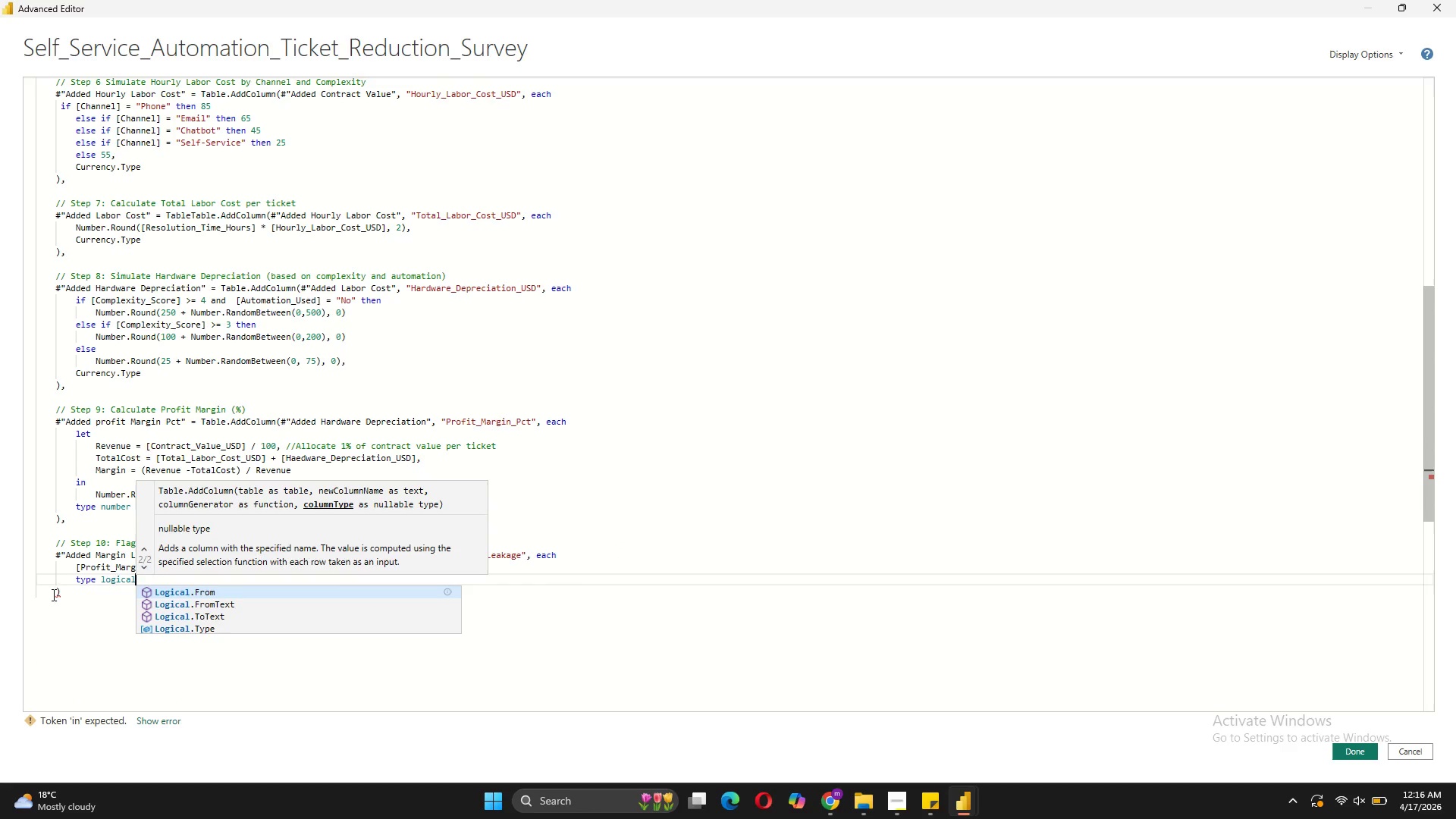 
left_click([60, 590])
 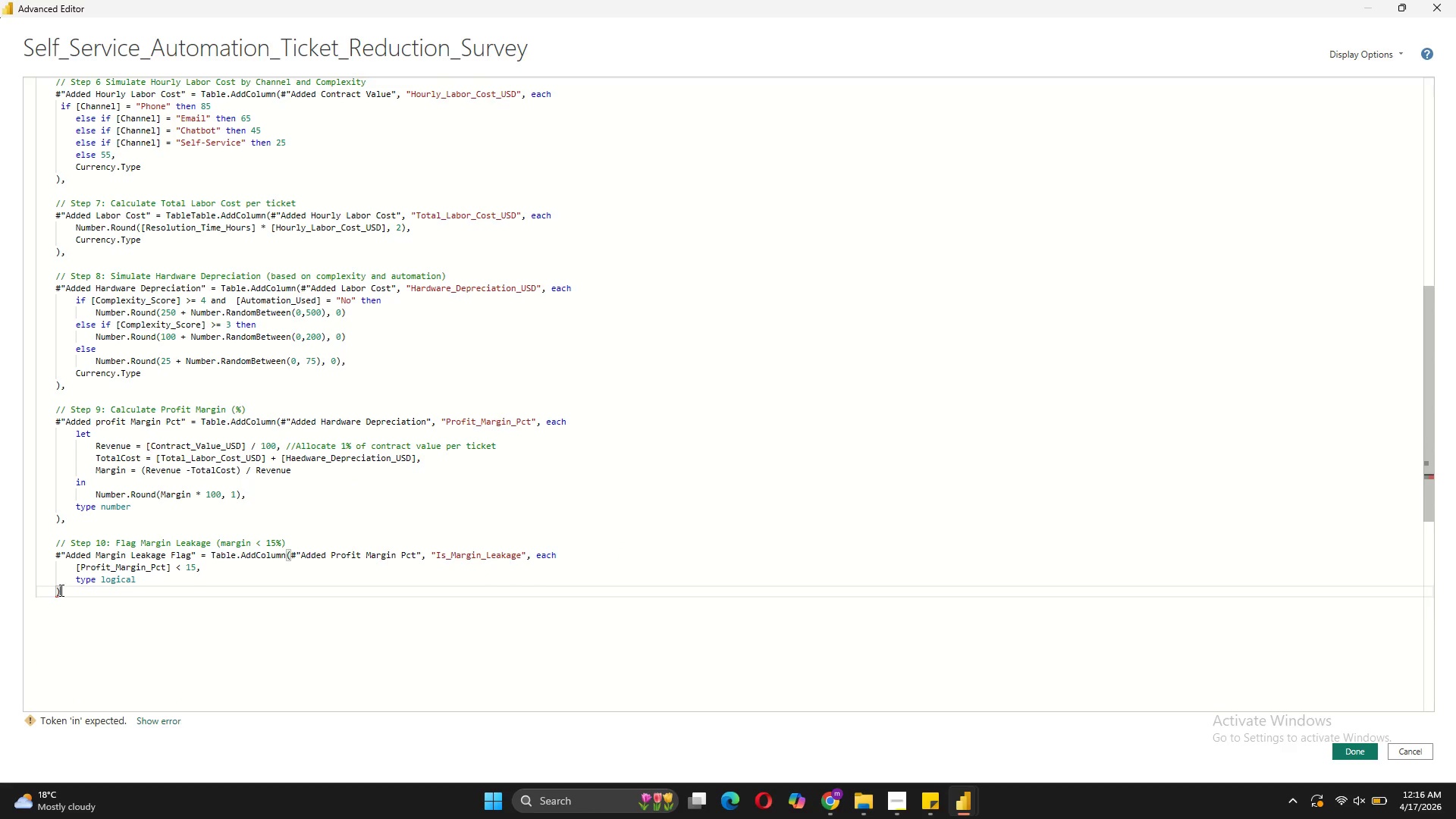 
key(Comma)
 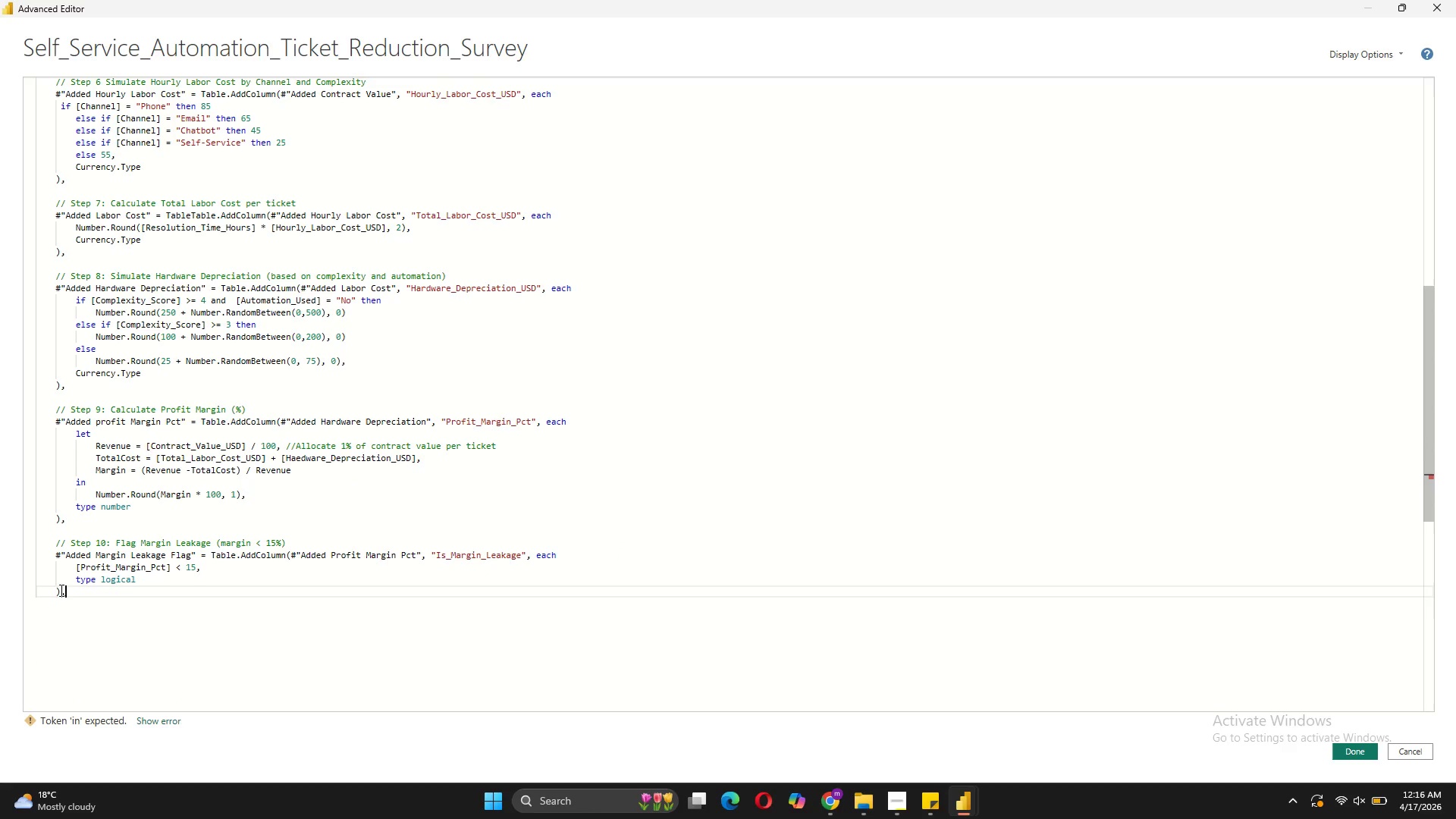 
key(Shift+Enter)
 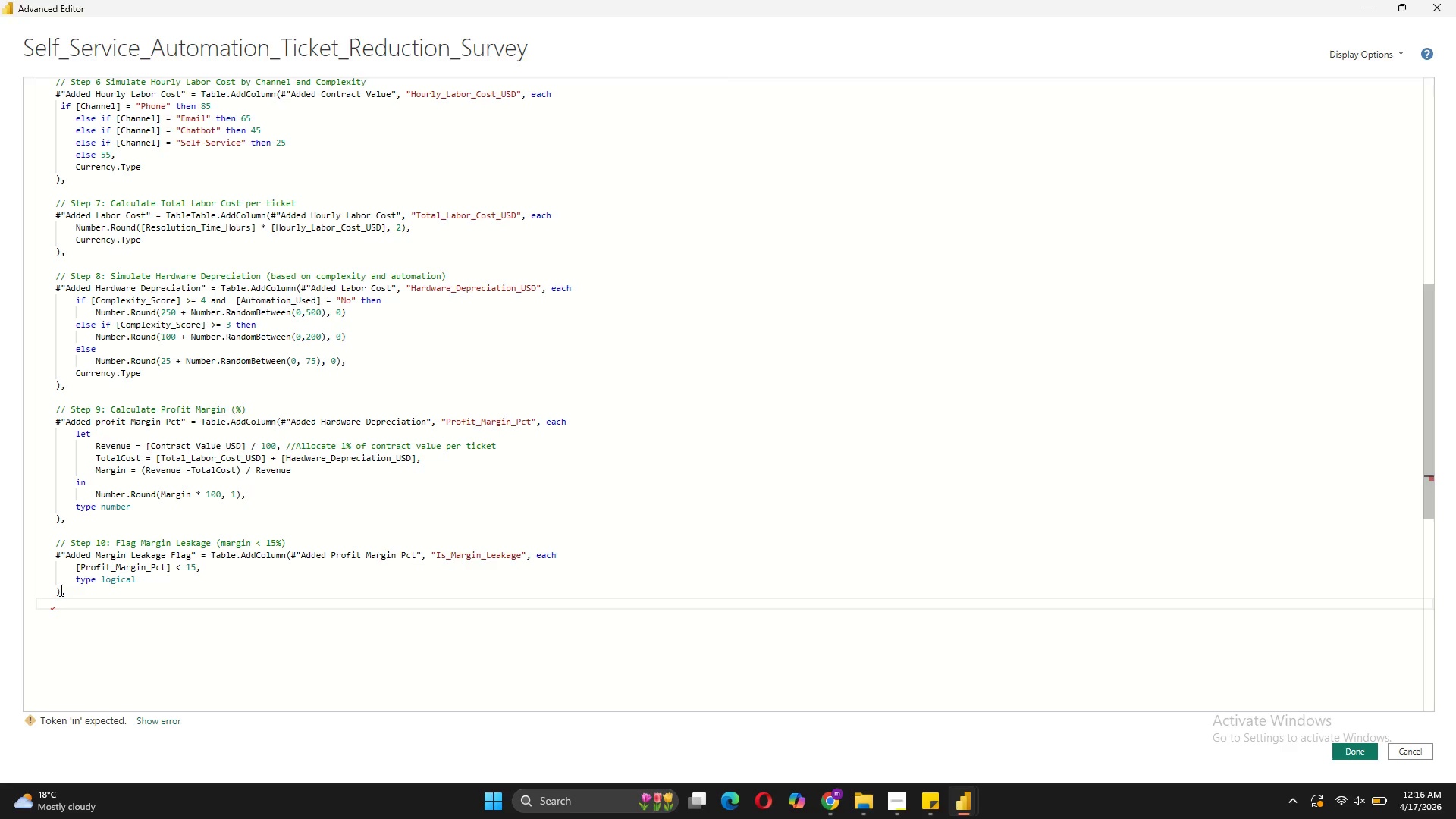 
key(Shift+Enter)
 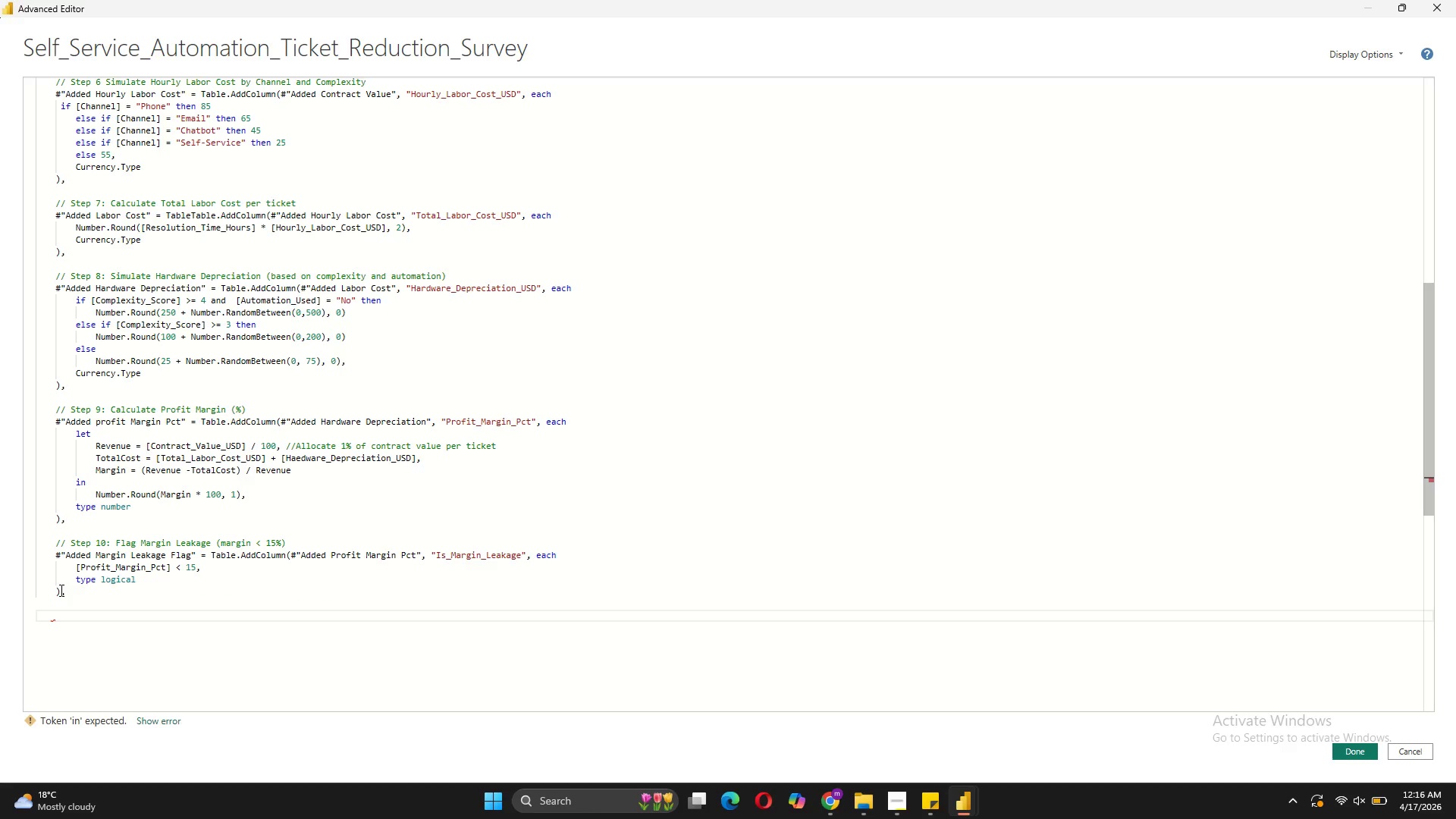 
type(// Step 11: Simulate Onsite v)
key(Backspace)
type(Visit Flag (proxy for high-touch service))
 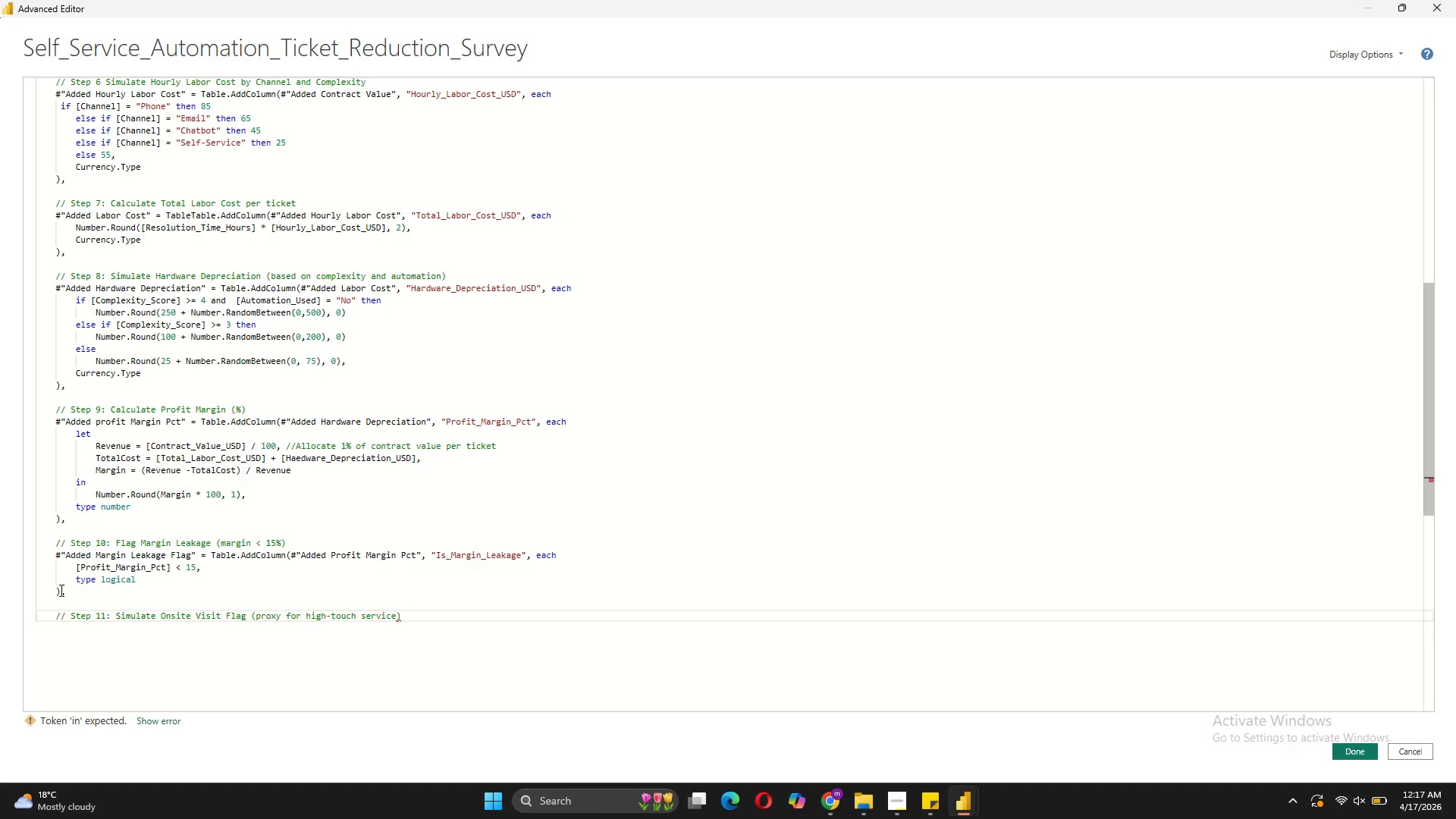 
key(Shift+Enter)
 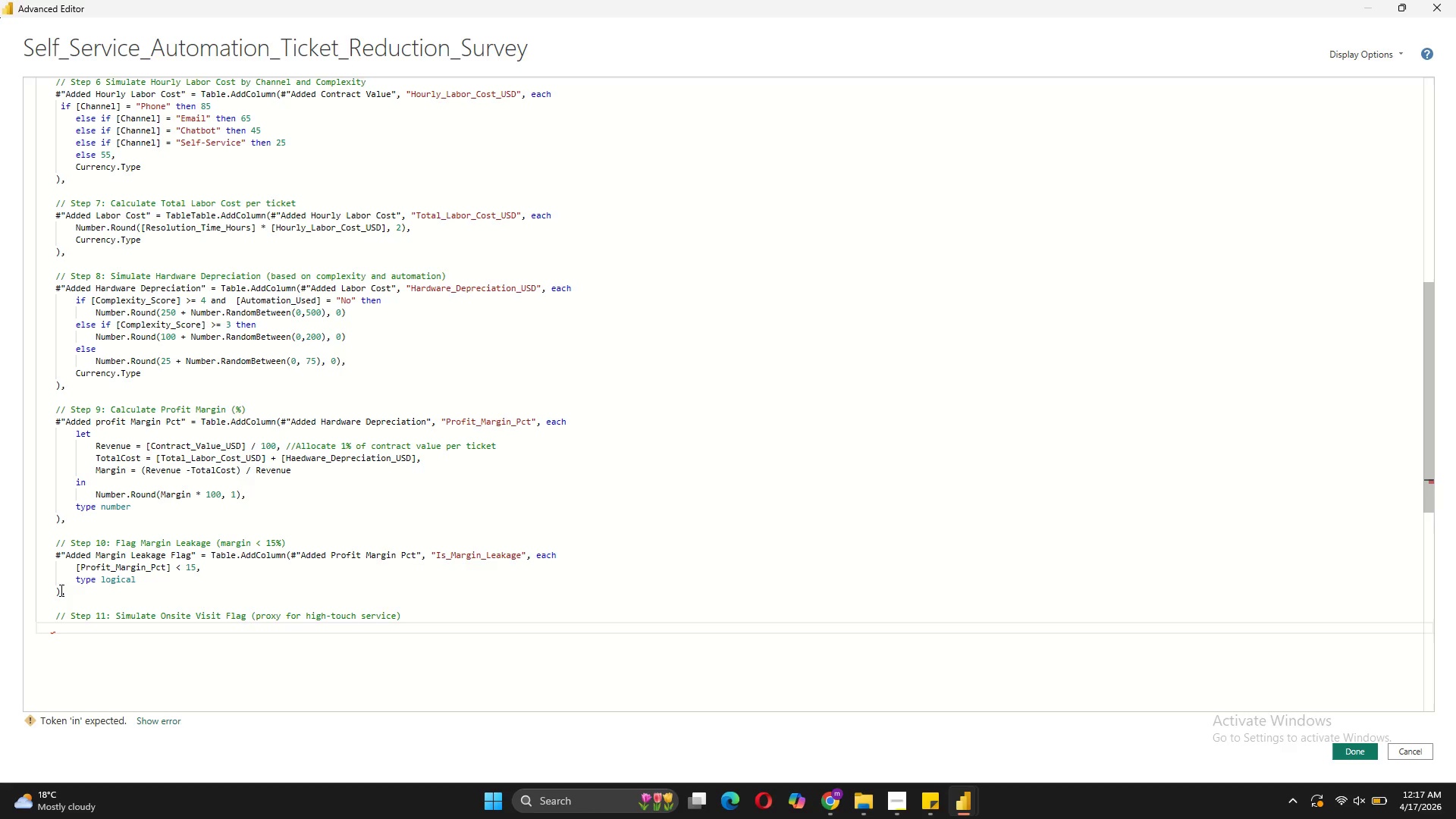 
wait(5.75)
 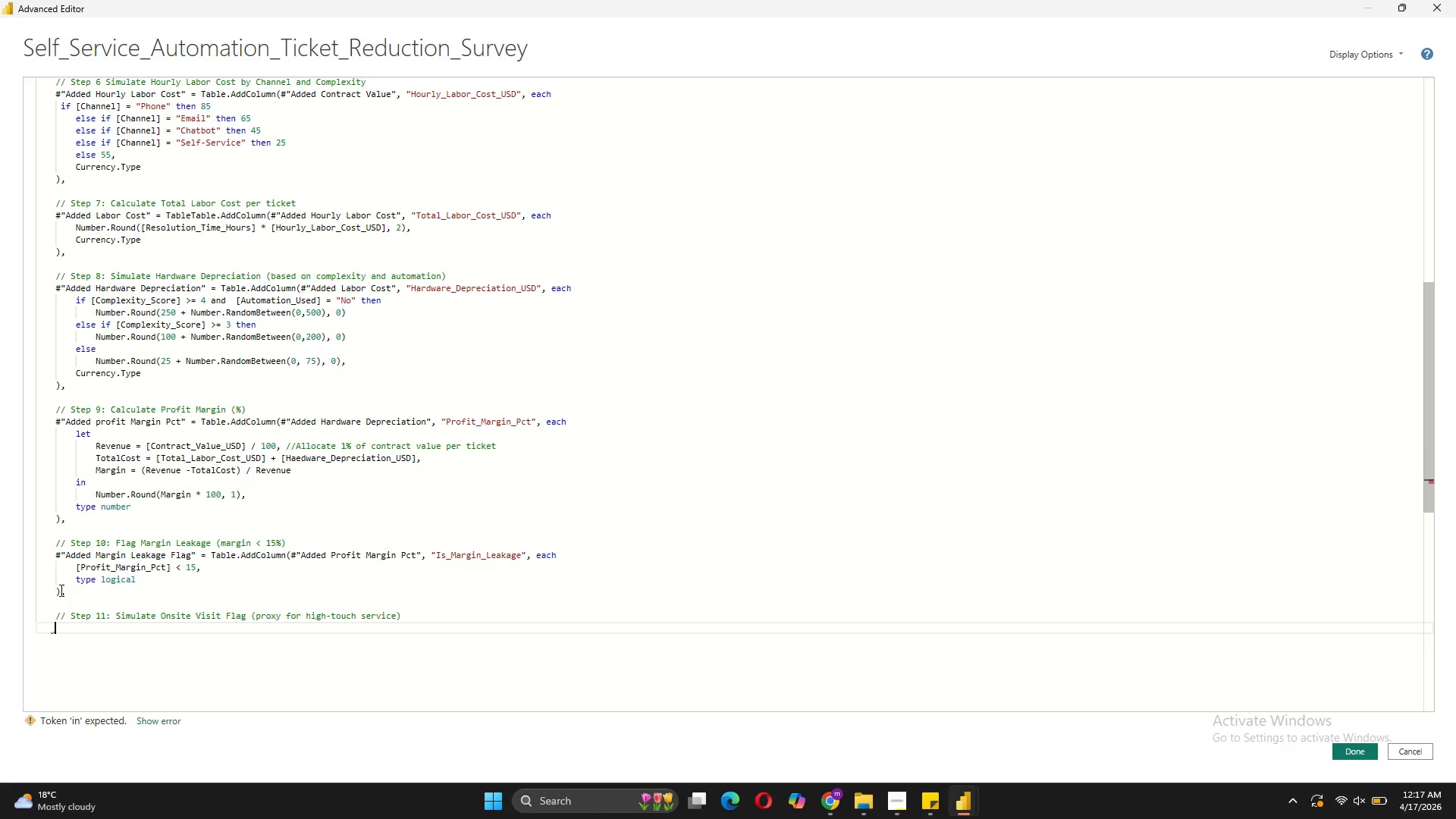 
type(#"Added Onsite Visist)
key(Backspace)
key(Backspace)
type(t Flag)
 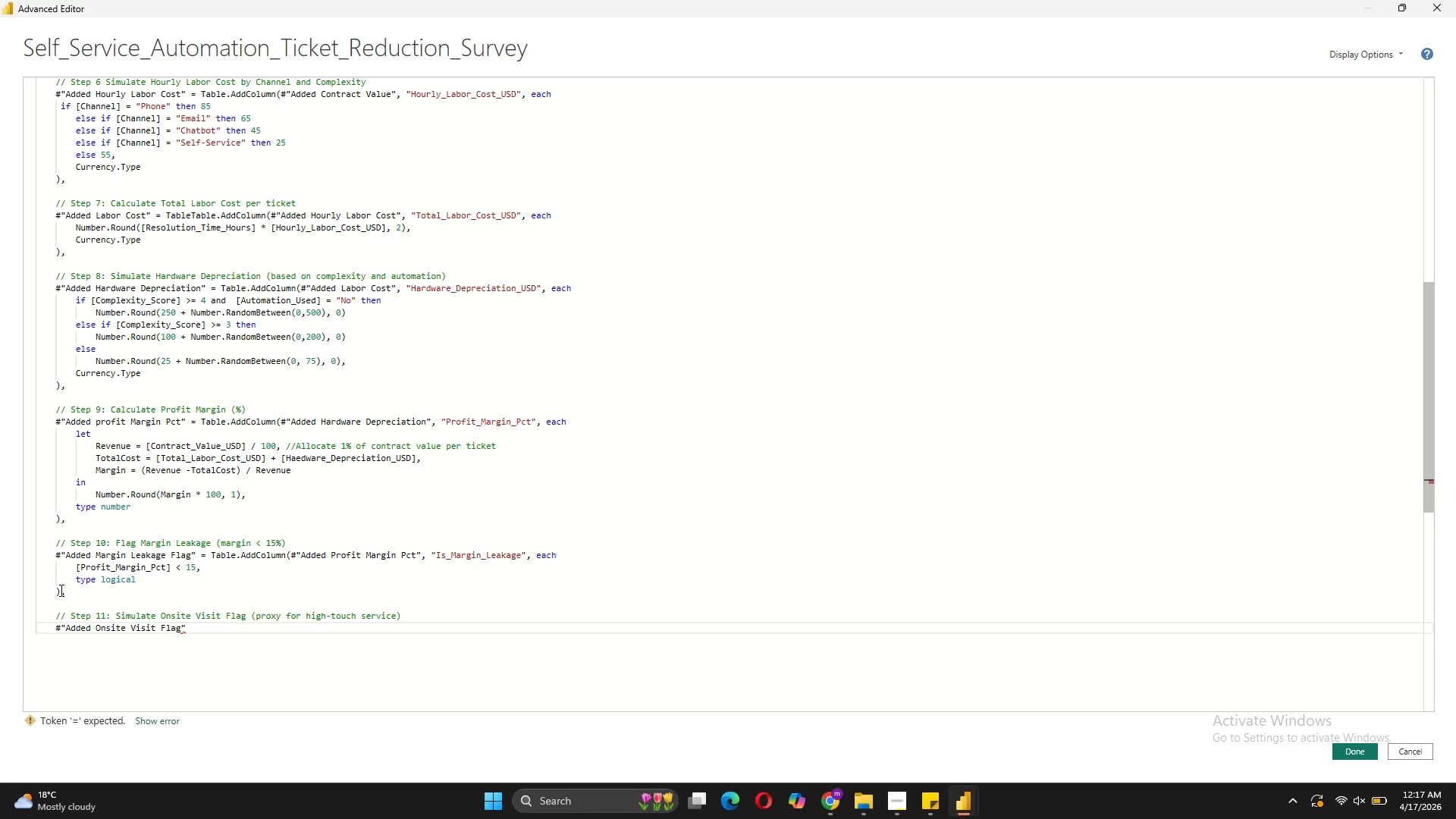 
key(ArrowRight)
 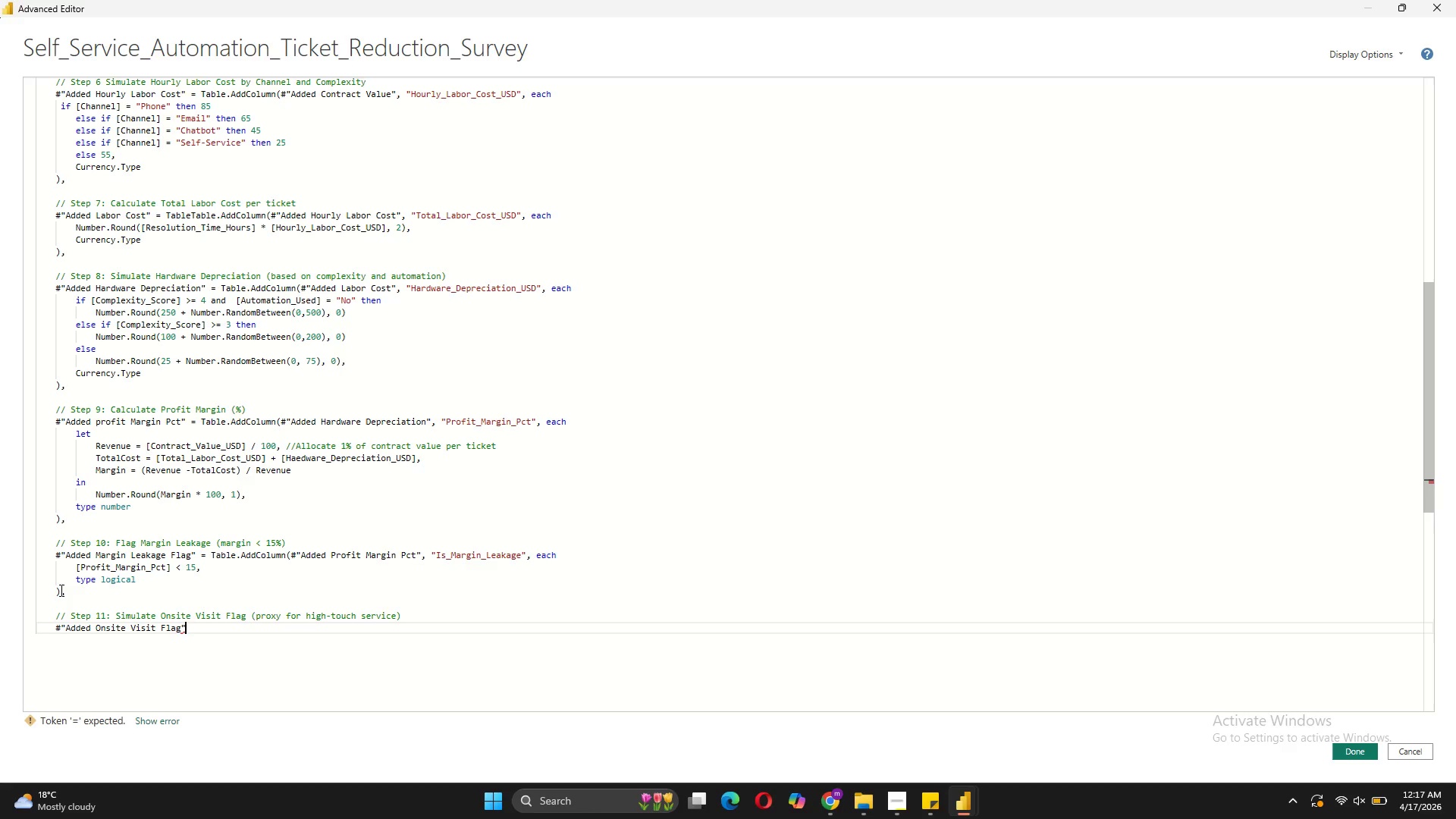 
type( = Table.AddCl)
key(Backspace)
type(olumn9)
 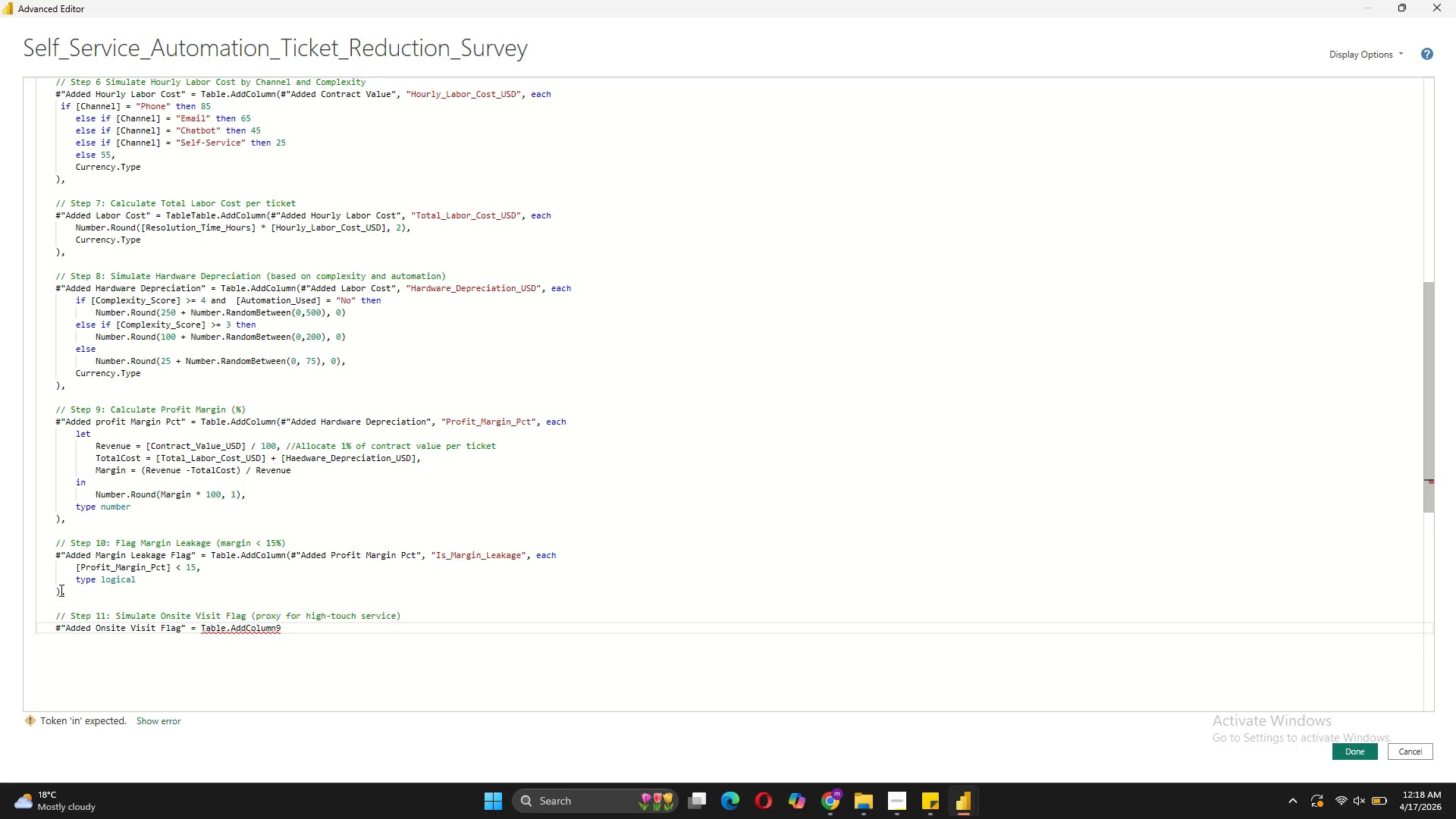 
hold_key(key=CapsLock, duration=0.55)
 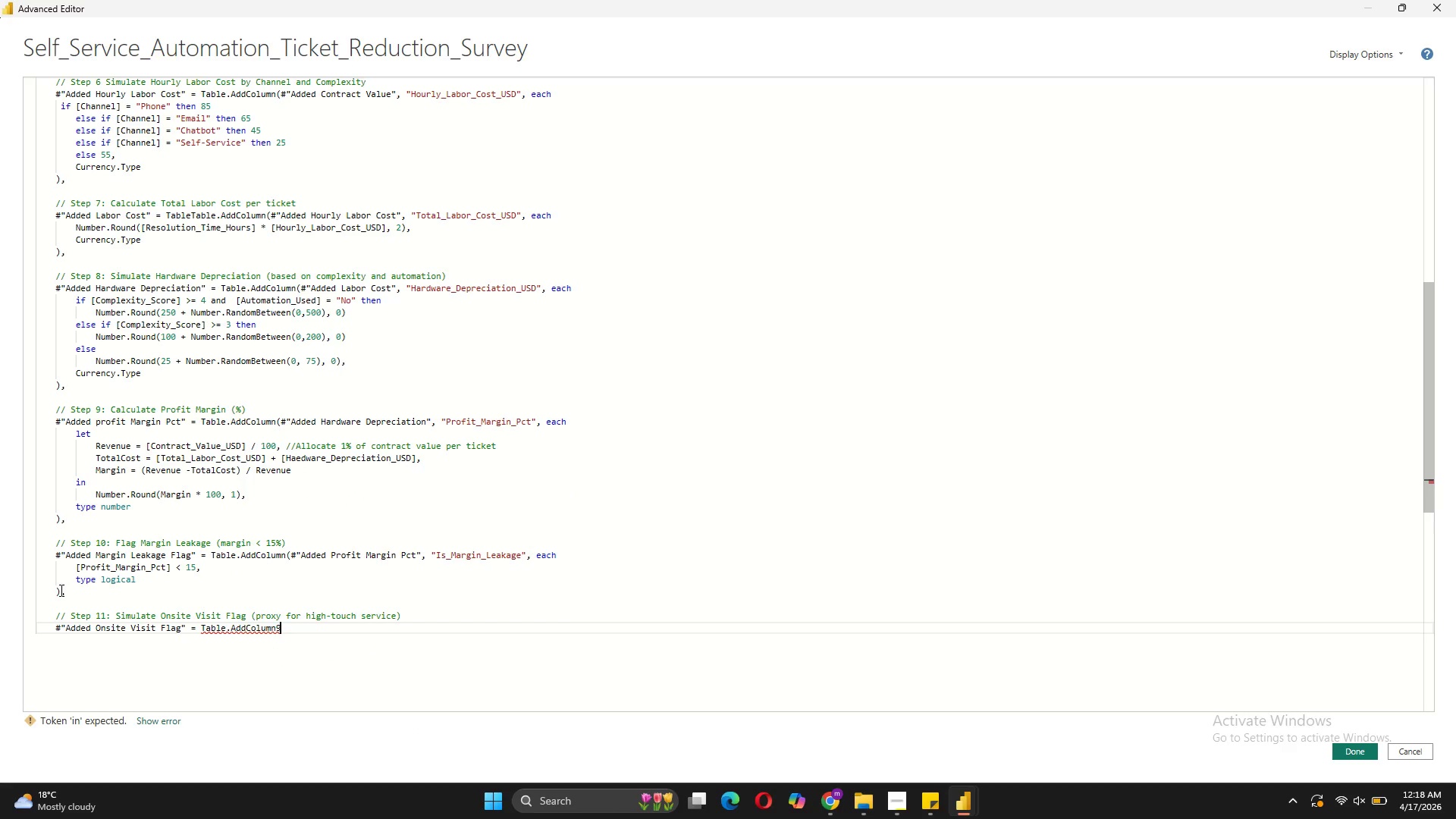 
key(Backspace)
type((#Added Margin)
 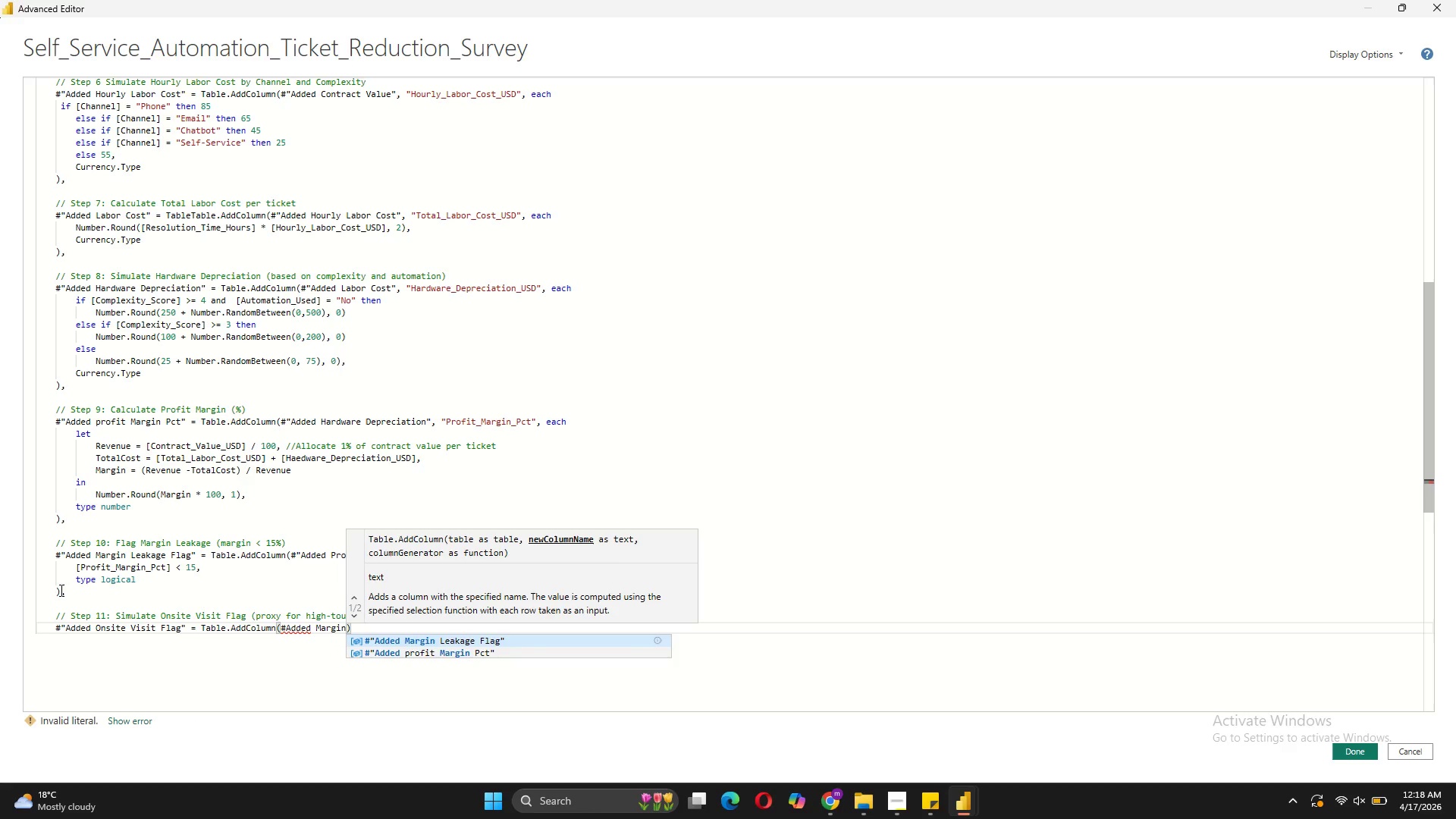 
type( Leakage)
key(Tab)
 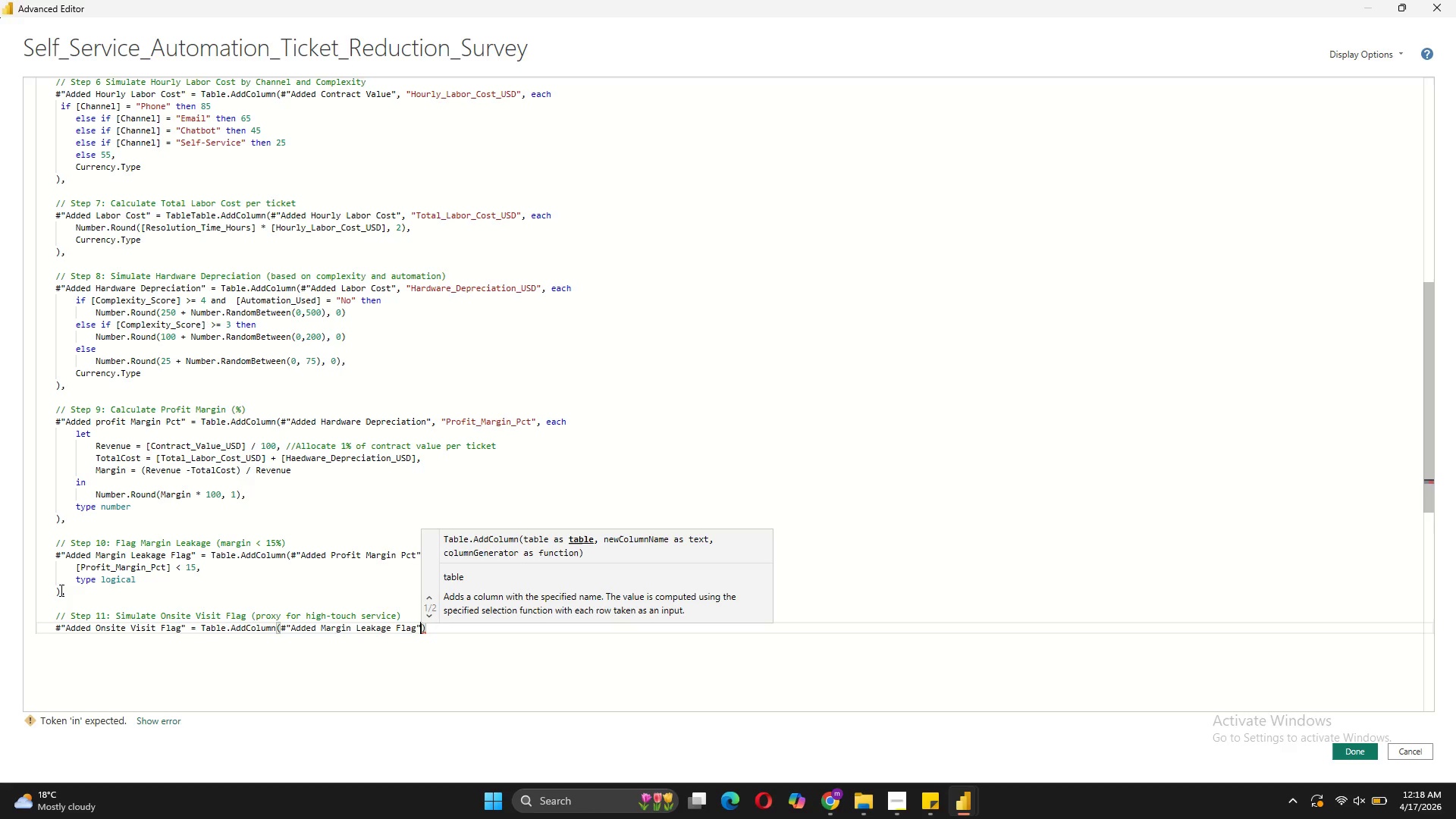 
wait(5.45)
 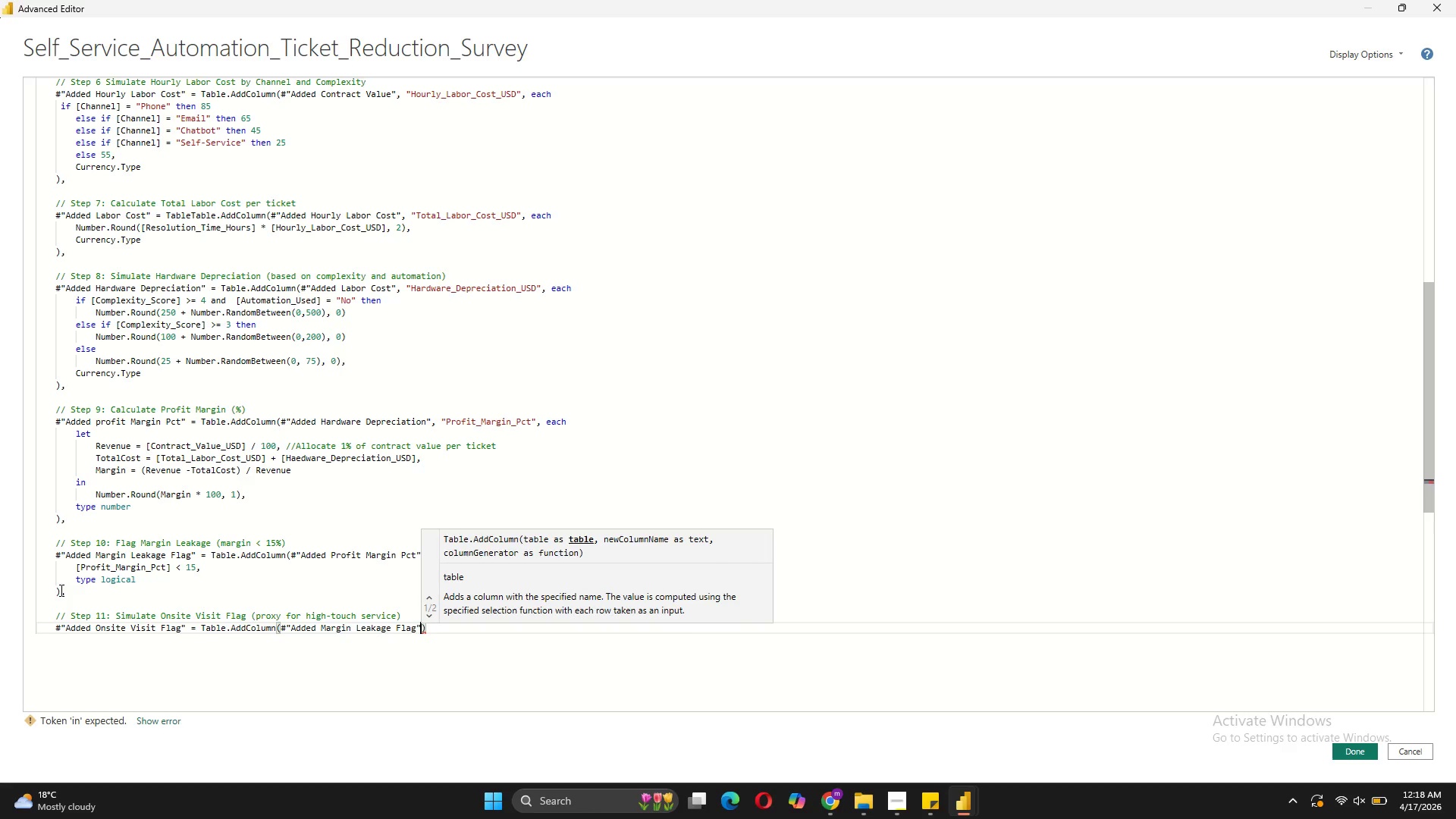 
key(ArrowRight)
 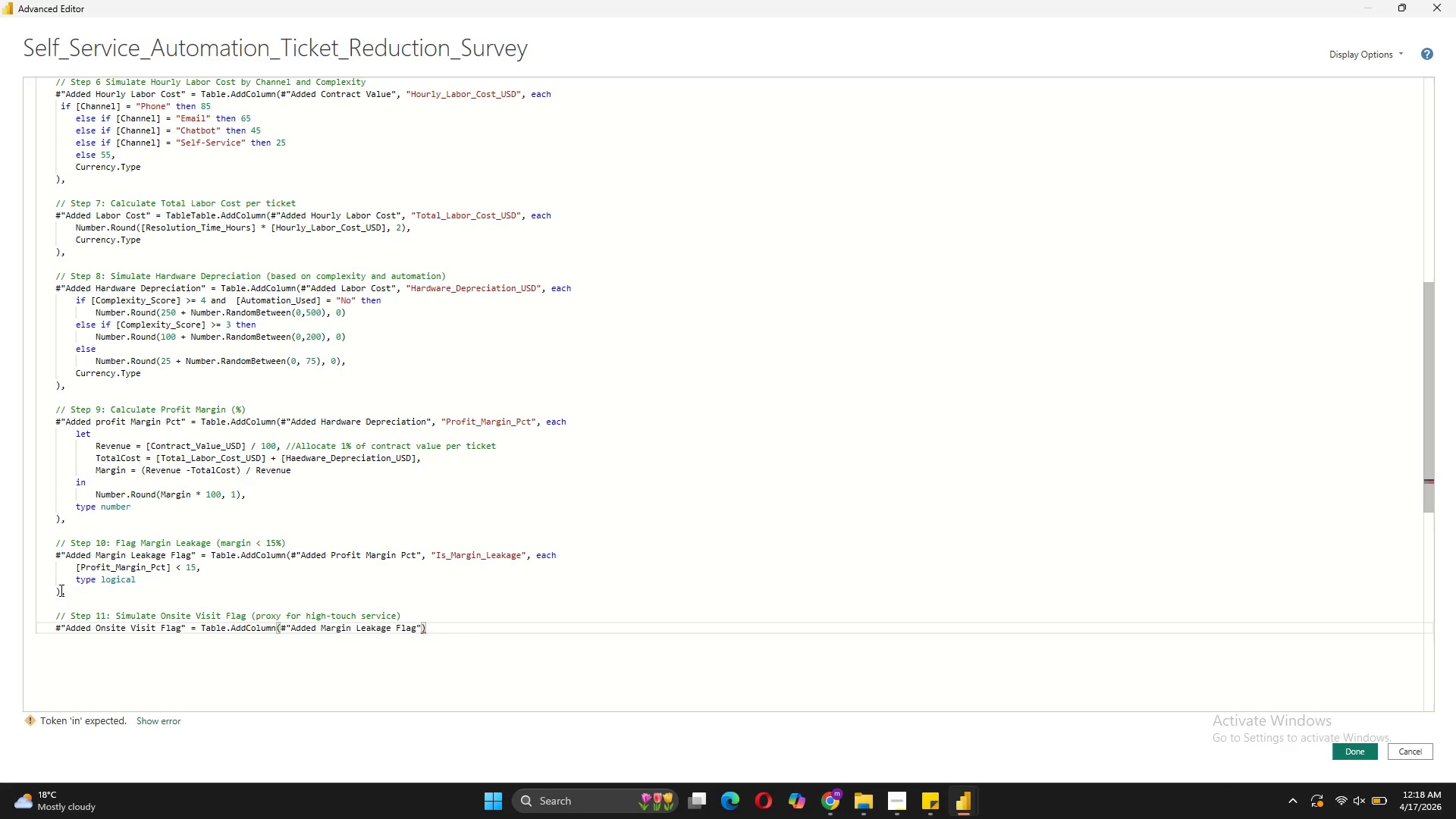 
key(ArrowLeft)
 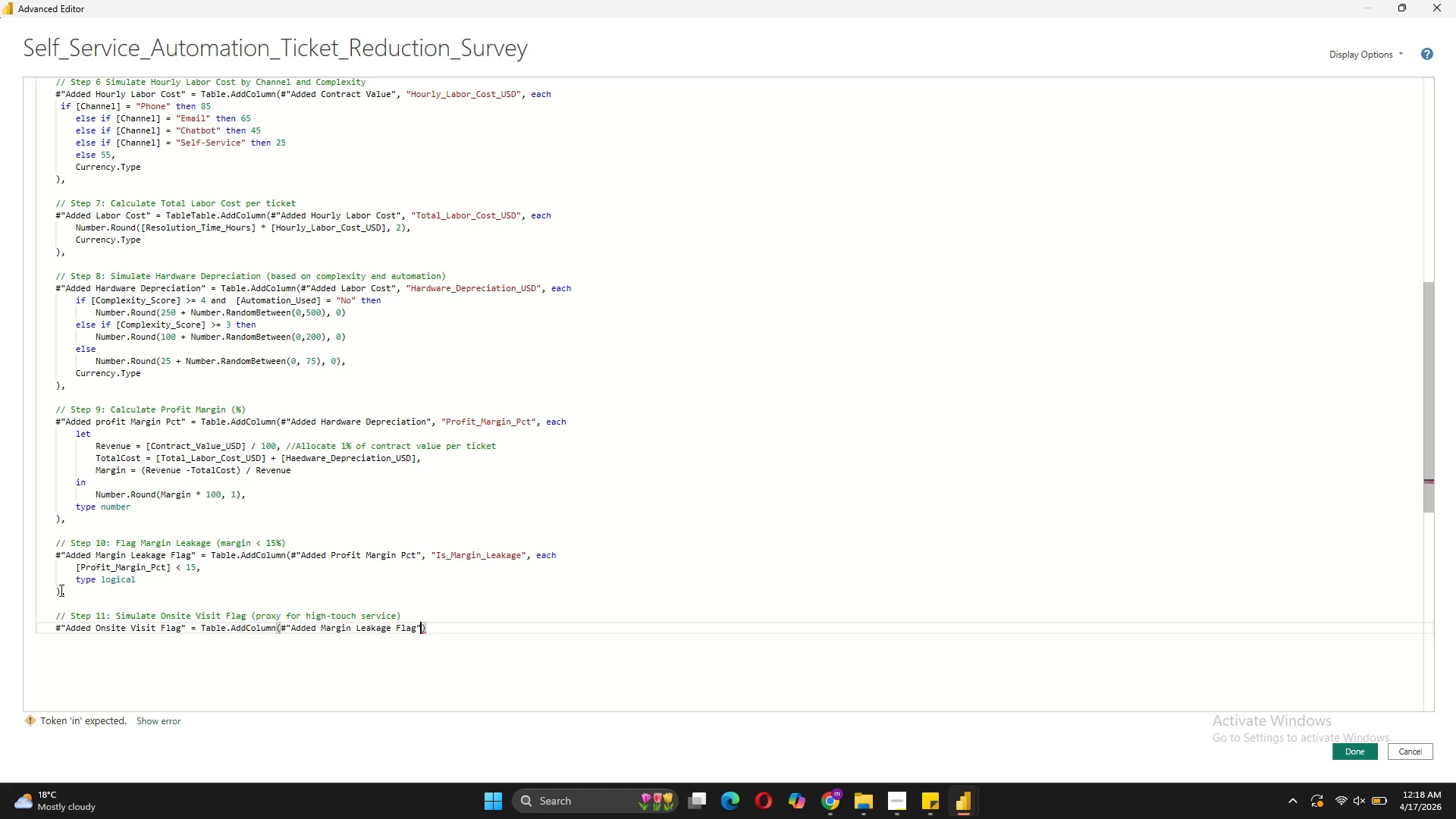 
type(, "Onsite_Visit_Required)
 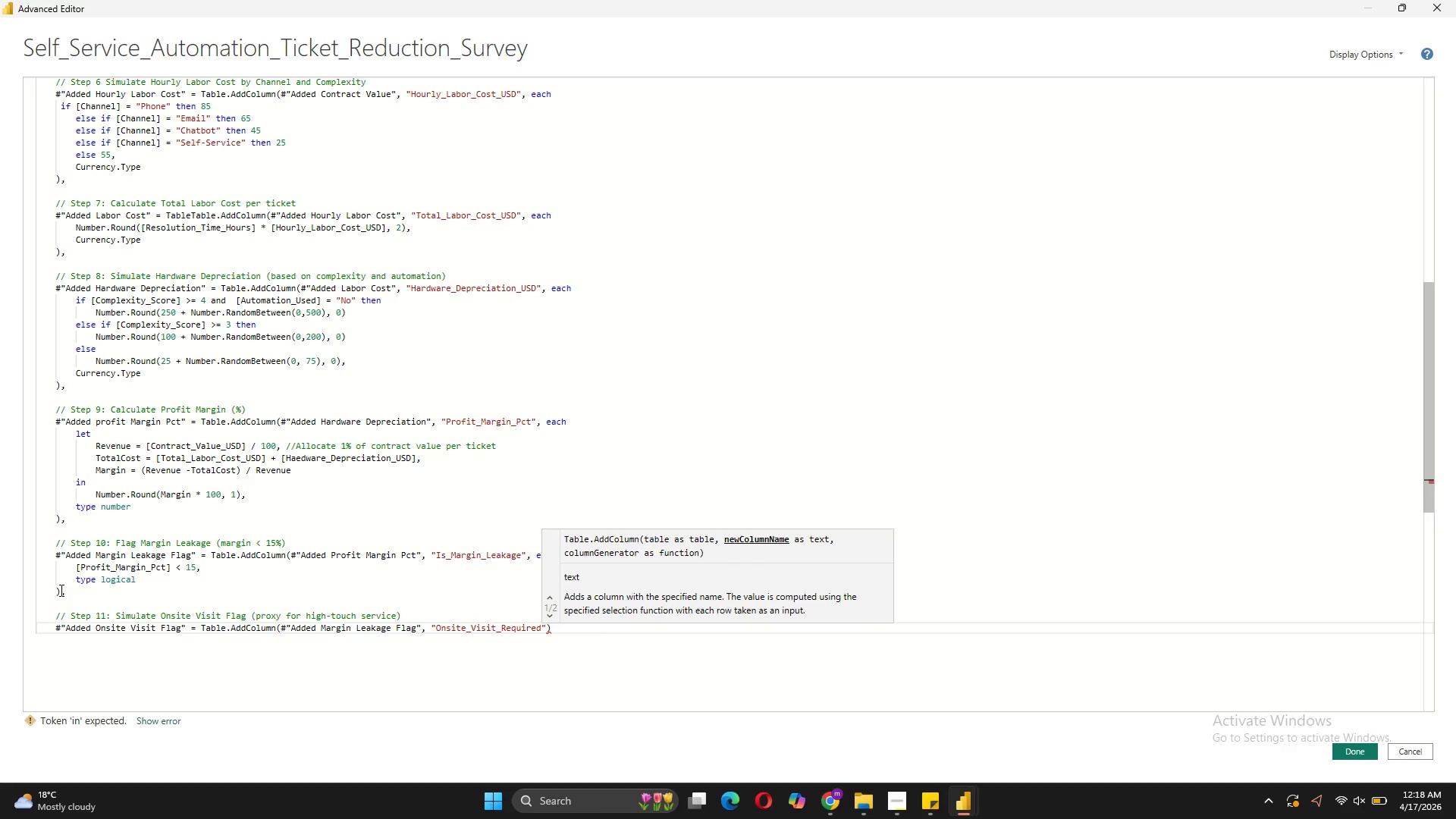 
key(ArrowRight)
 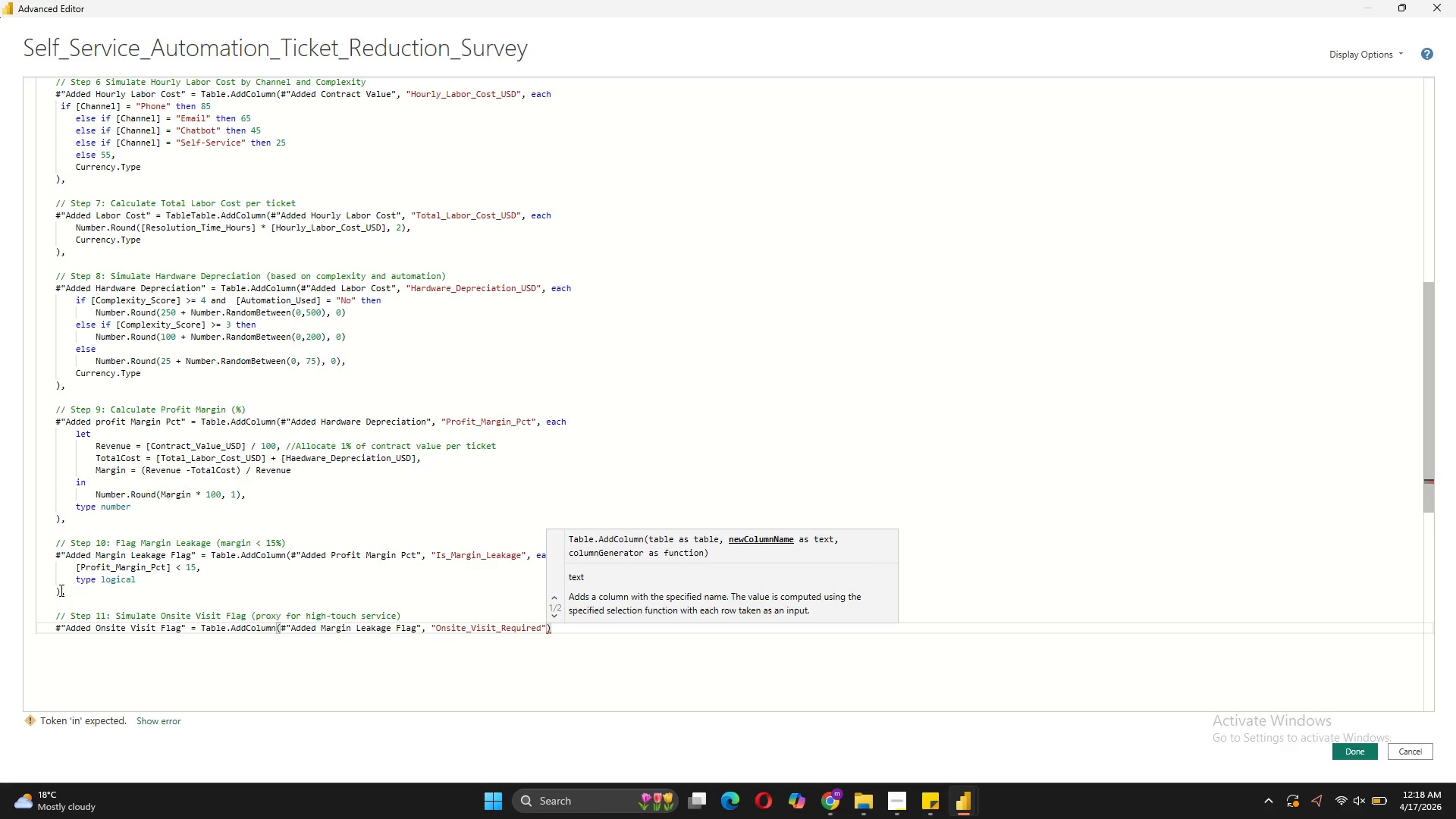 
key(Comma)
 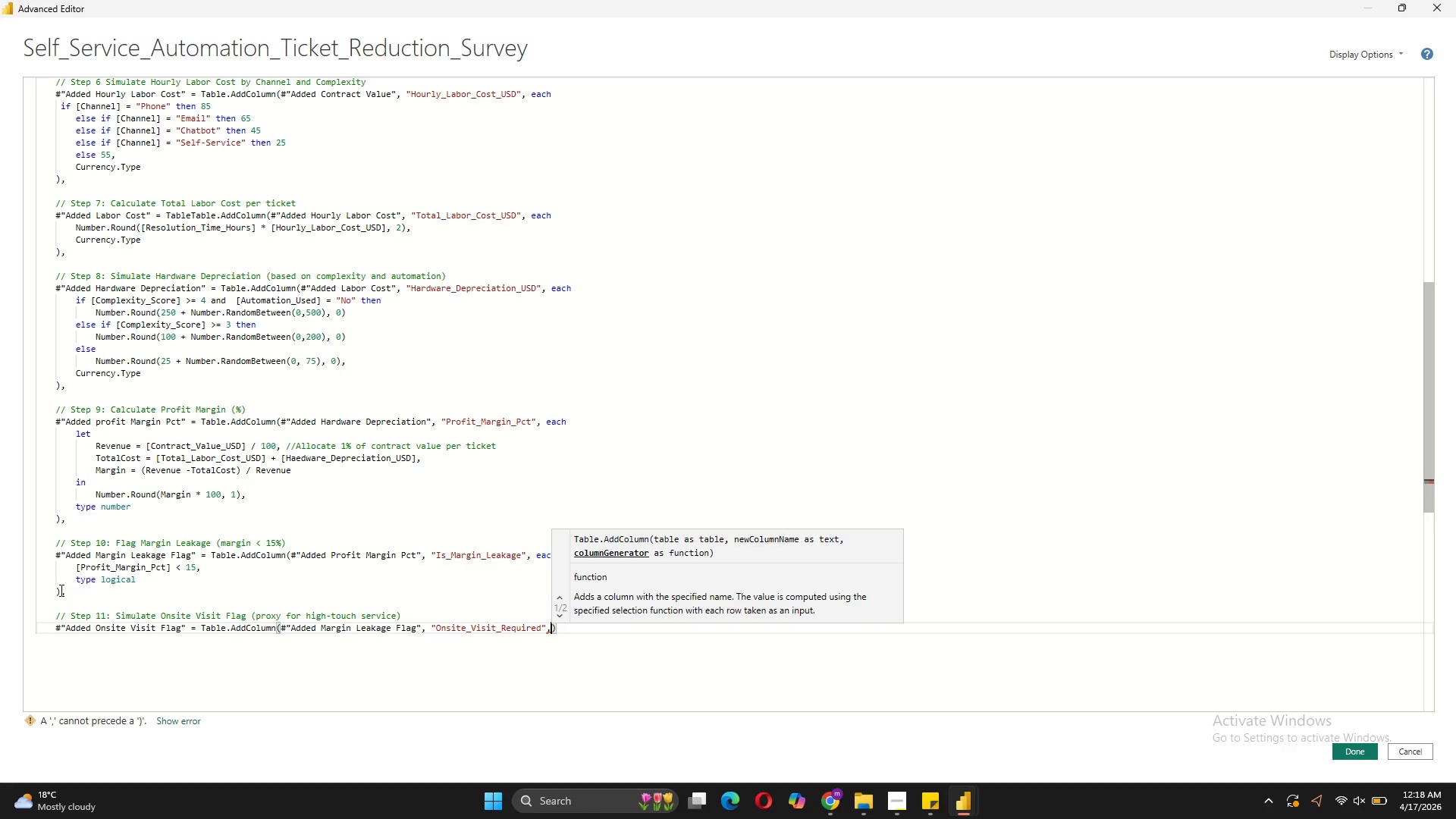 
key(Shift+ShiftRight)
 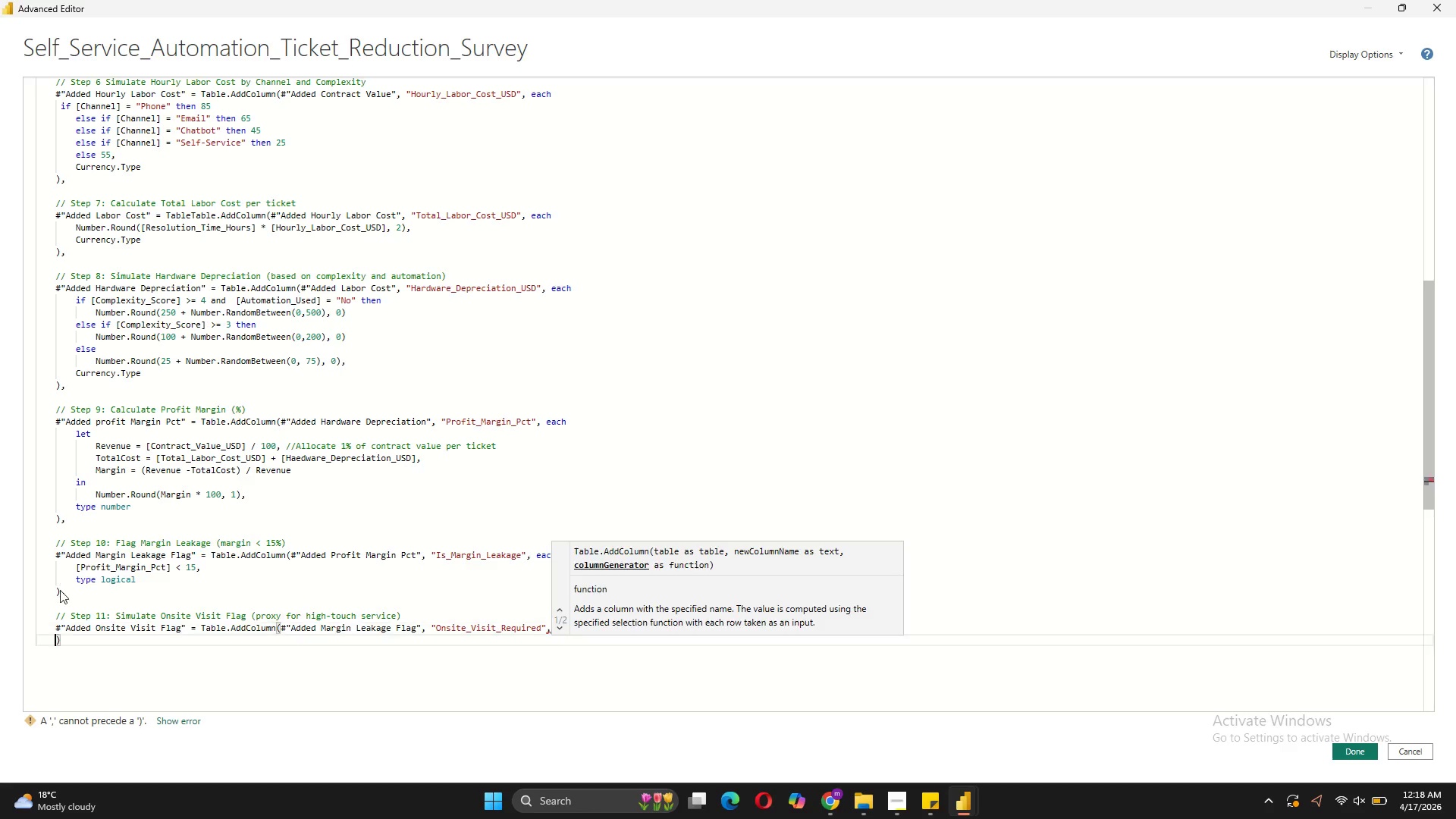 
key(Shift+Enter)
 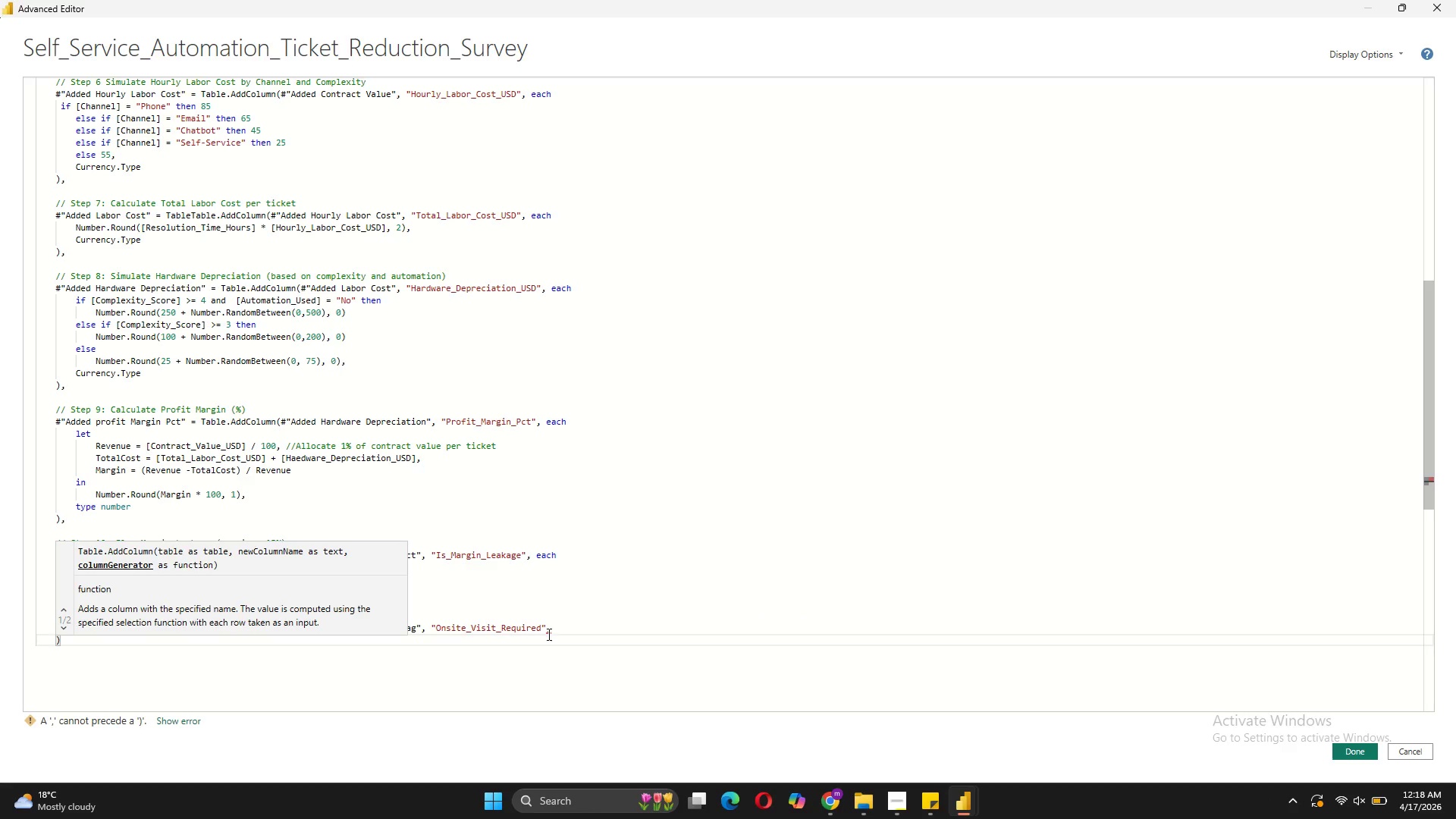 
left_click([550, 632])
 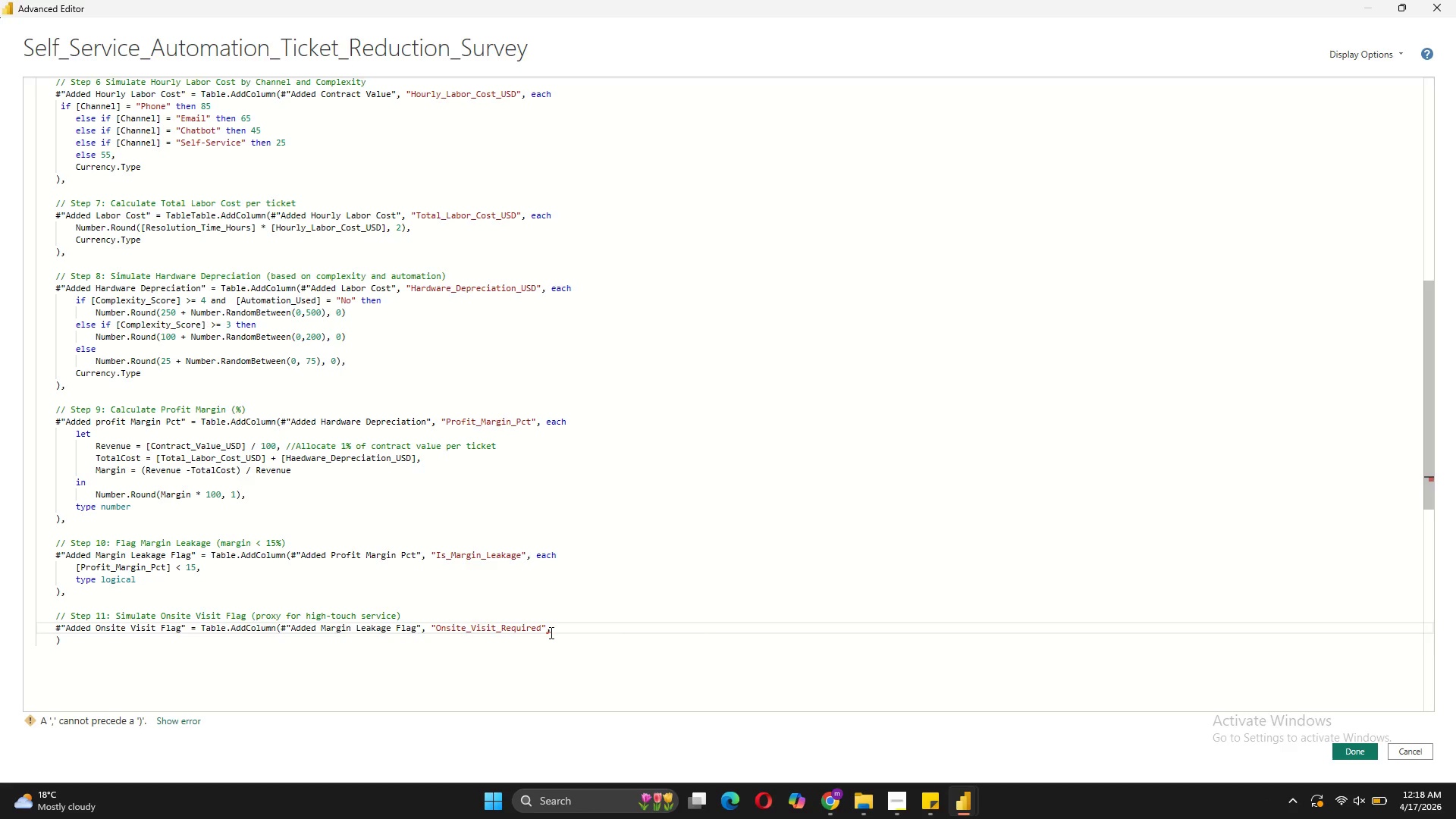 
type( each)
 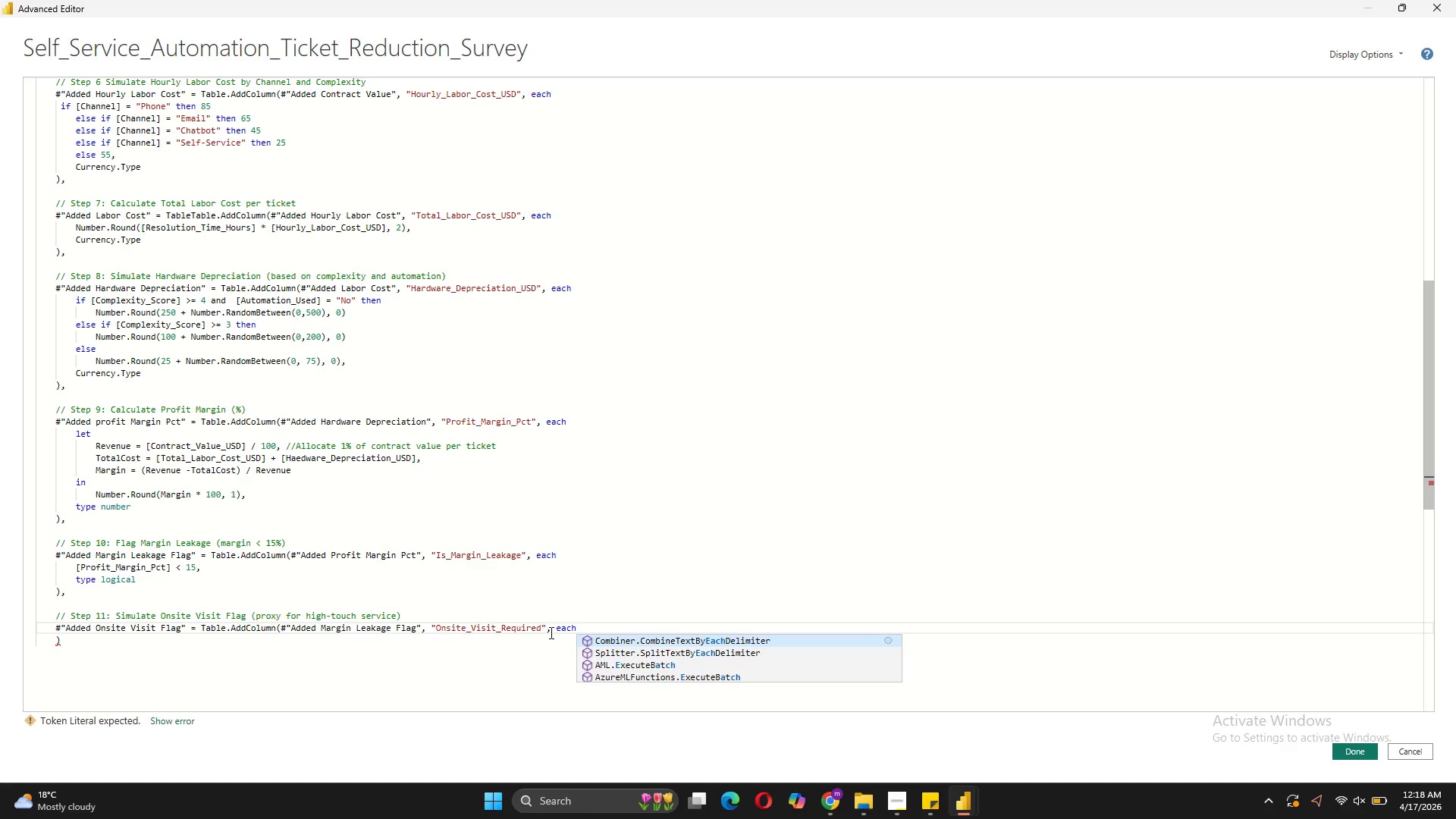 
wait(5.14)
 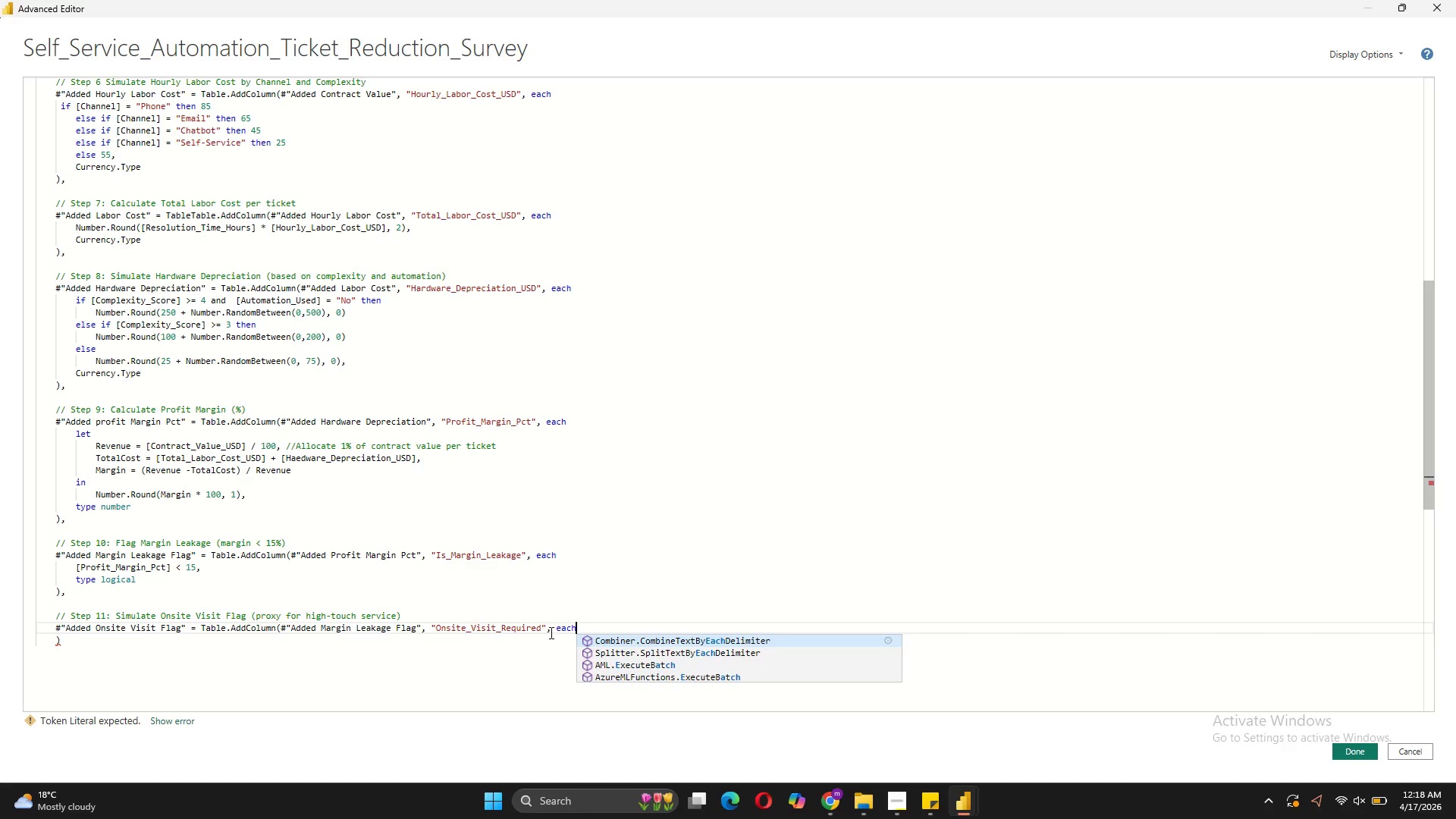 
key(Shift+ShiftRight)
 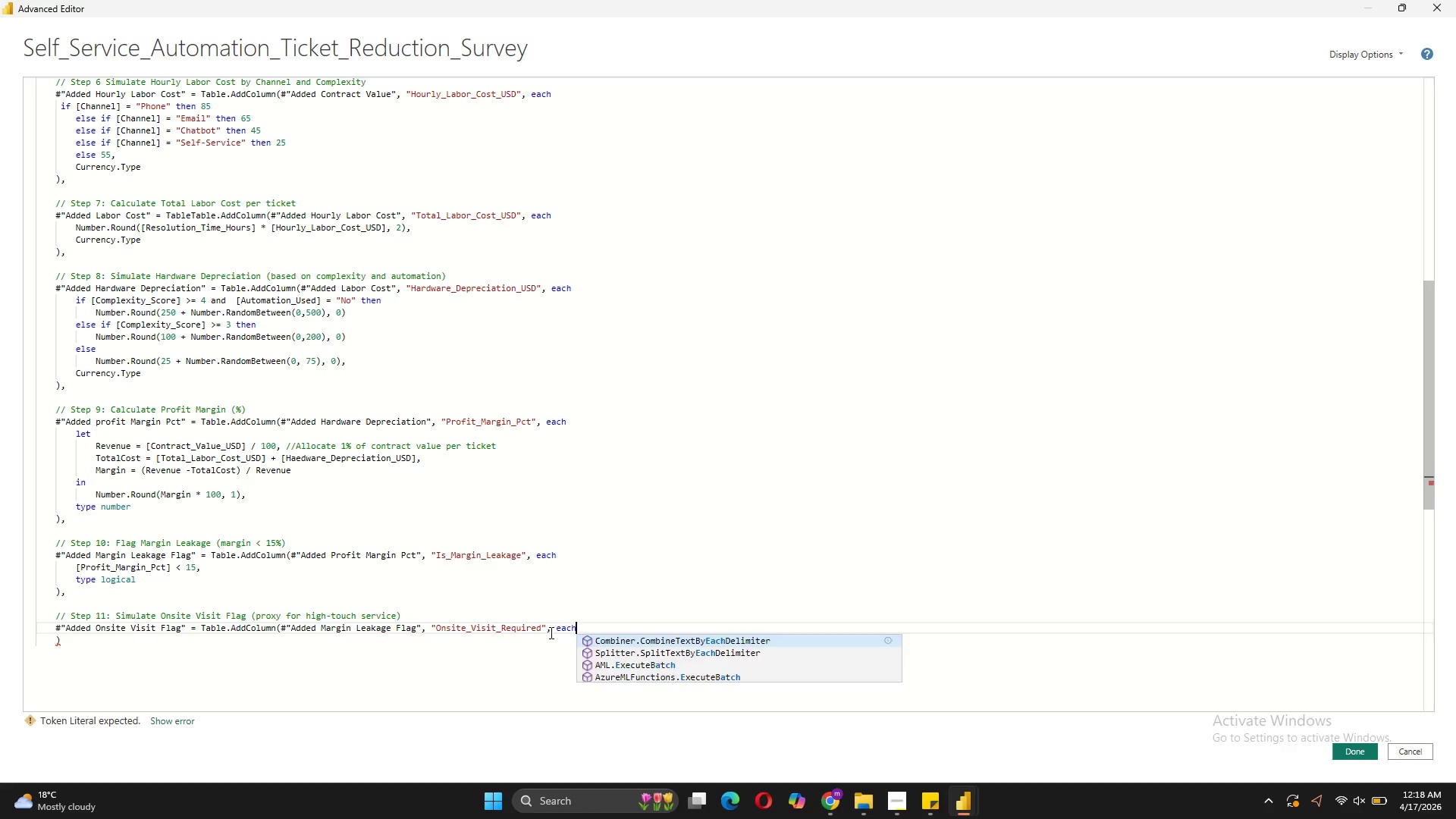 
key(Shift+Enter)
 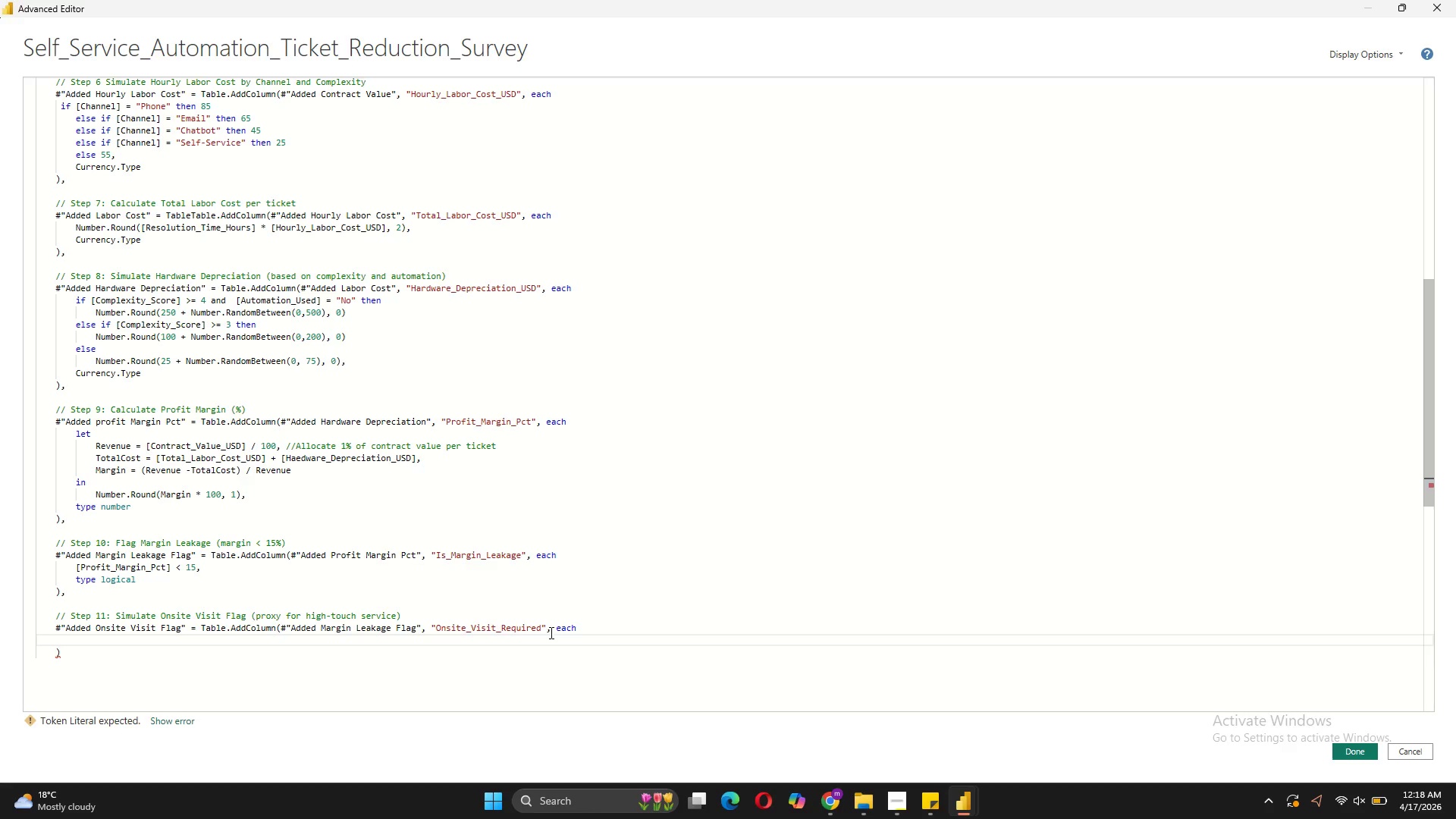 
key(Tab)
type(if [Channel)
 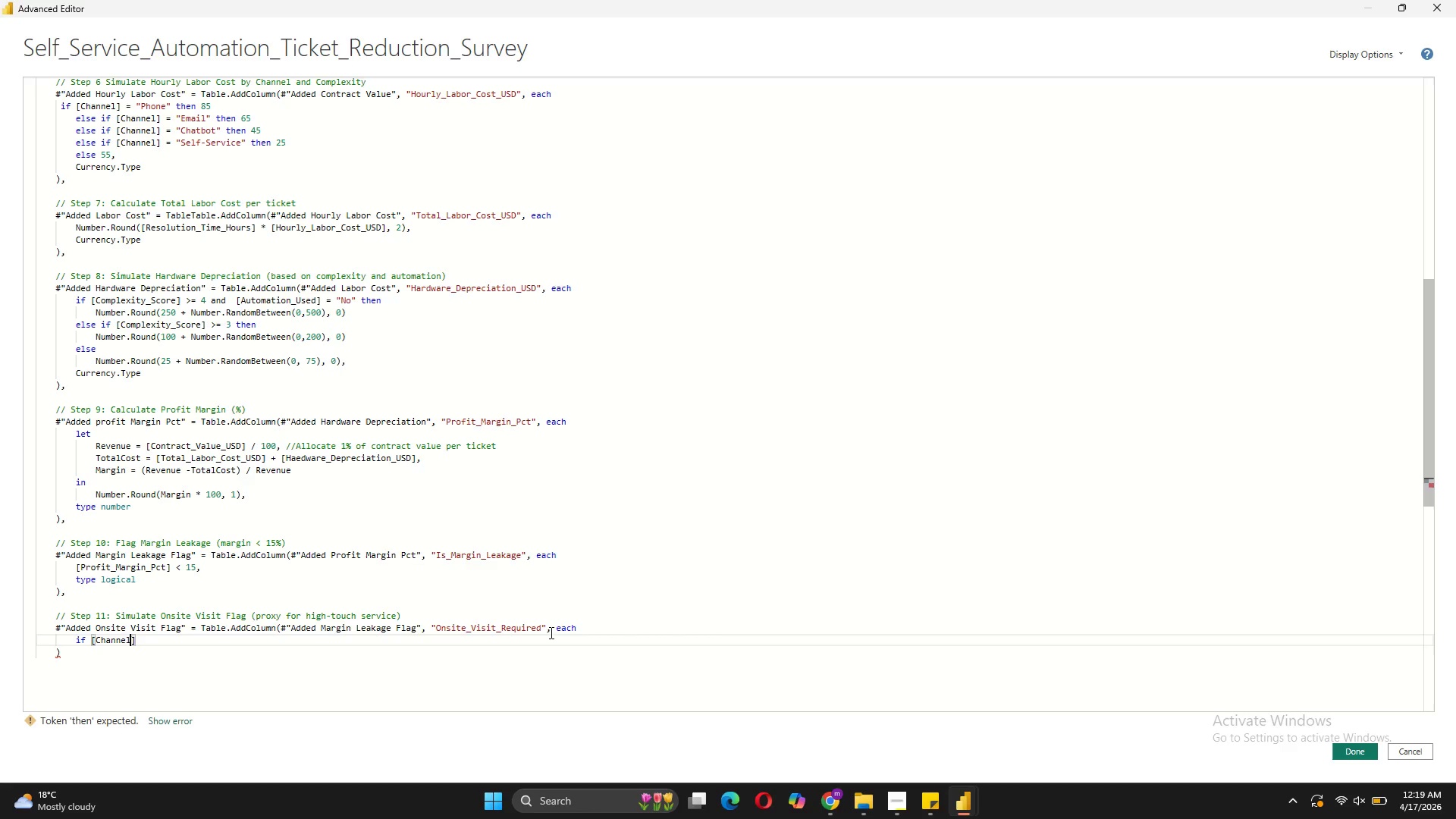 
key(ArrowRight)
 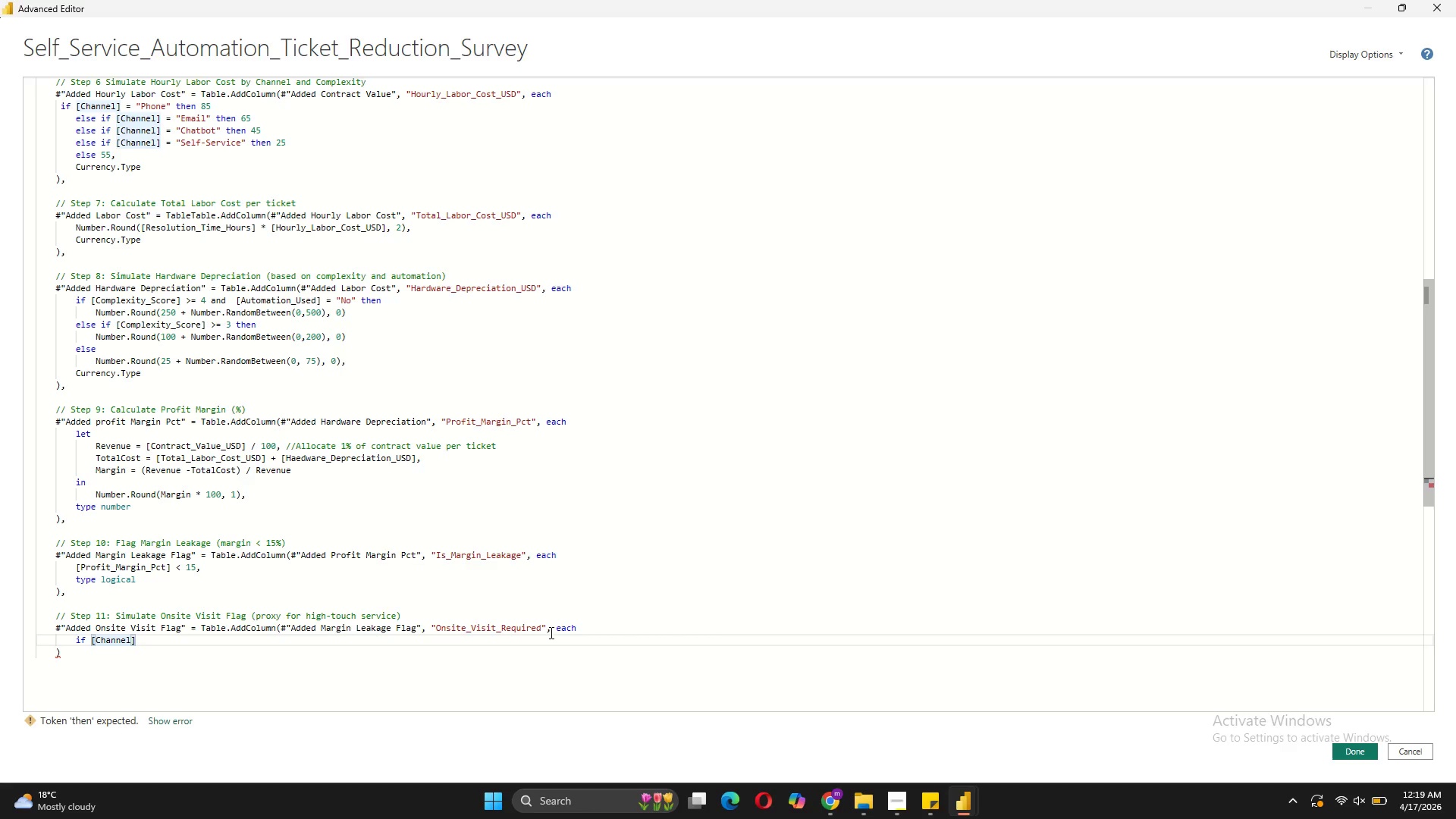 
type( = "Pj)
key(Backspace)
type(hone)
 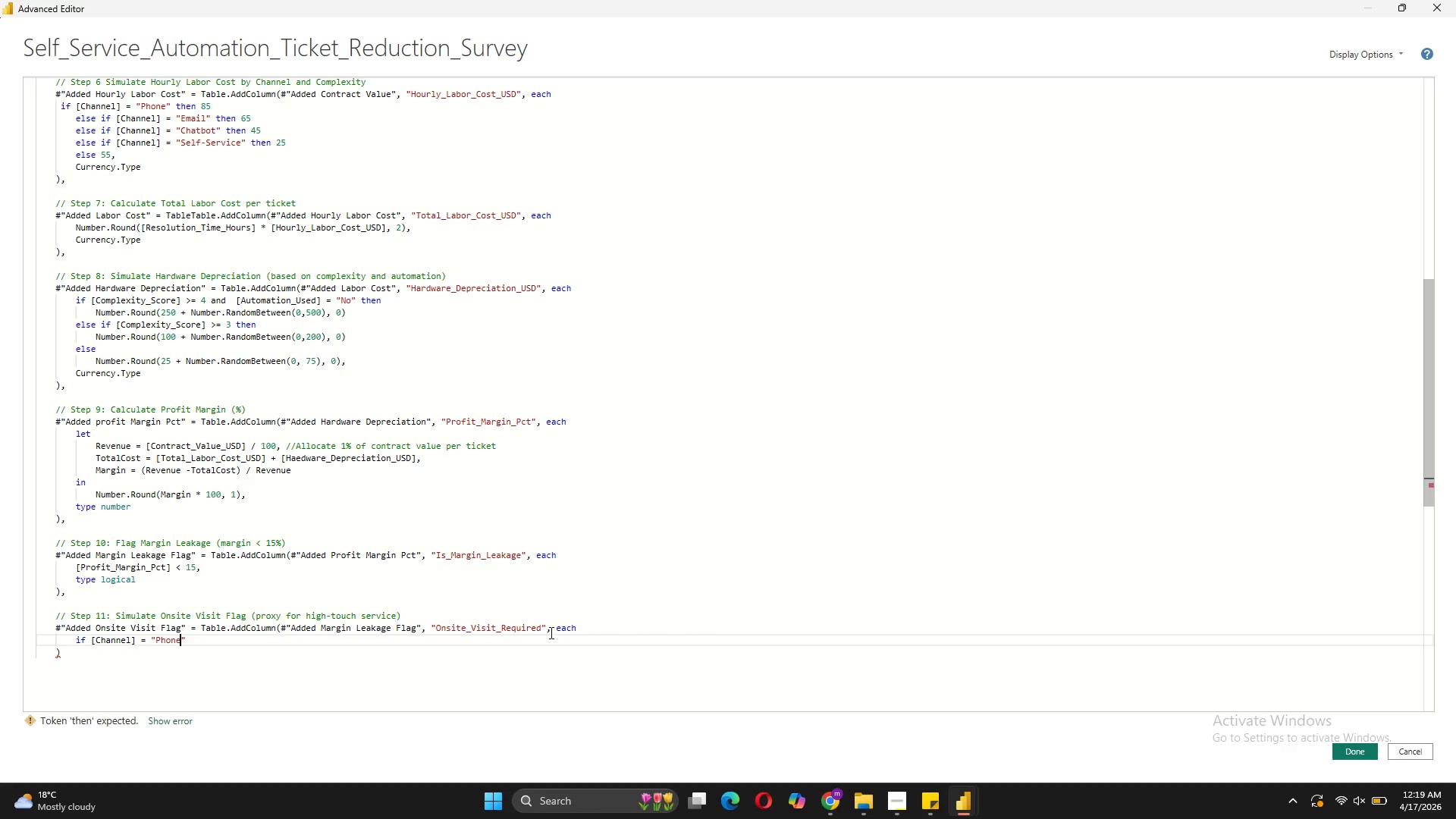 
key(ArrowRight)
 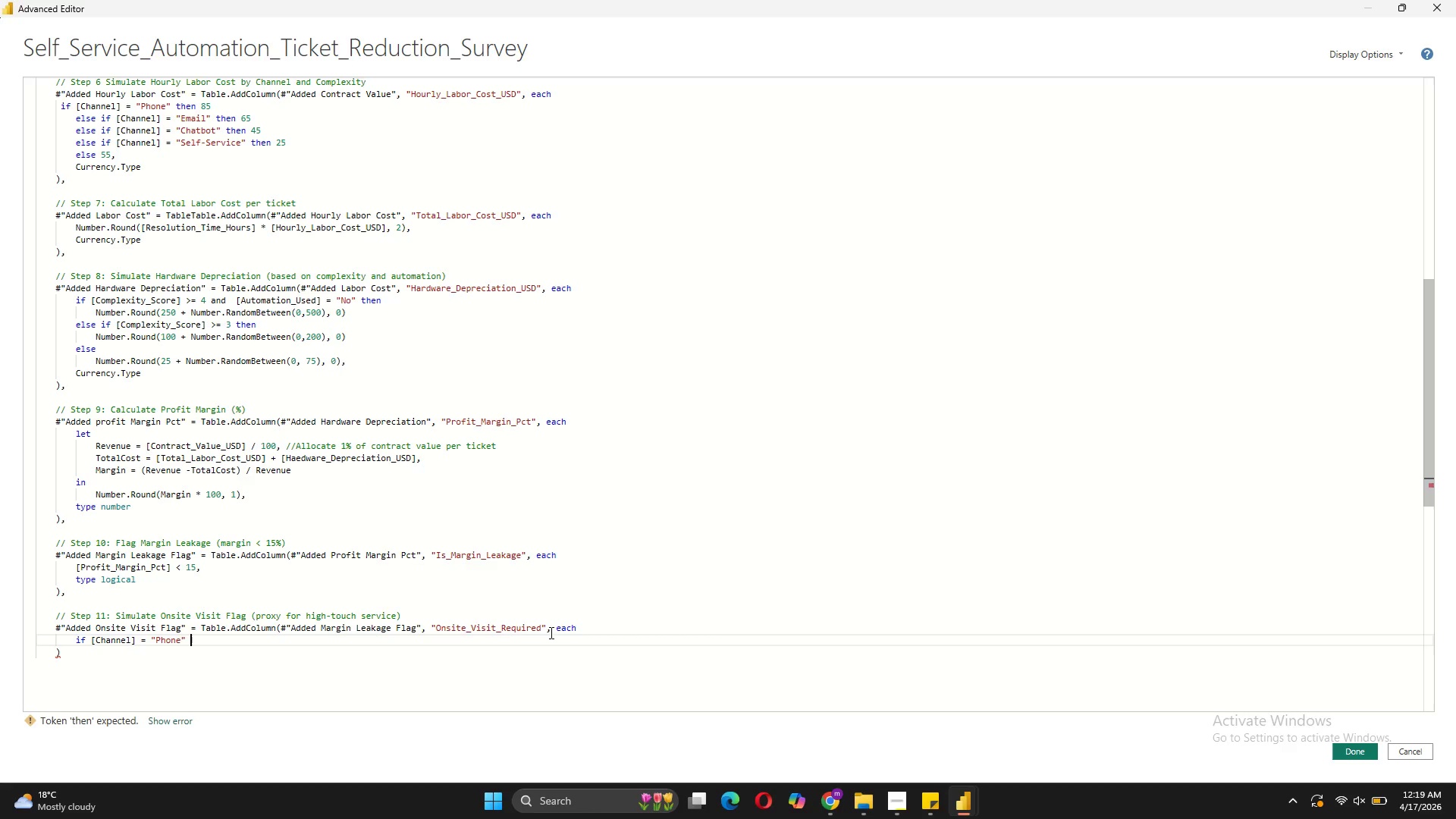 
type( and [Resolution_Table)
key(Backspace)
key(Backspace)
key(Backspace)
key(Backspace)
type(ime_Hours)
 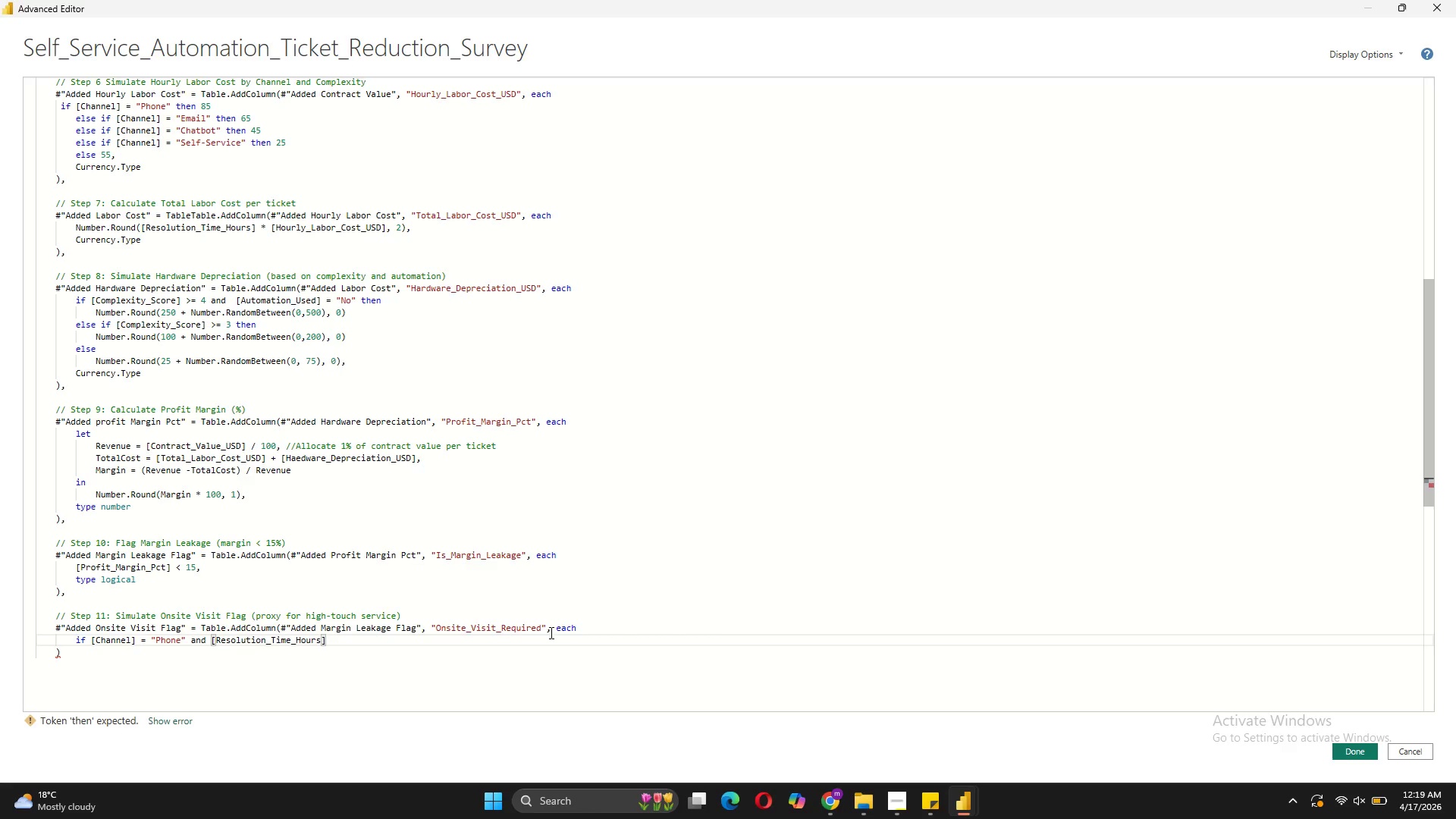 
key(ArrowRight)
 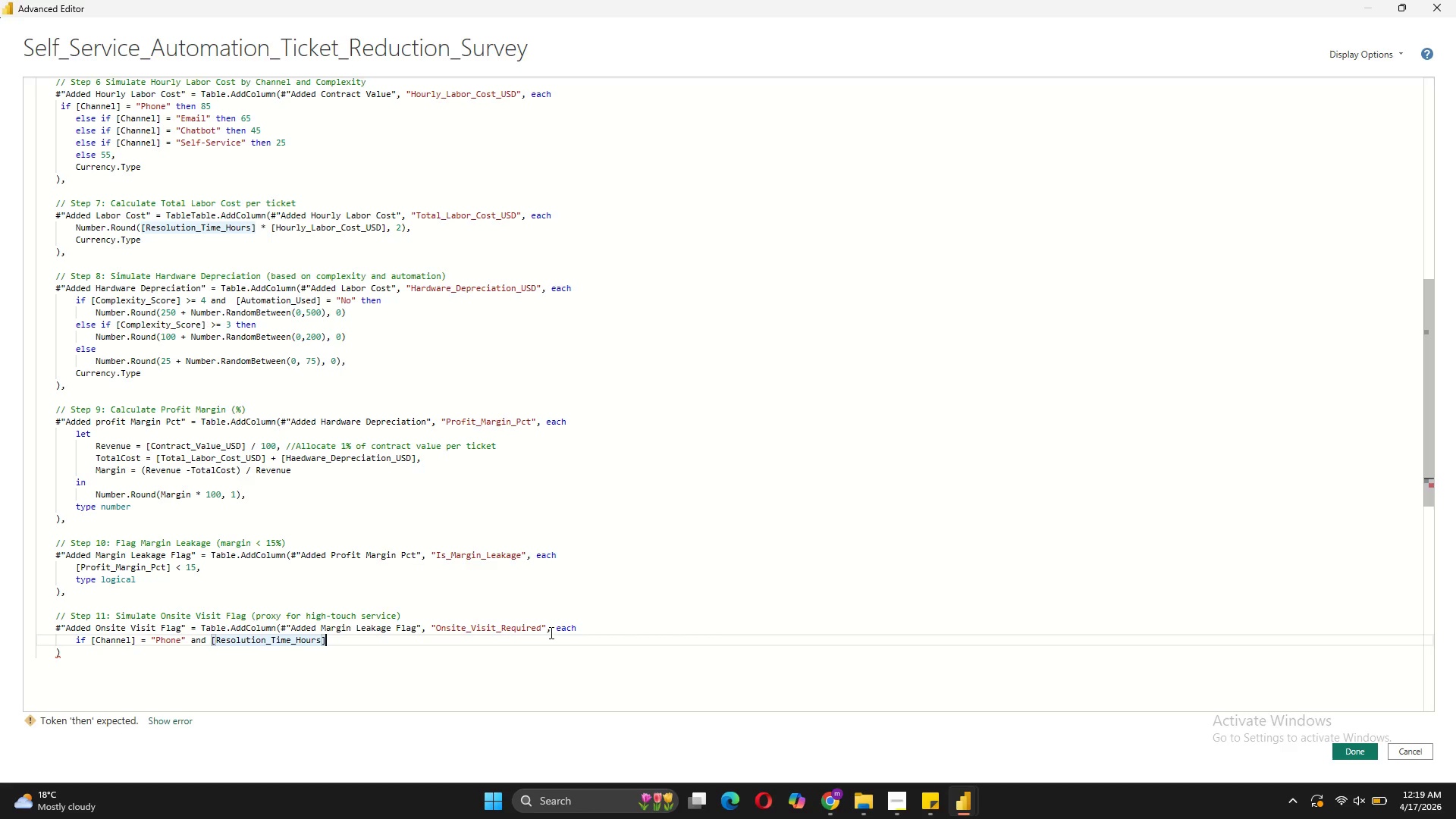 
type( > 24 then true)
 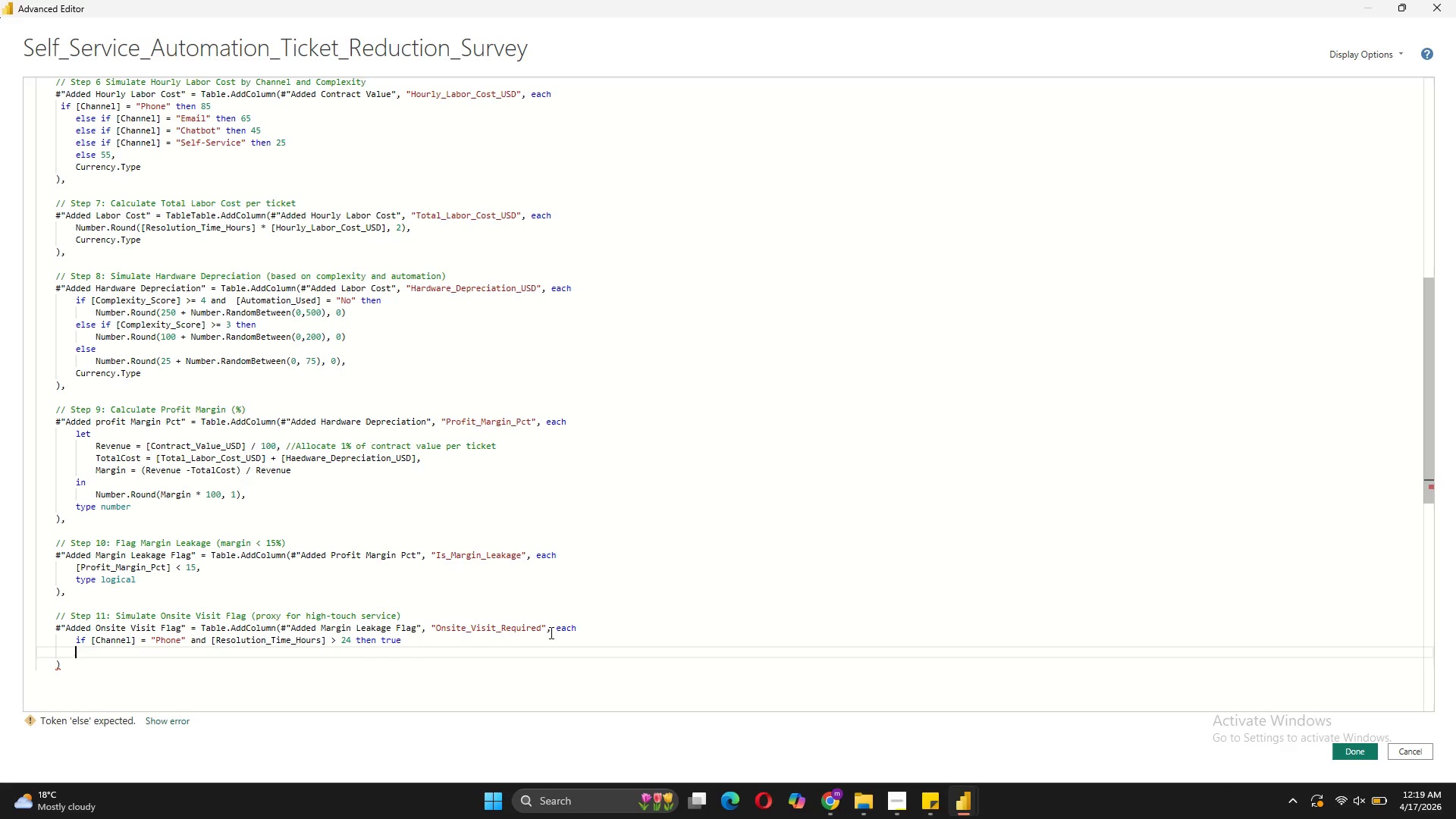 
 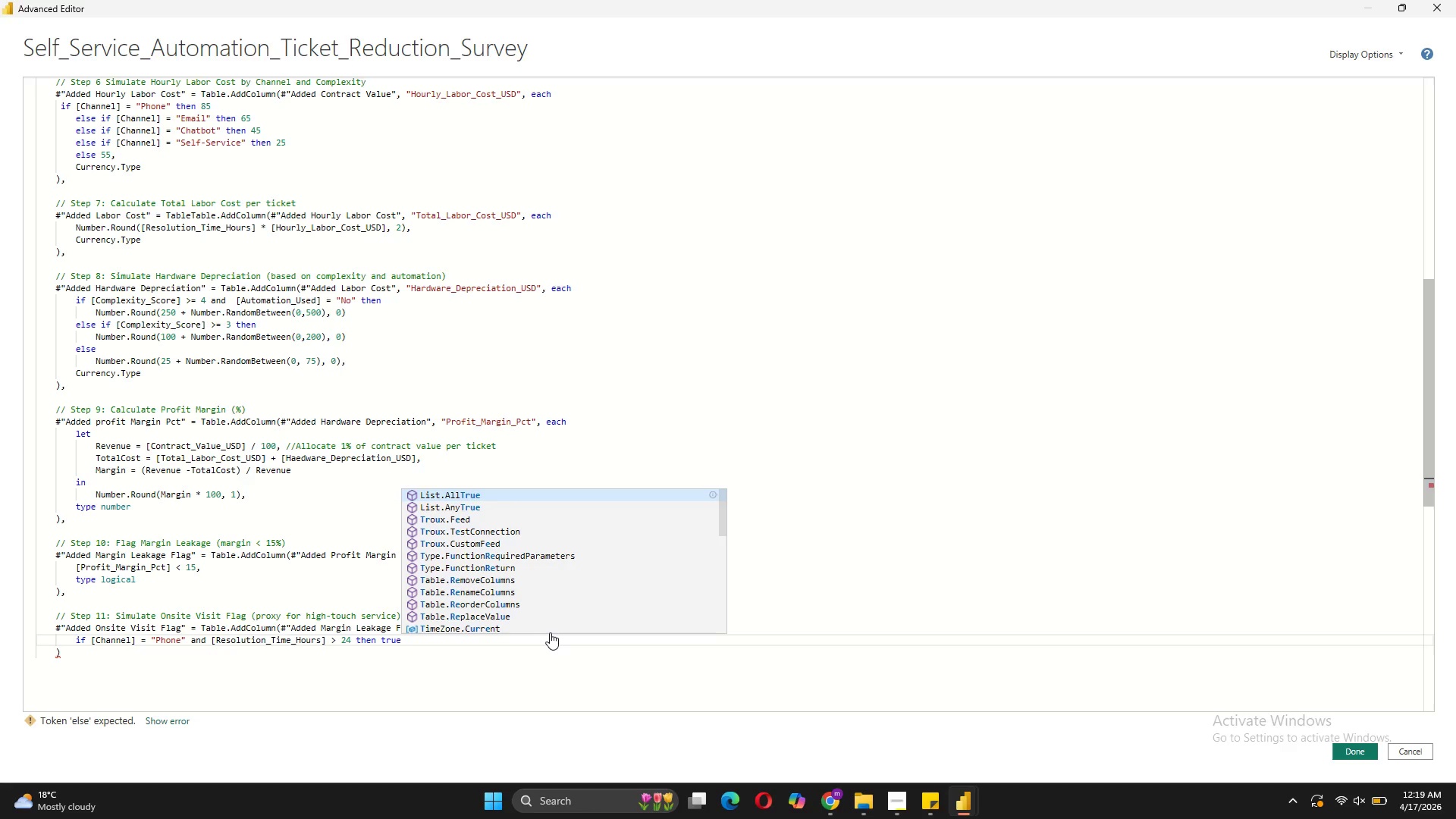 
key(Shift+Enter)
 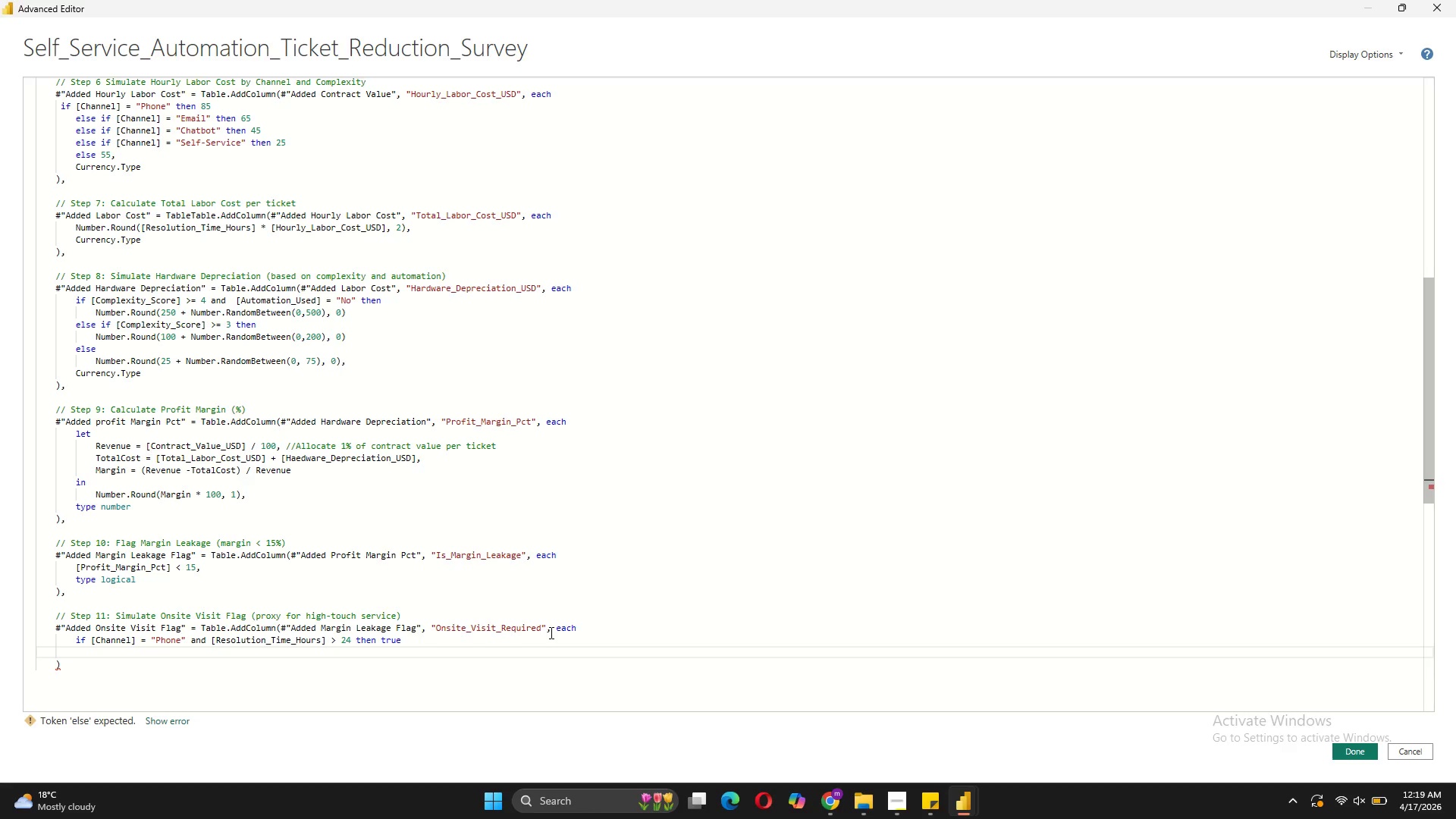 
type(ele)
key(Backspace)
type(se if [Complexity_Score)
 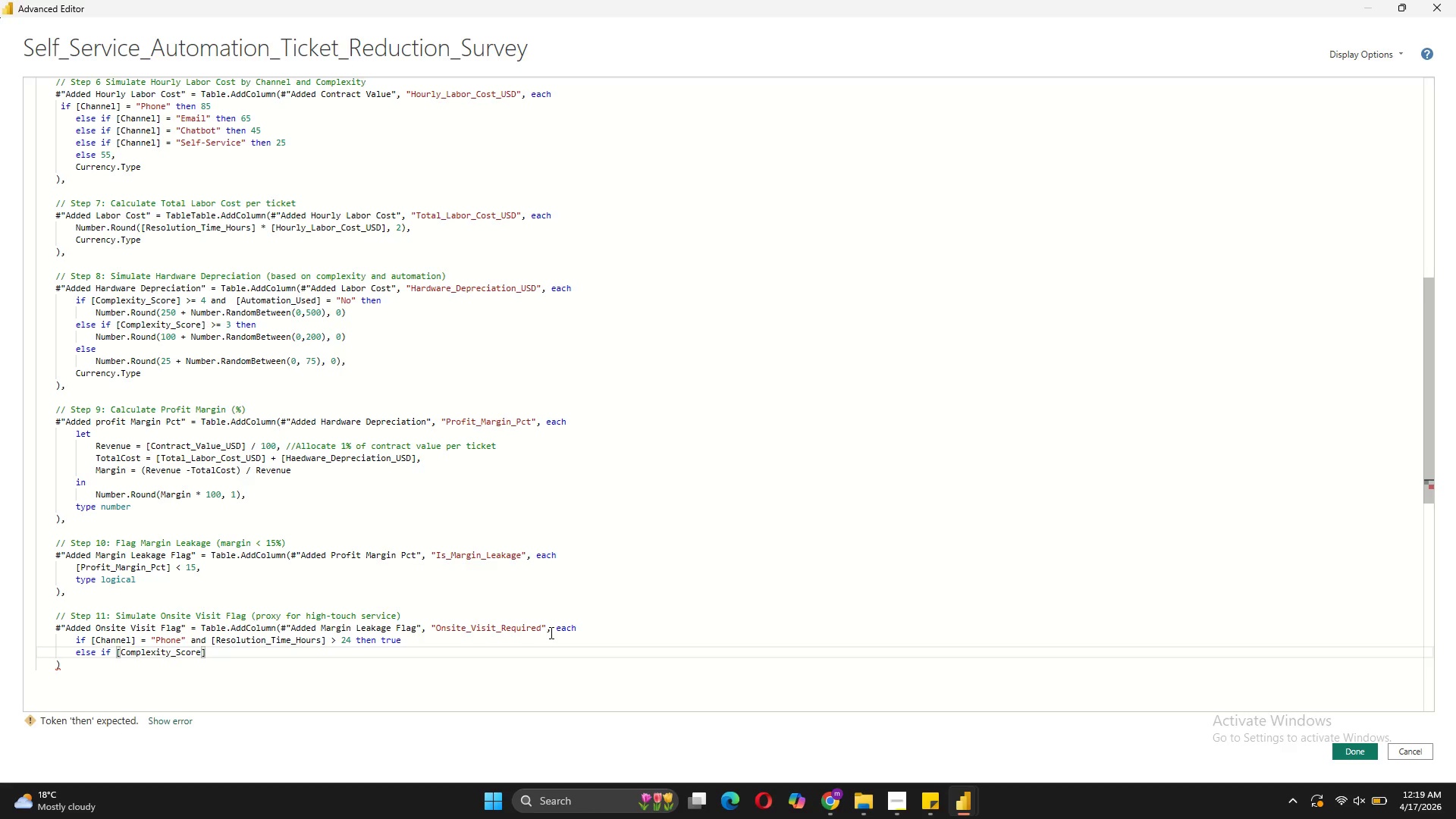 
key(ArrowRight)
 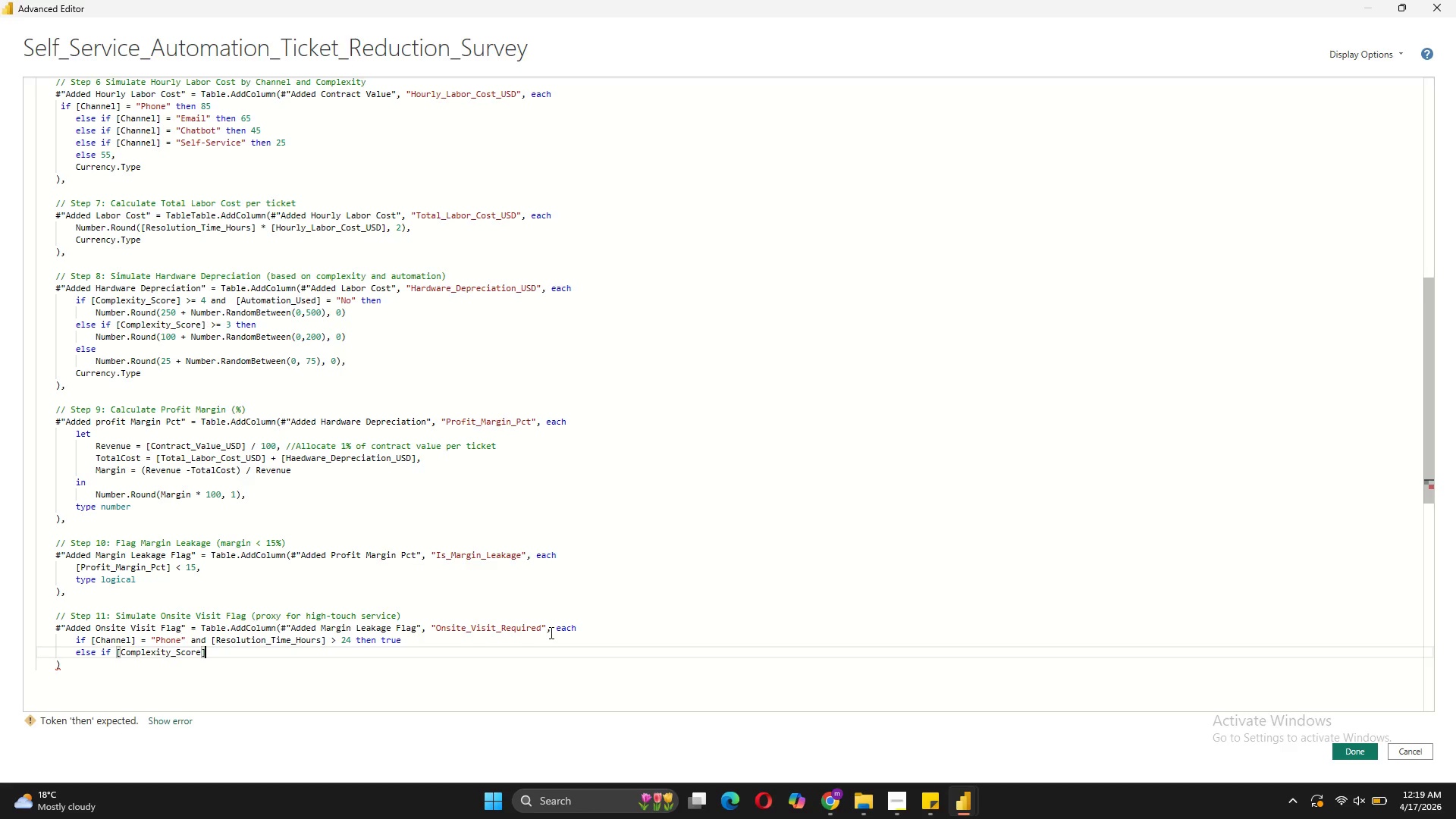 
type( >= 4 and[Automation_Used)
 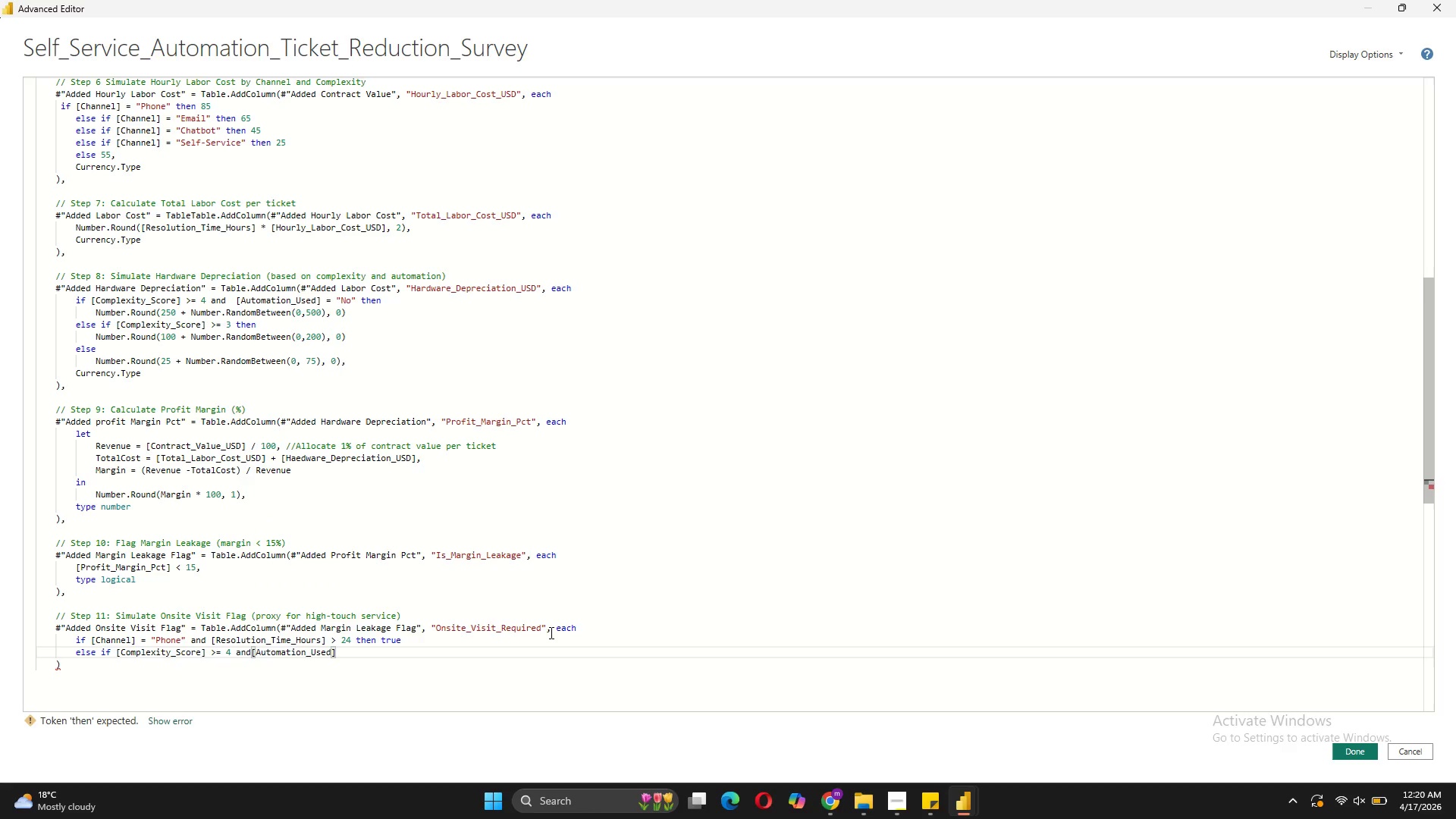 
key(ArrowRight)
 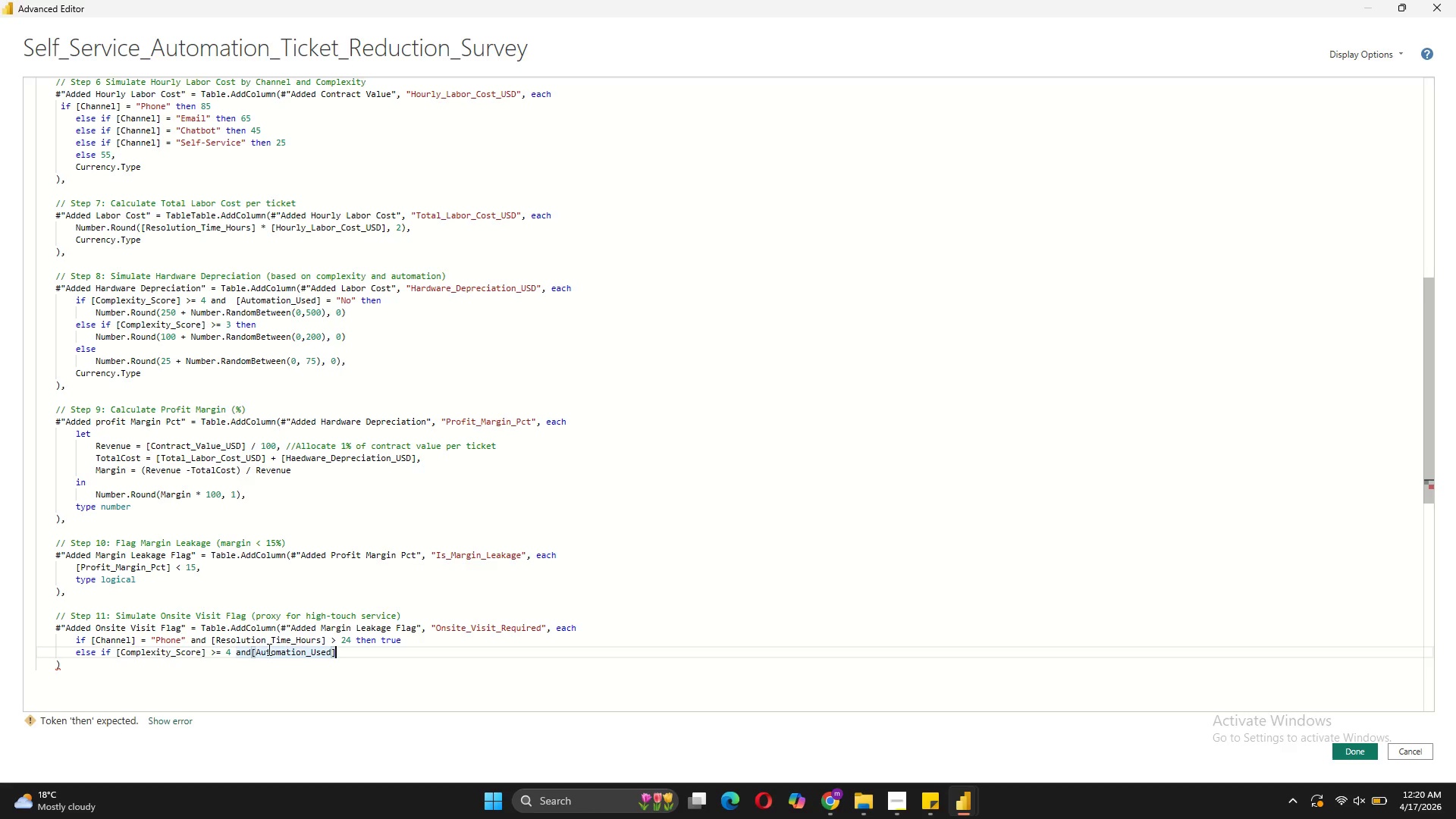 
left_click([250, 653])
 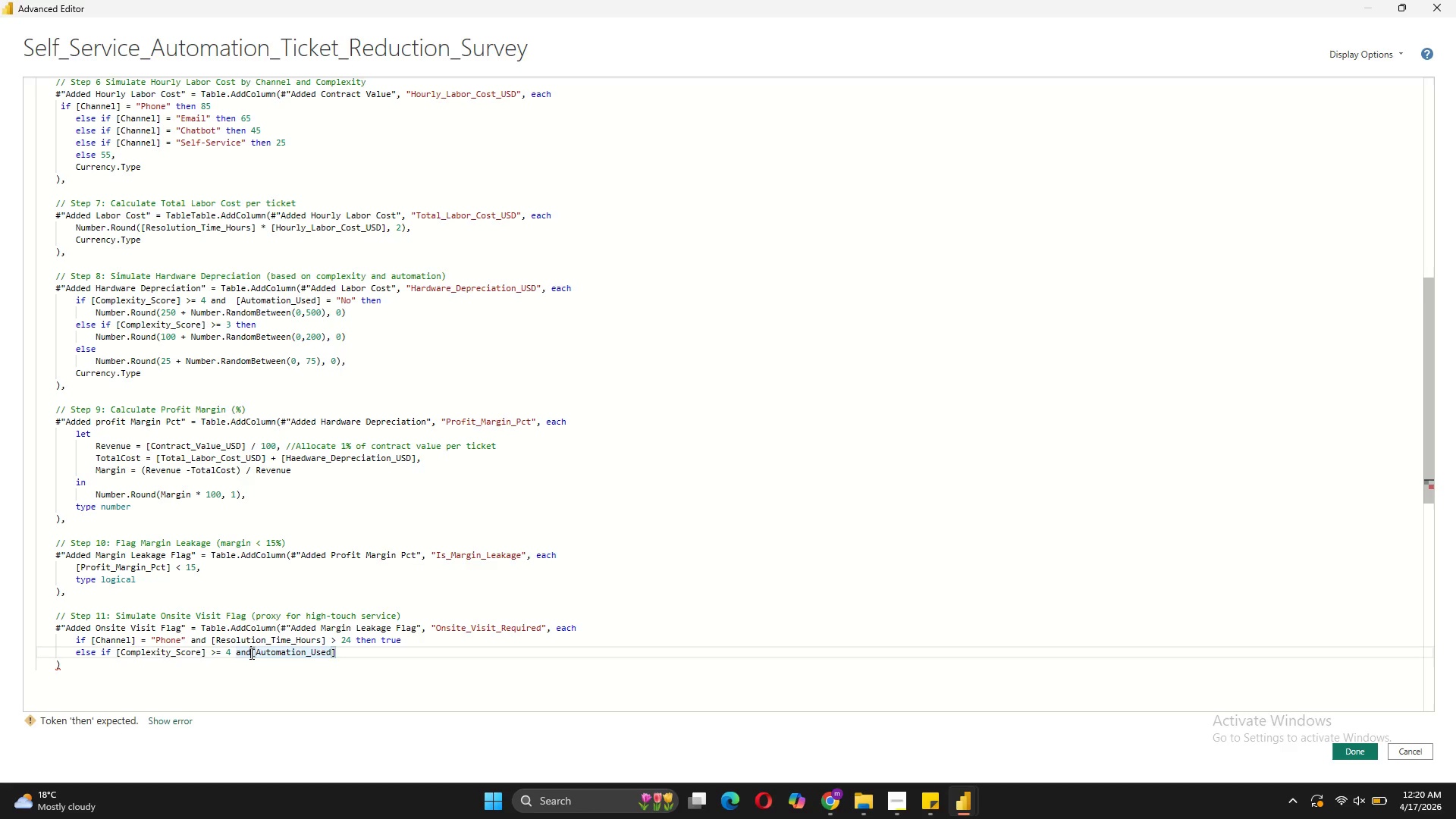 
key(Space)
 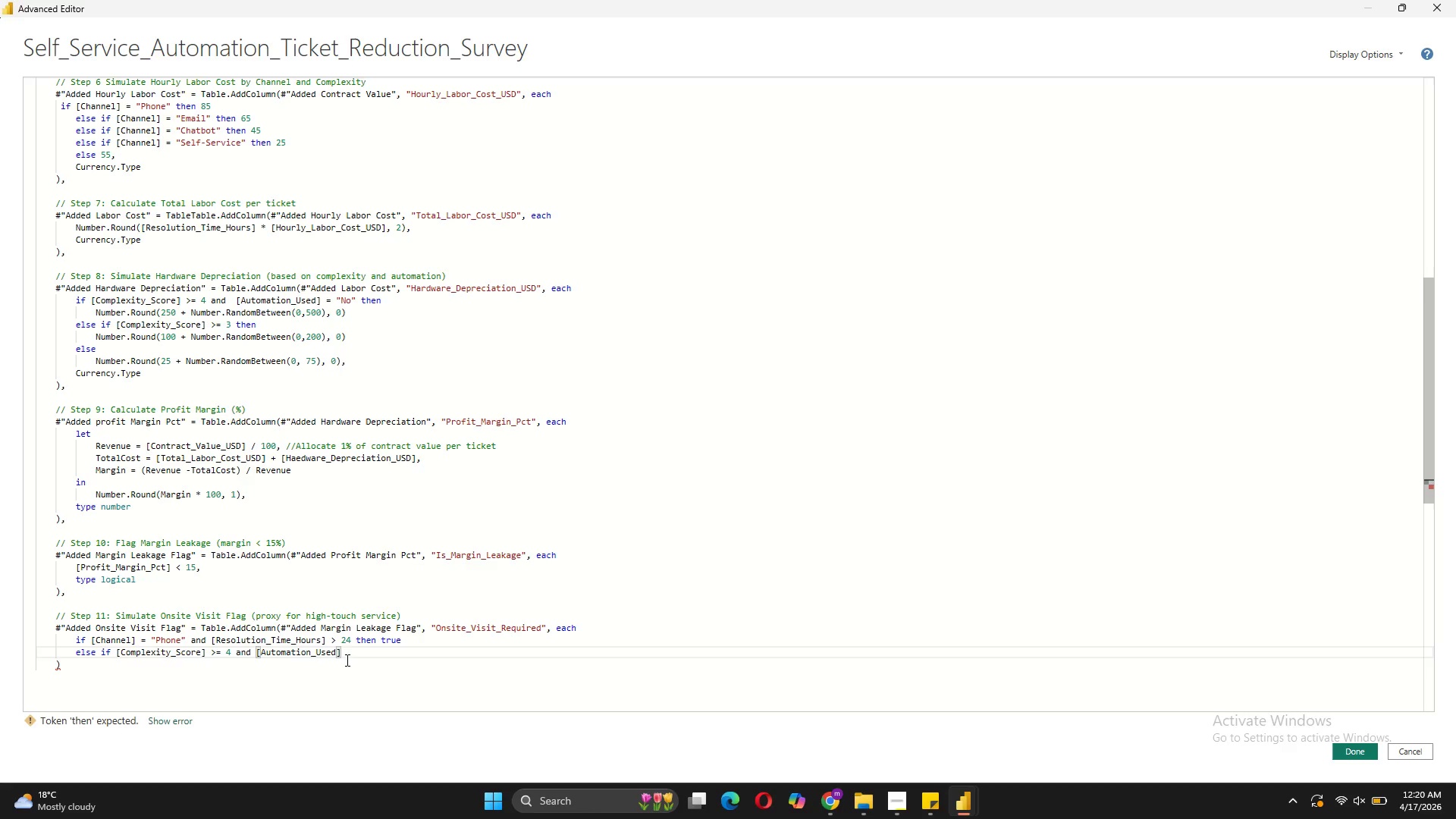 
left_click([353, 660])
 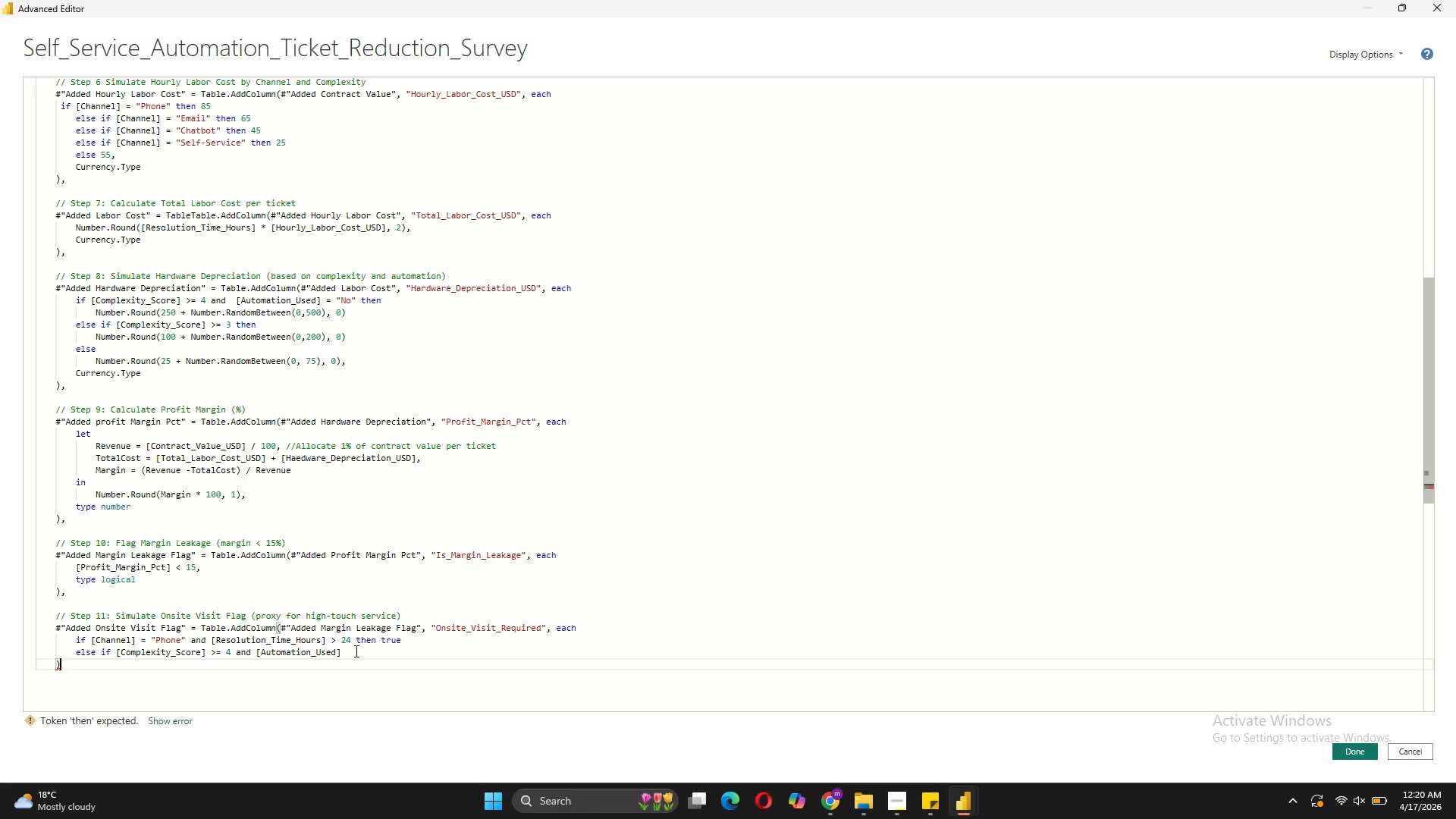 
left_click([355, 651])
 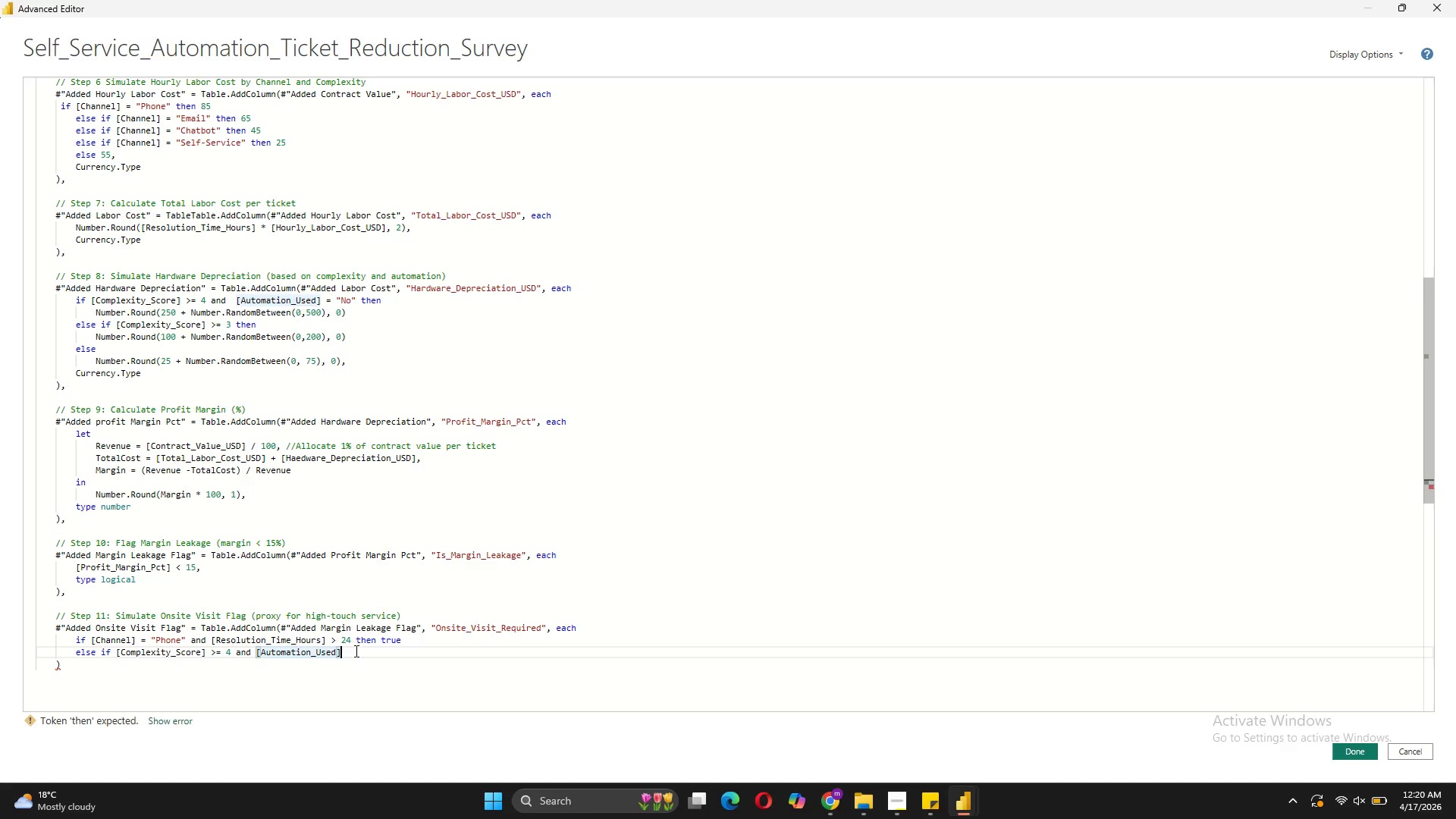 
key(Space)
 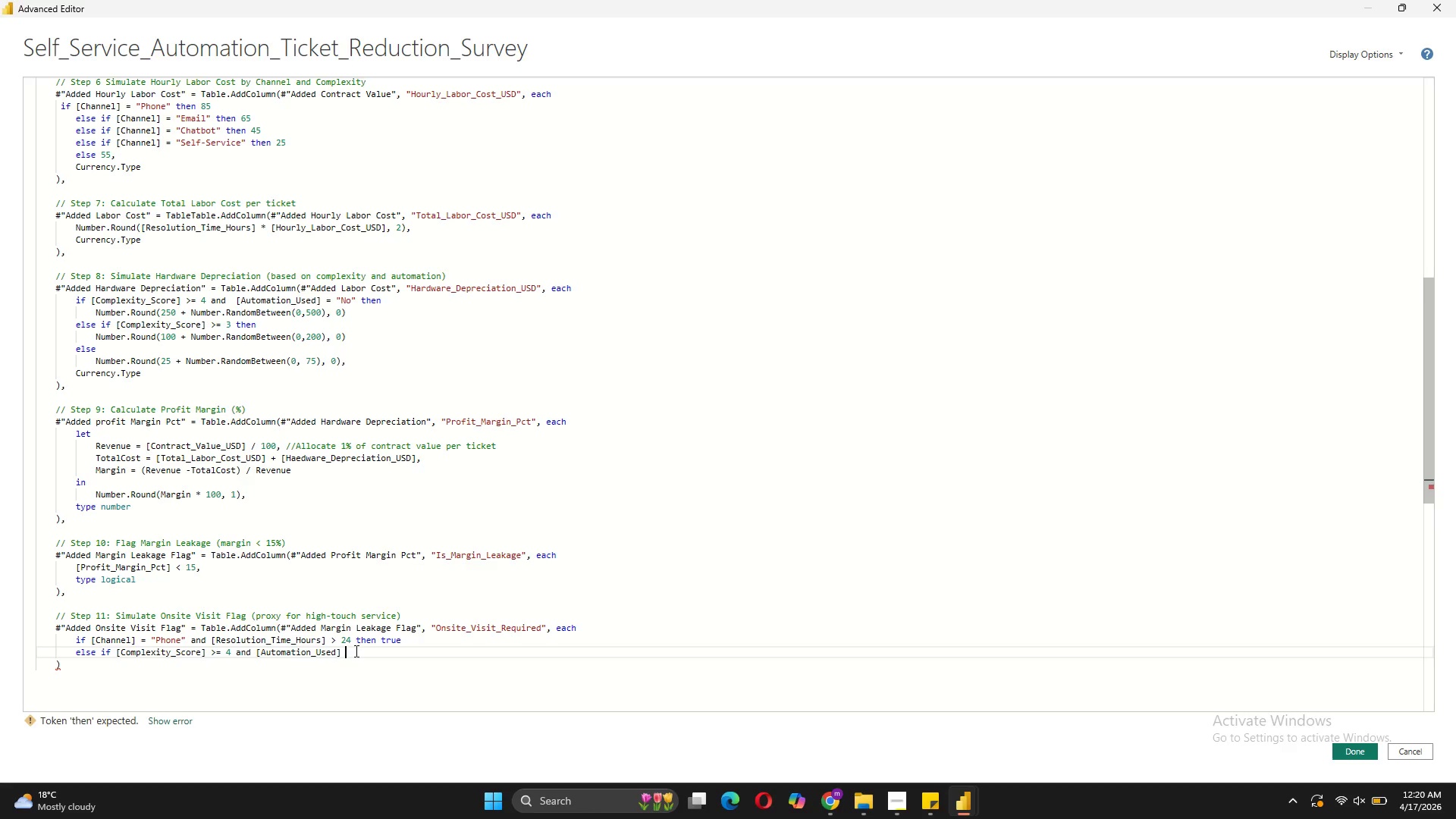 
key(Equal)
 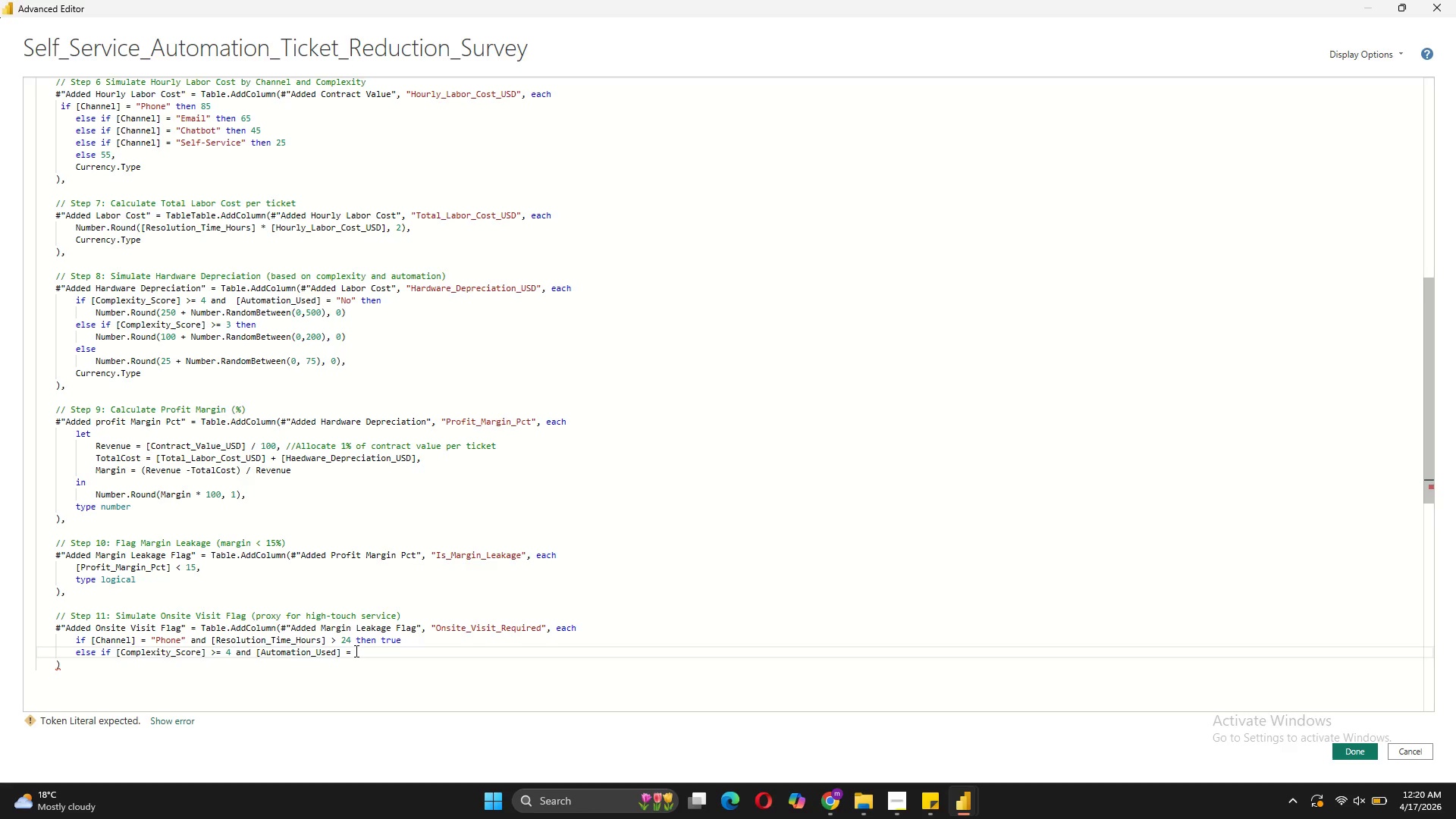 
key(Space)
 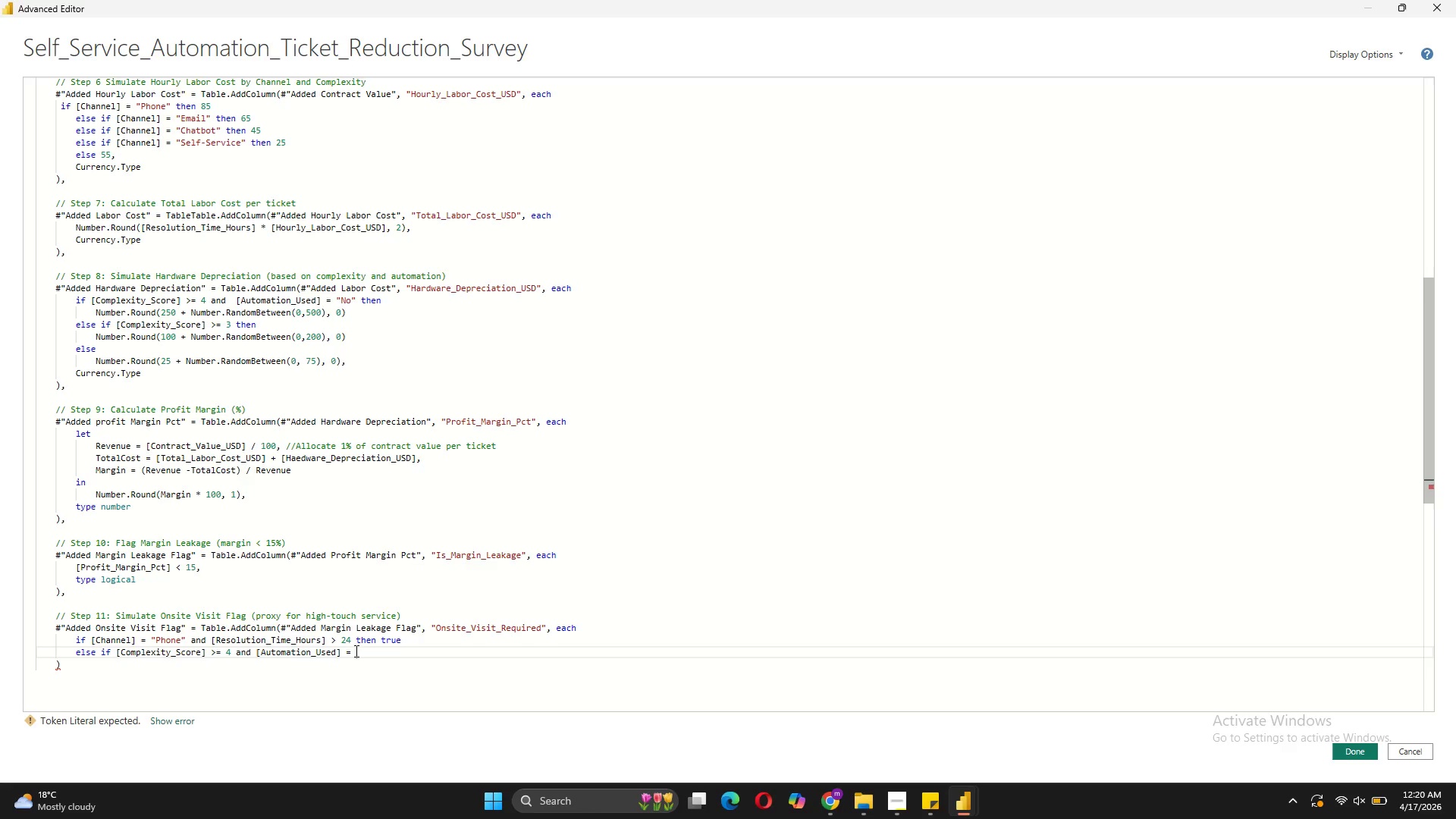 
key(Shift+Quote)
 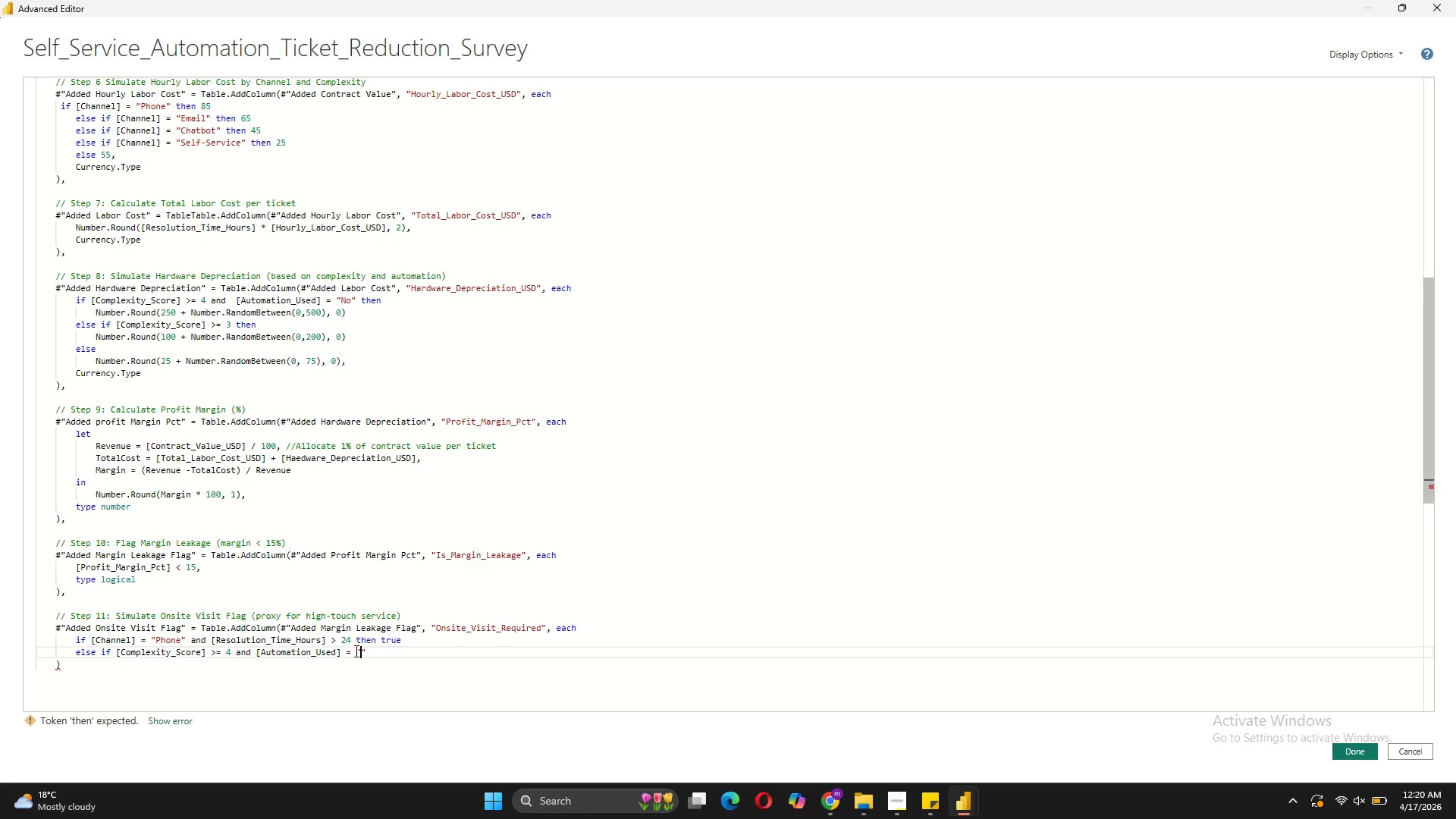 
key(CapsLock)
 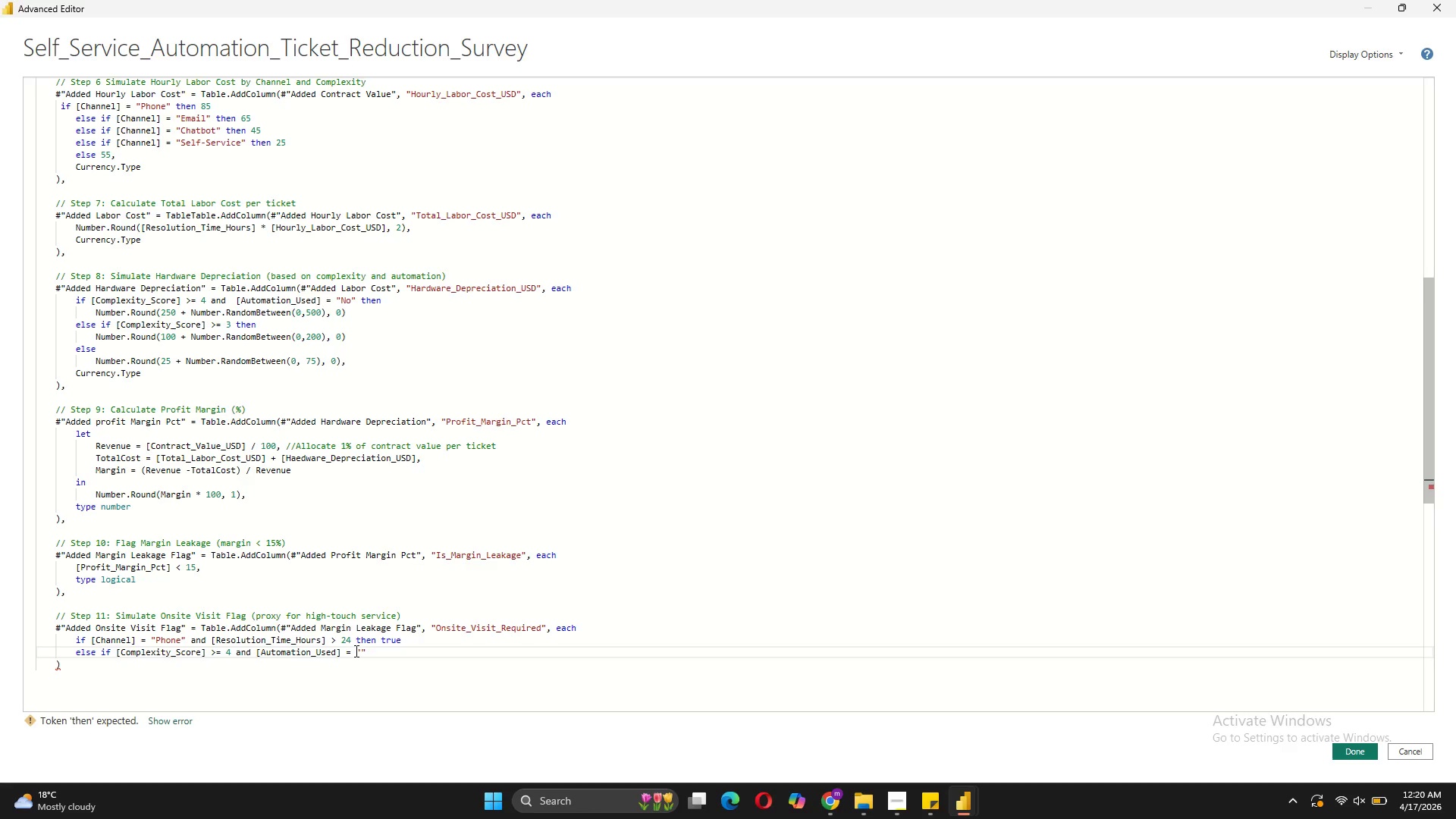 
key(N)
 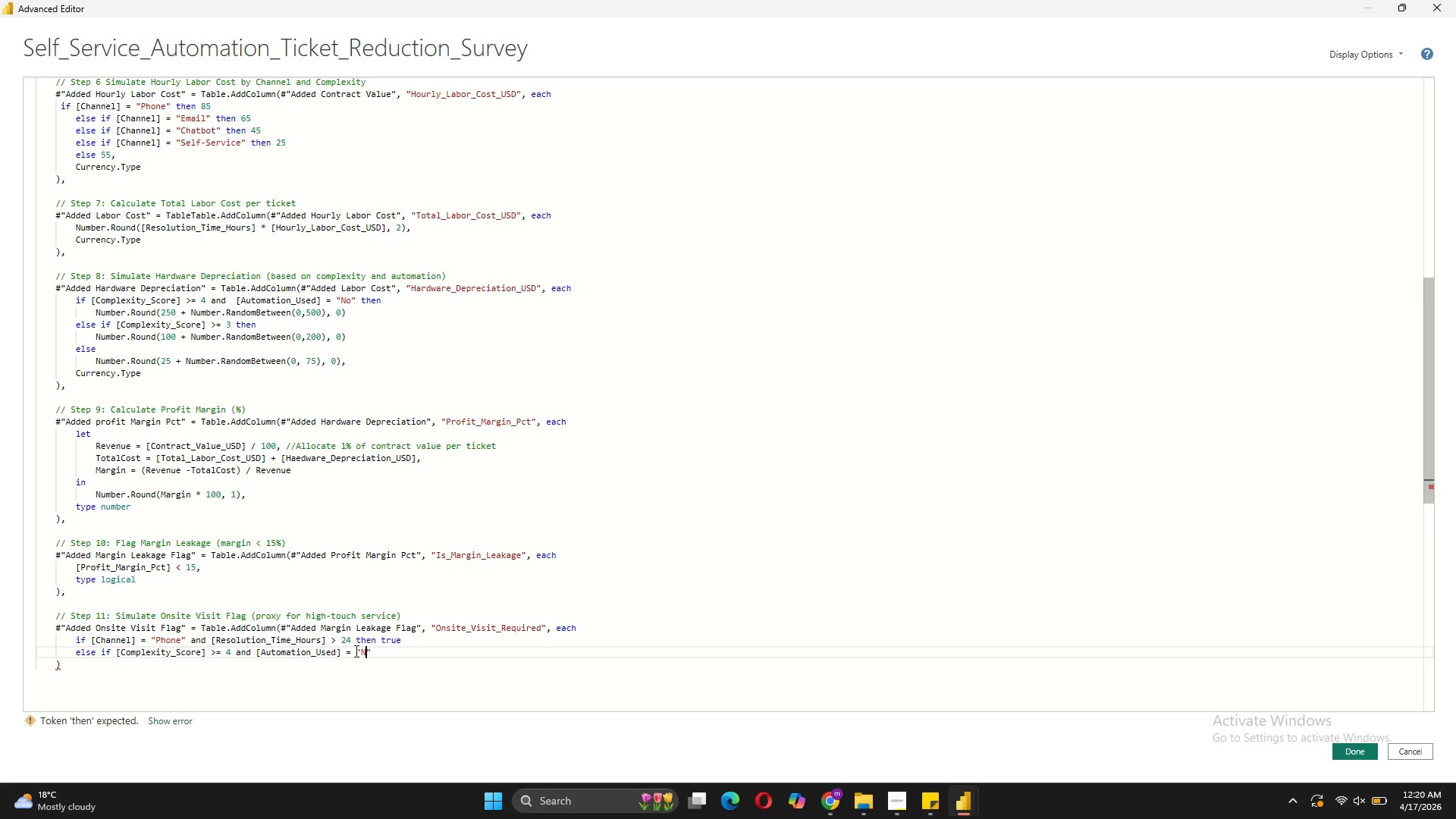 
key(CapsLock)
 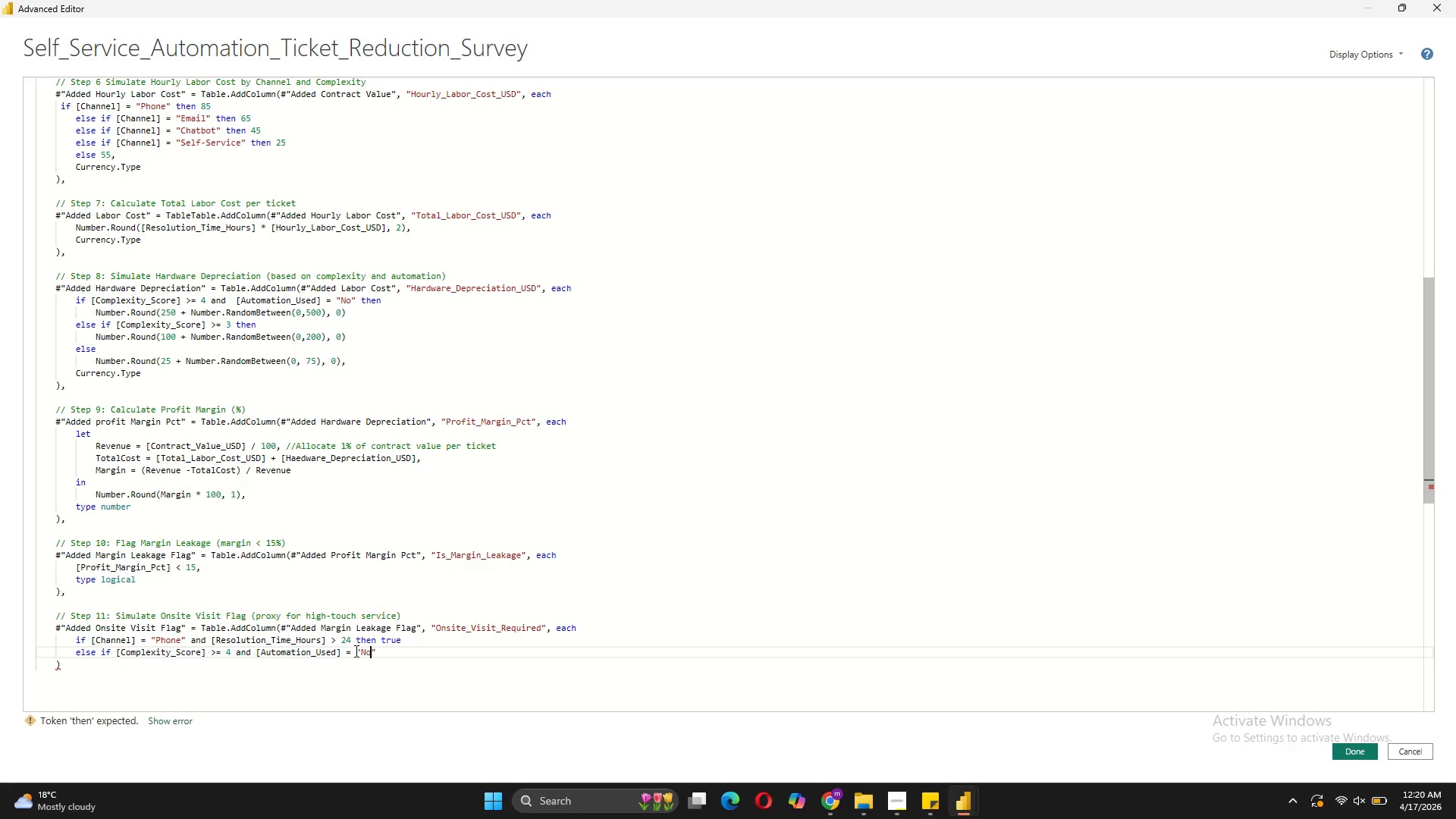 
key(O)
 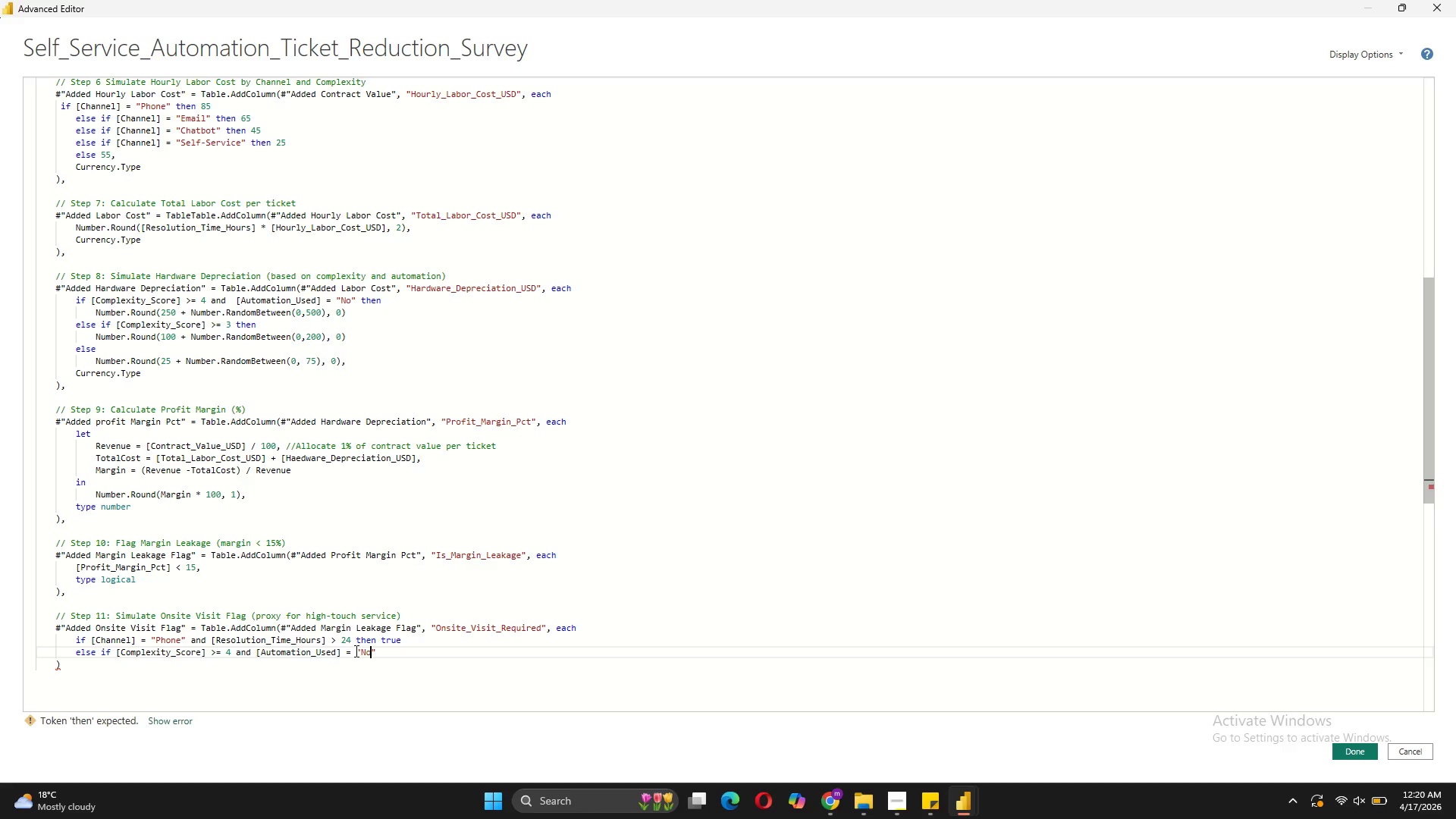 
key(ArrowRight)
 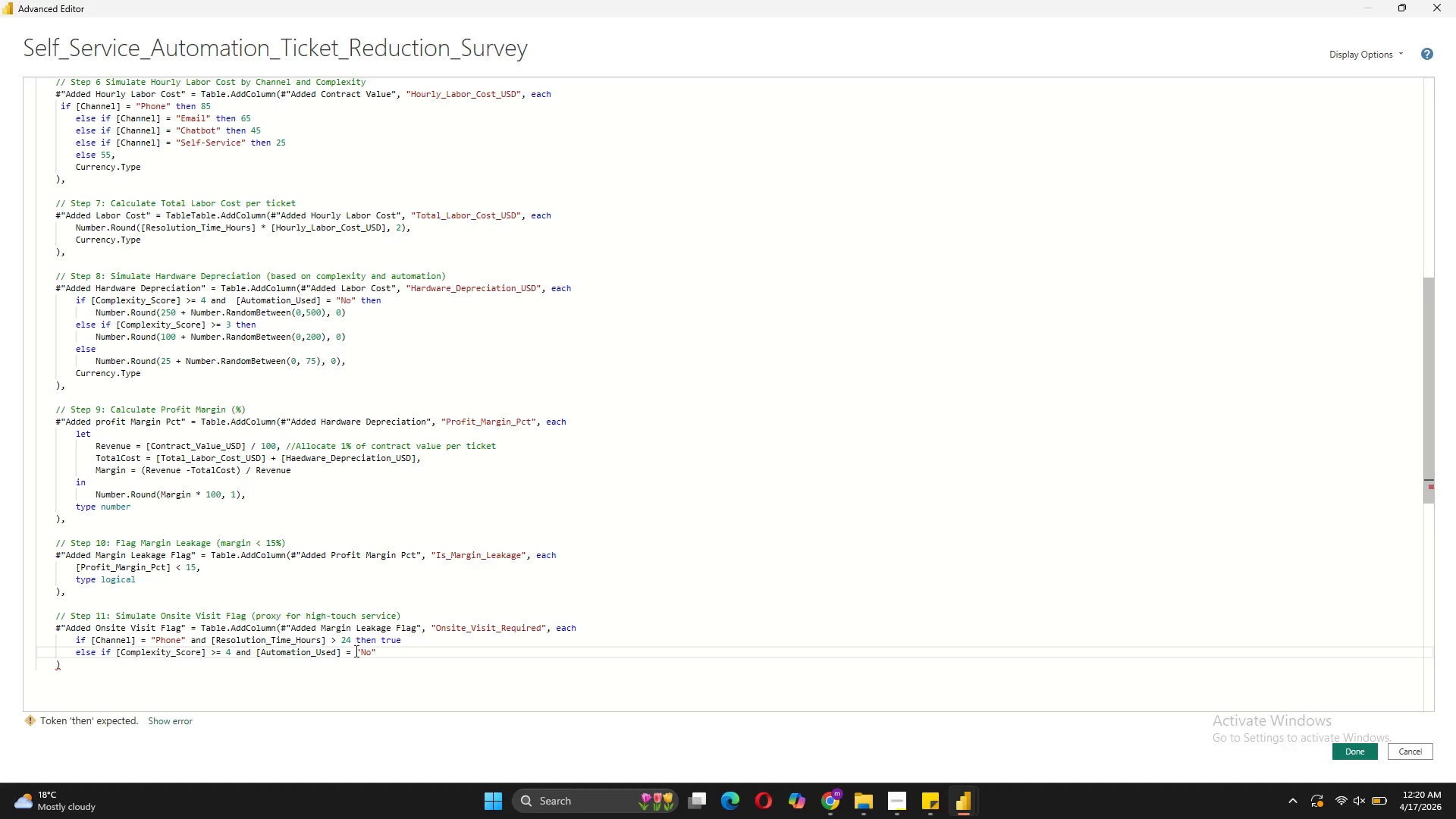 
type( thn)
key(Backspace)
type(en true)
 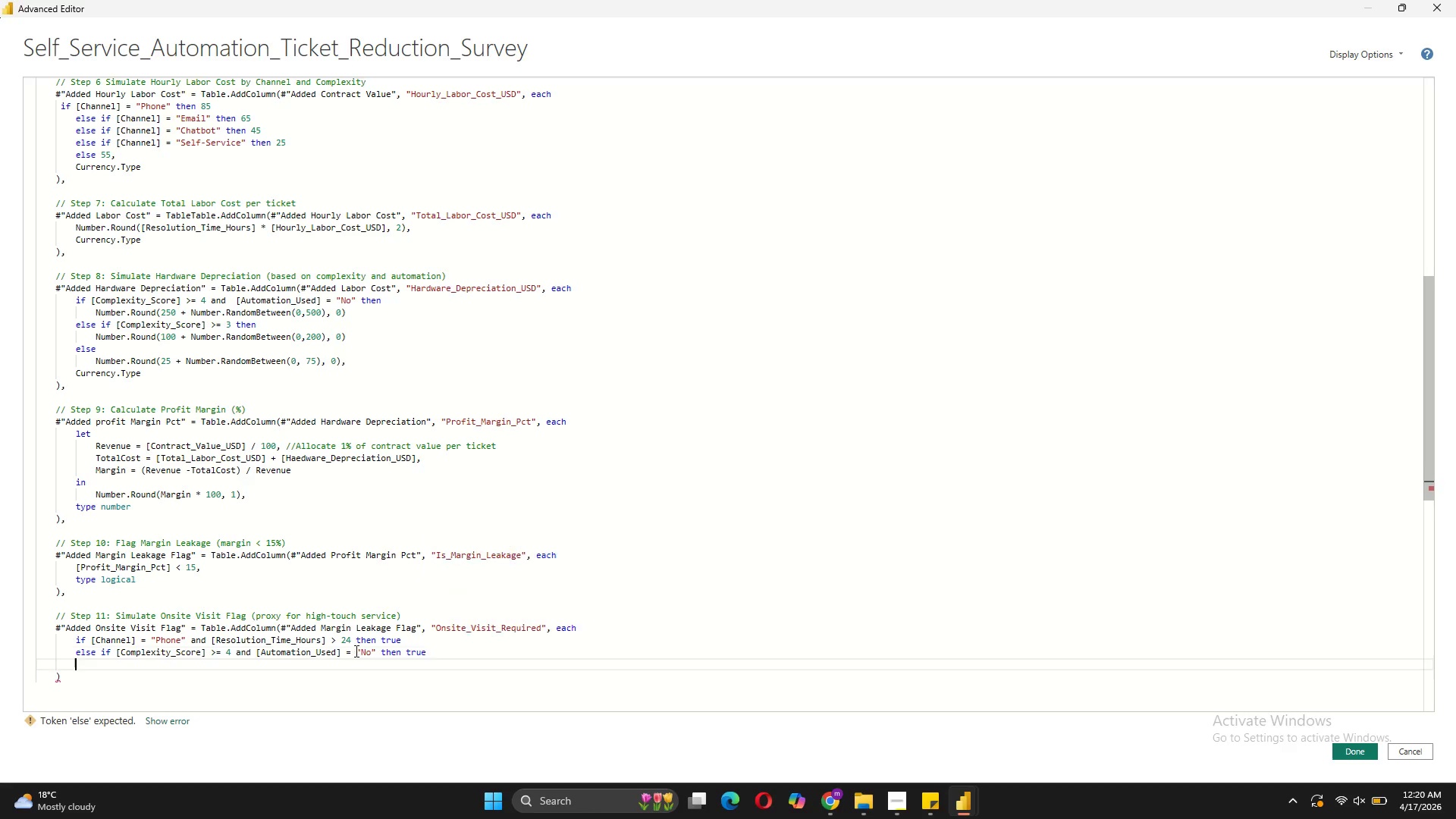 
key(Shift+Enter)
 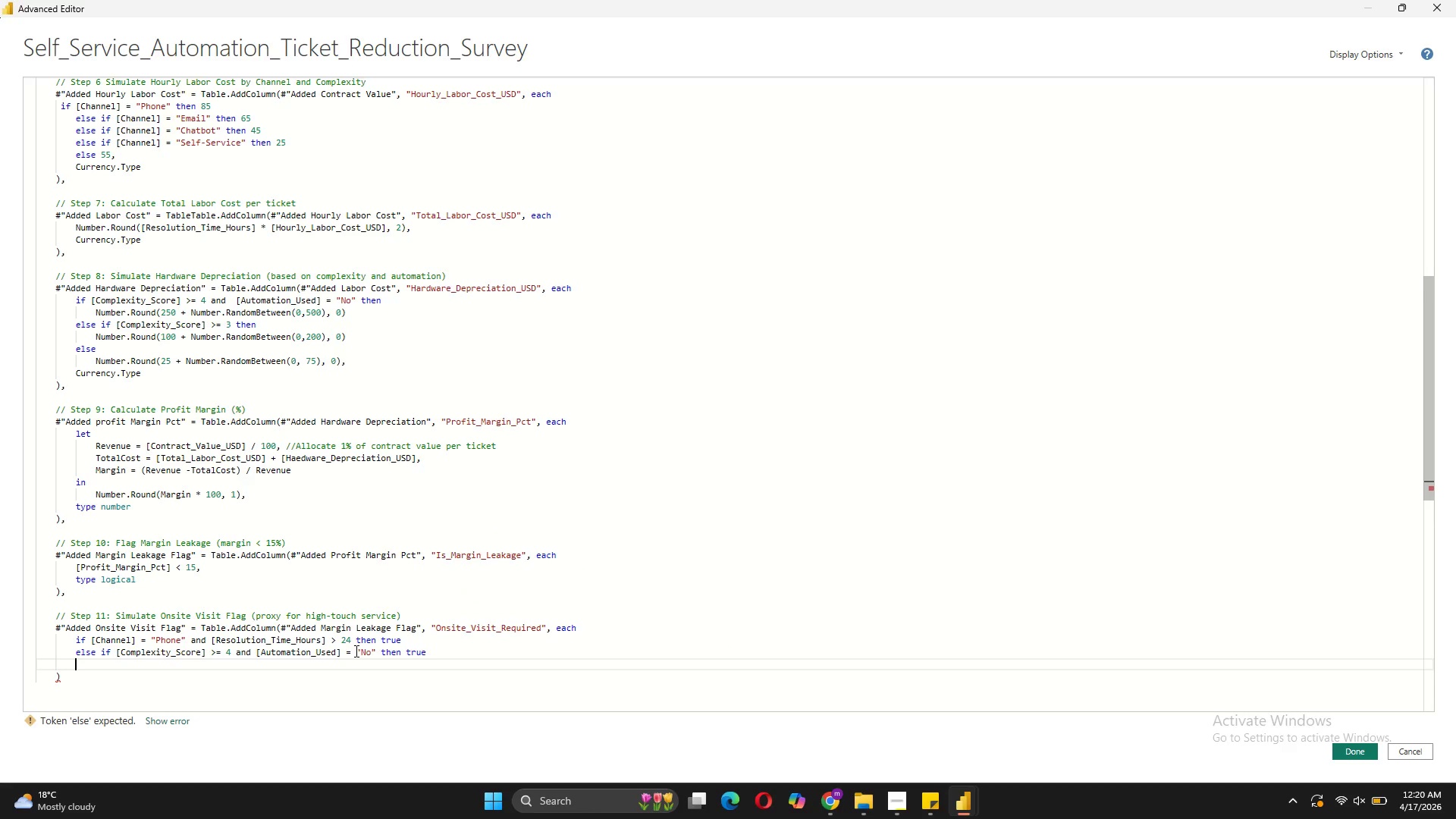 
type(else false,)
 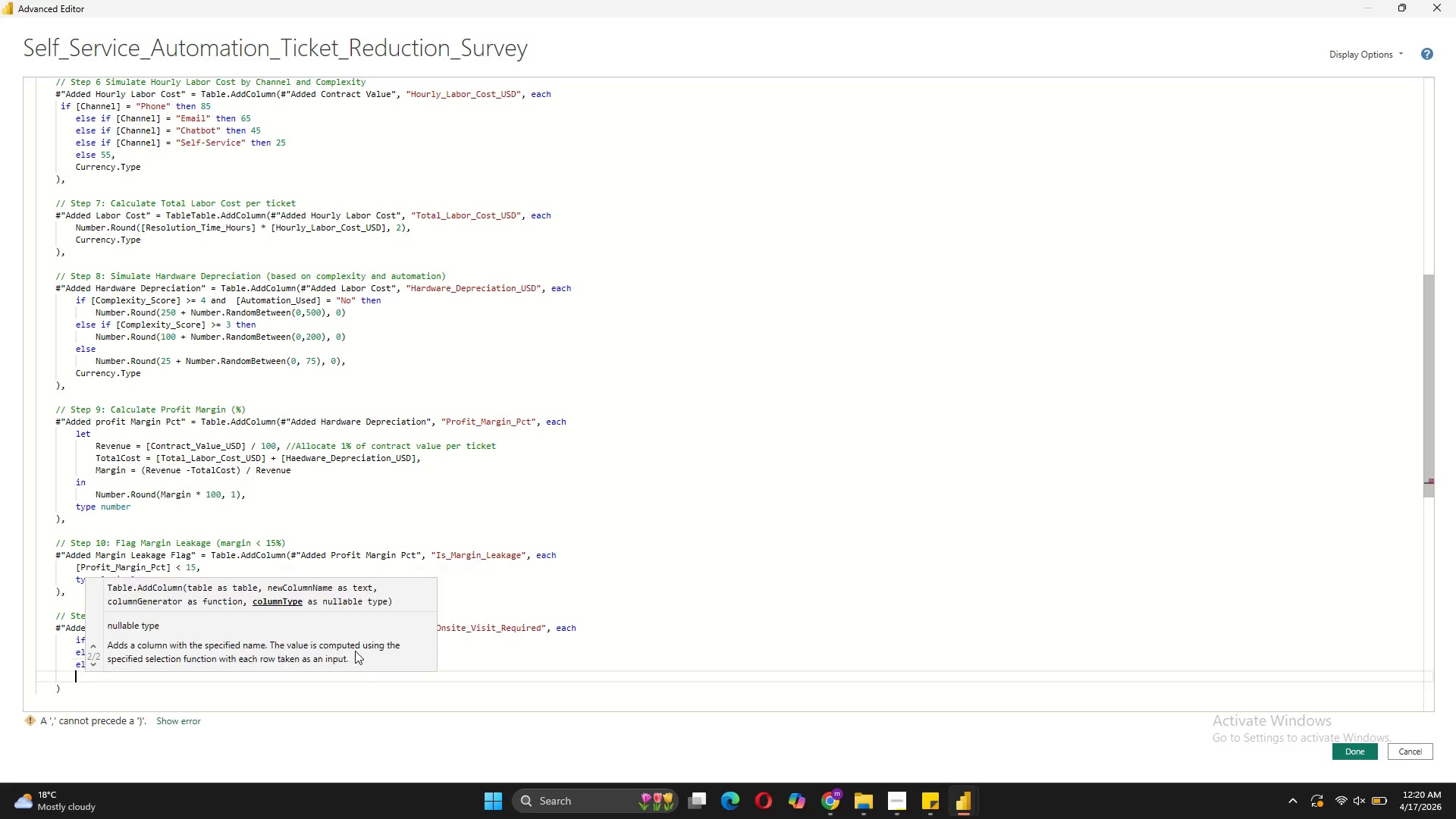 
key(Shift+Enter)
 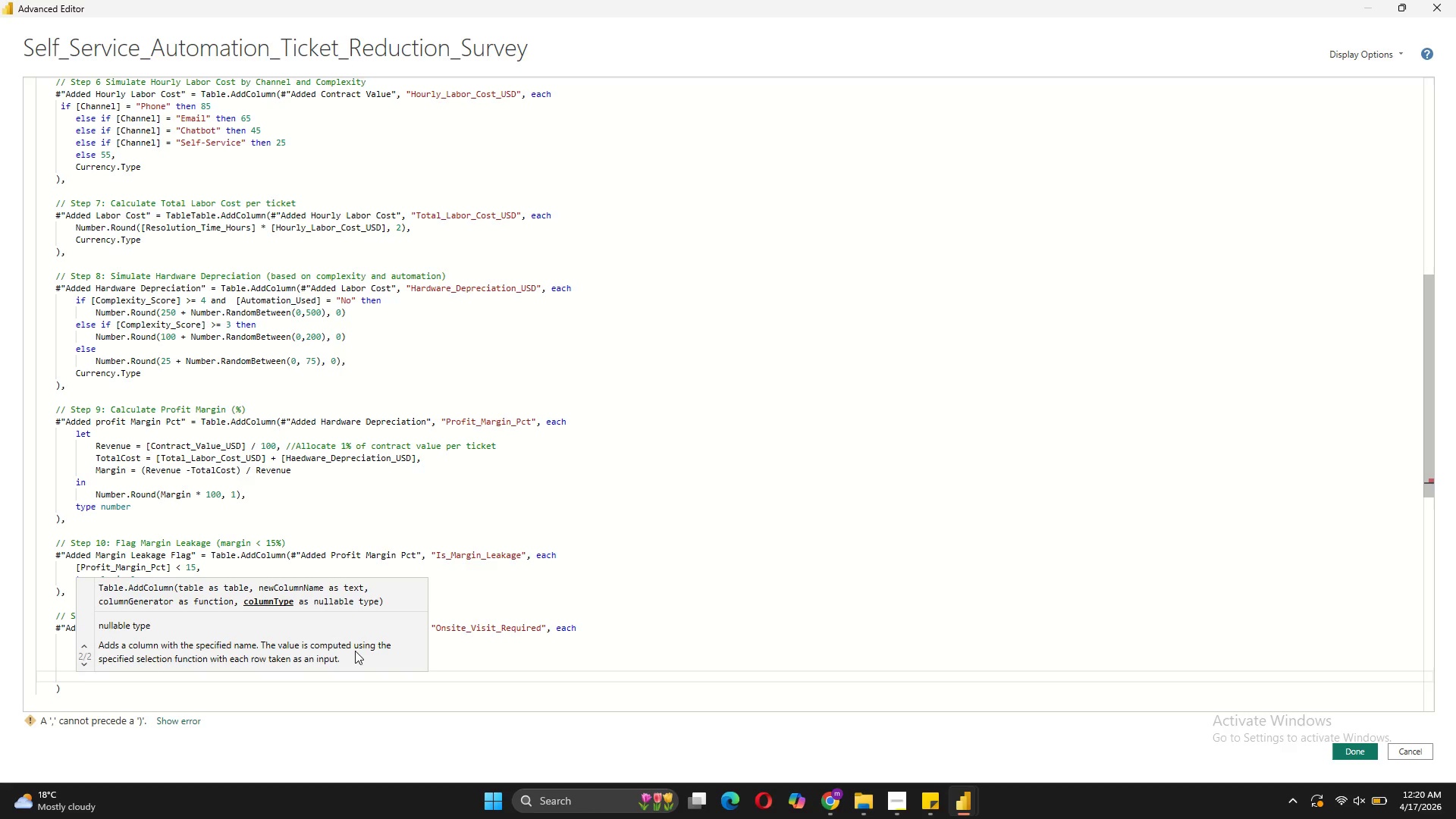 
type(type lod)
key(Backspace)
type(gical)
 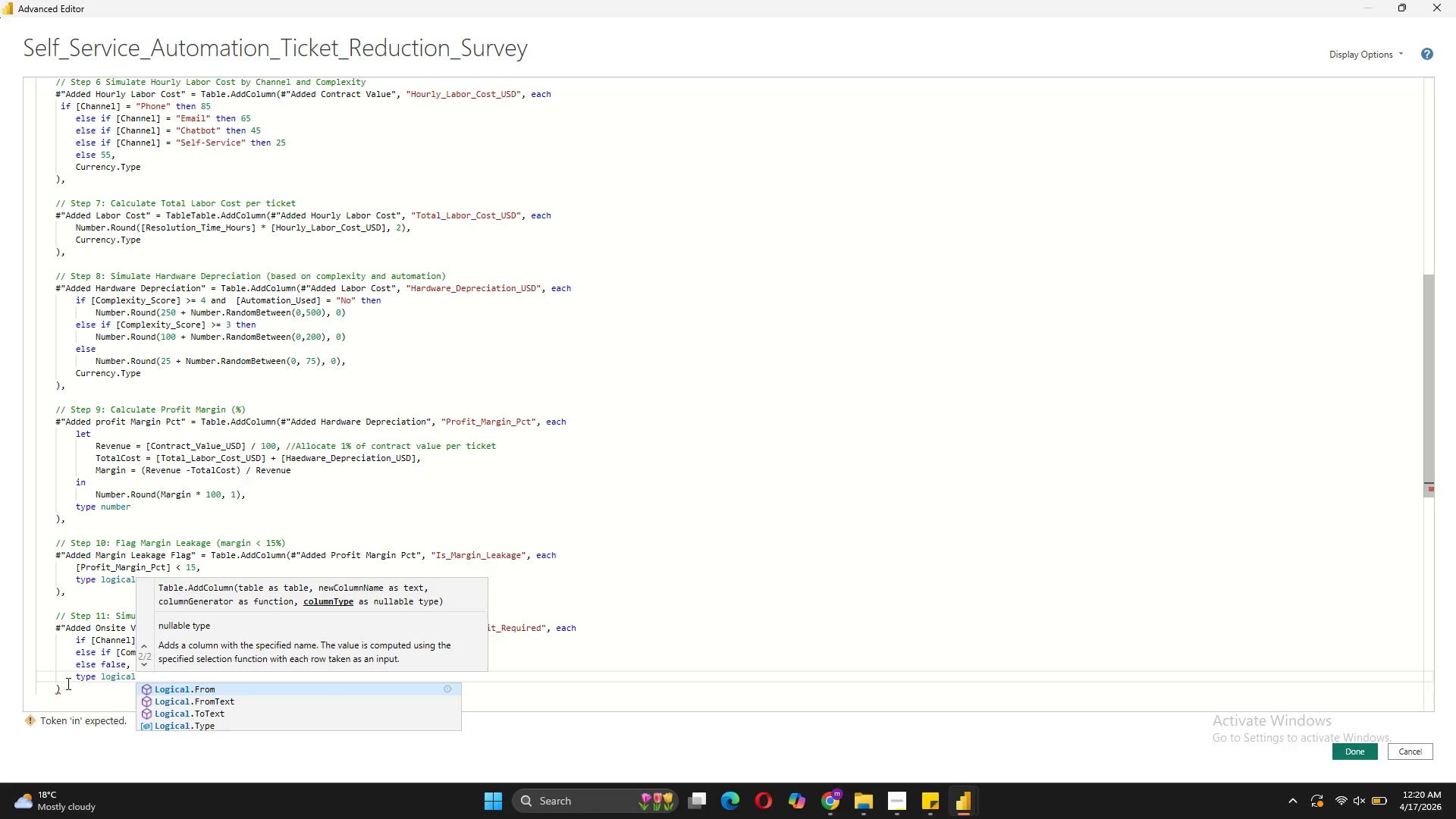 
wait(5.31)
 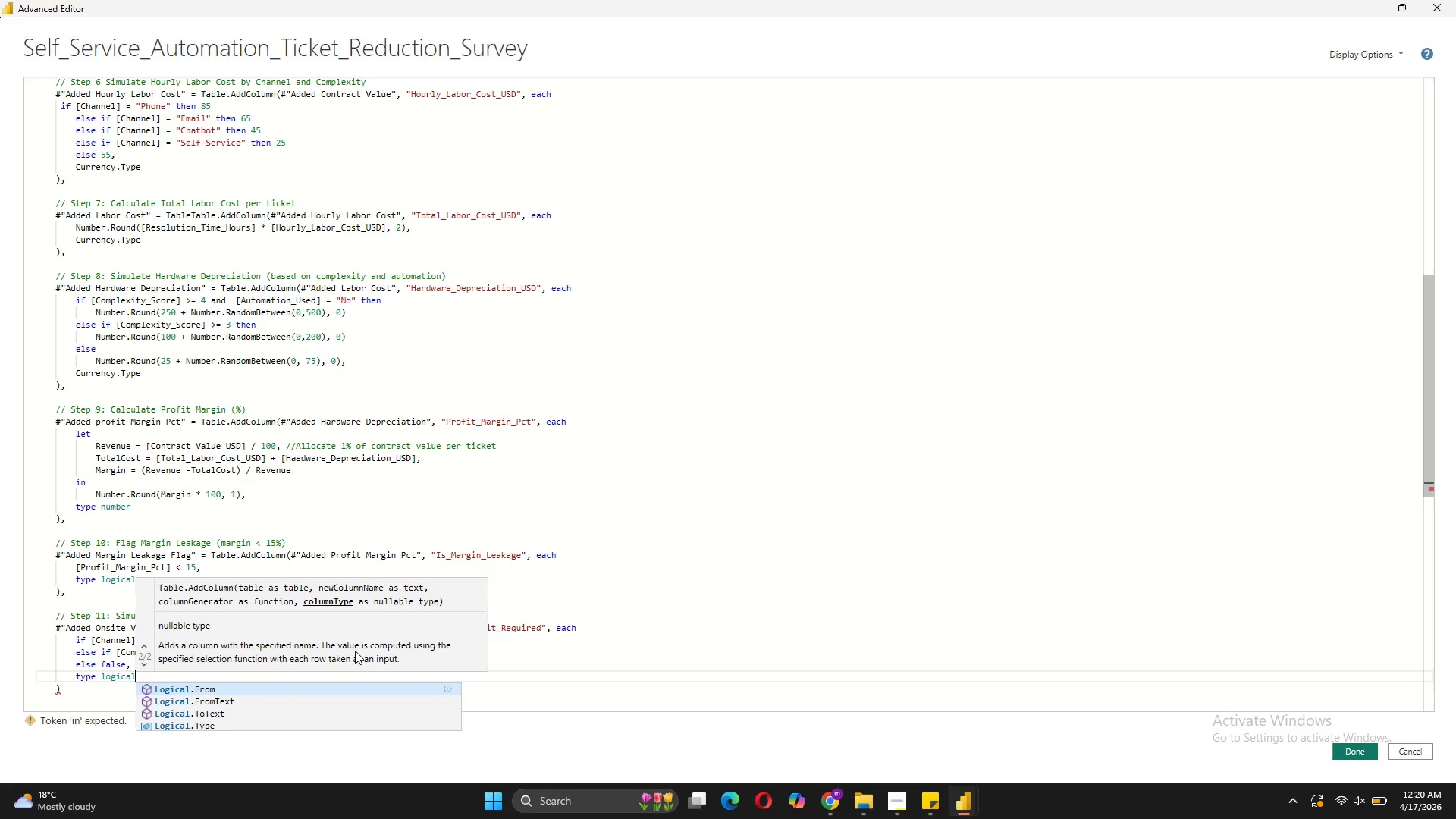 
key(Comma)
 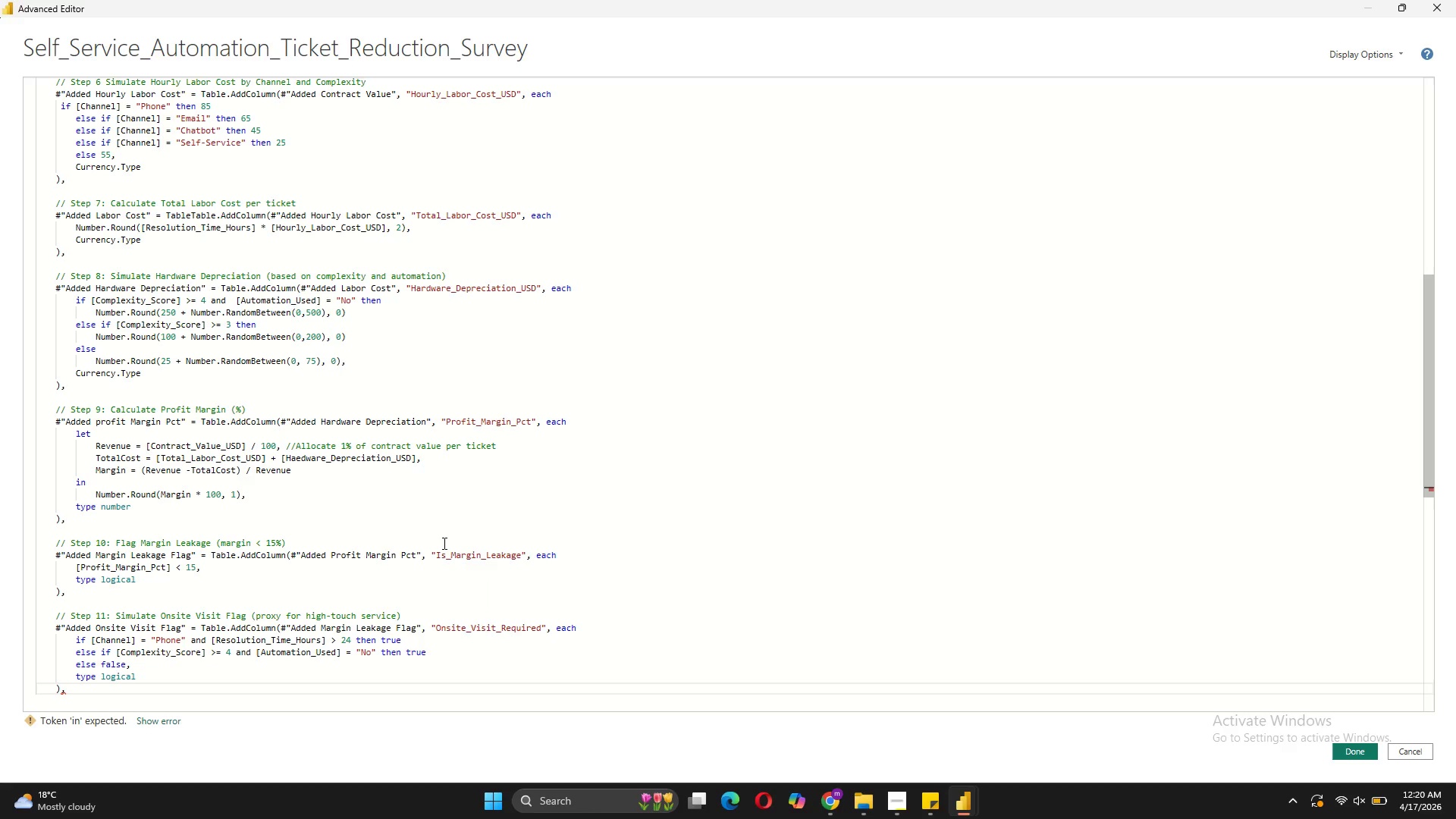 
scroll: coordinate [397, 580], scroll_direction: down, amount: 3.0
 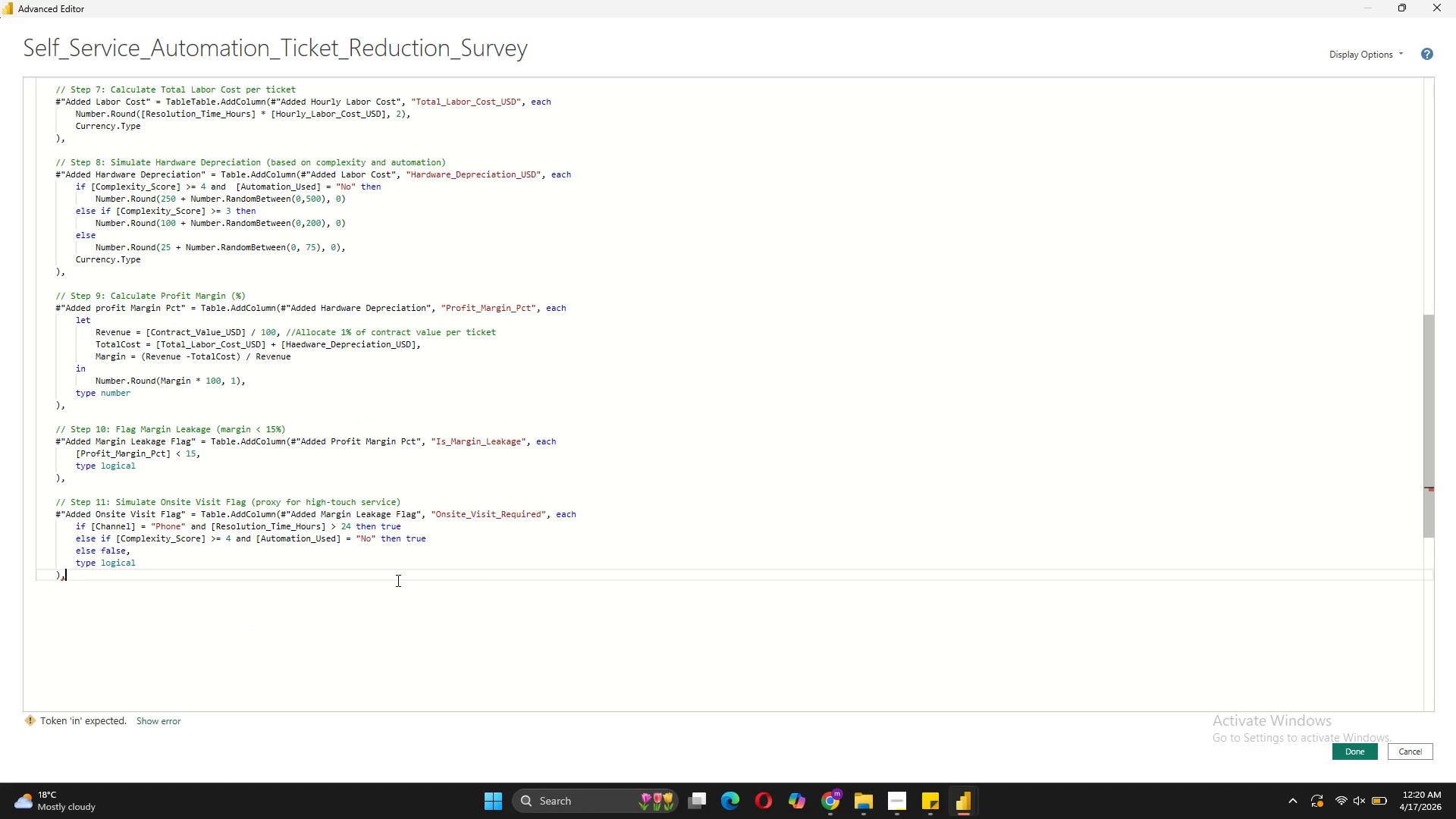 
key(Shift+Enter)
 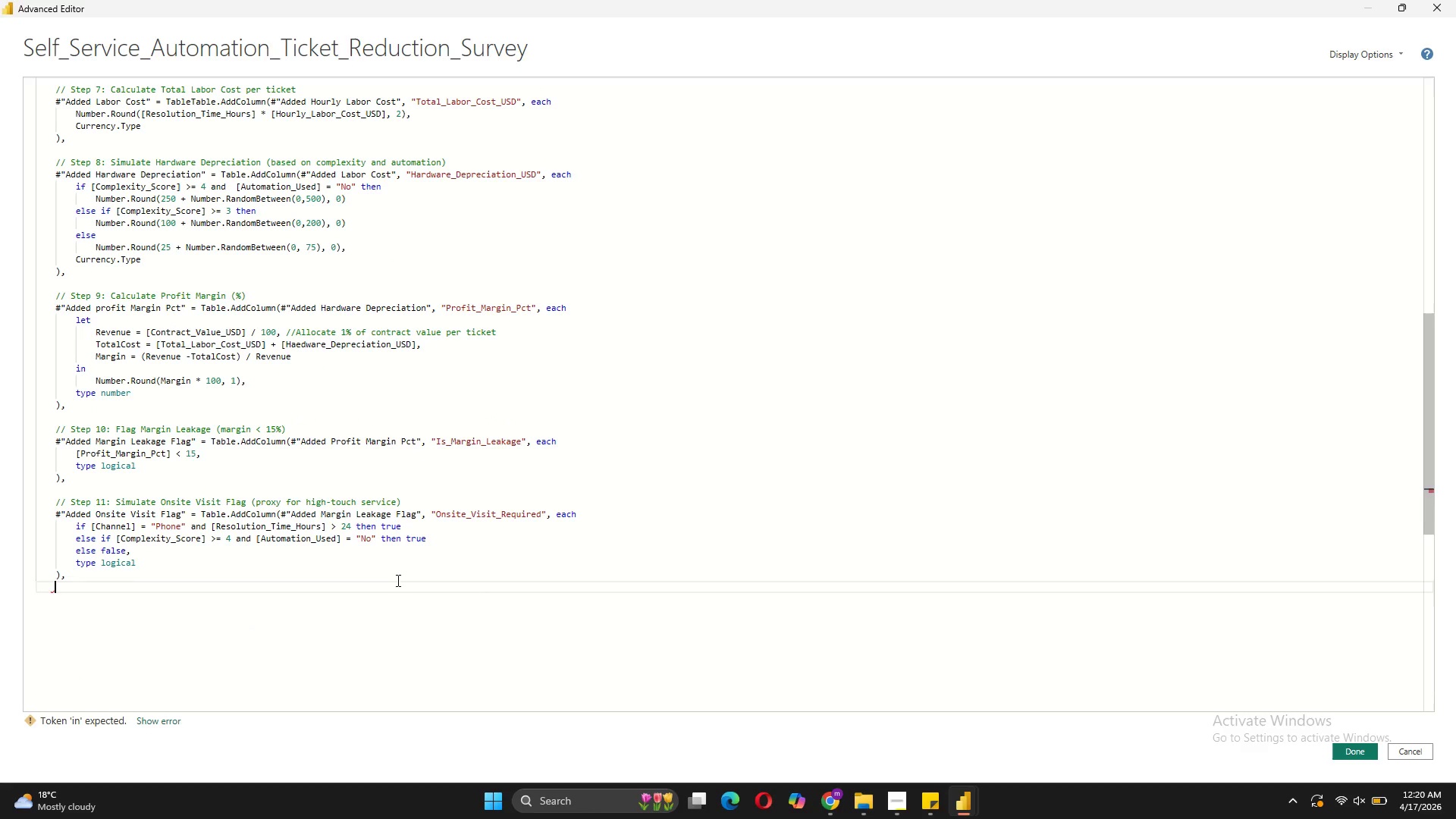 
key(Shift+Enter)
 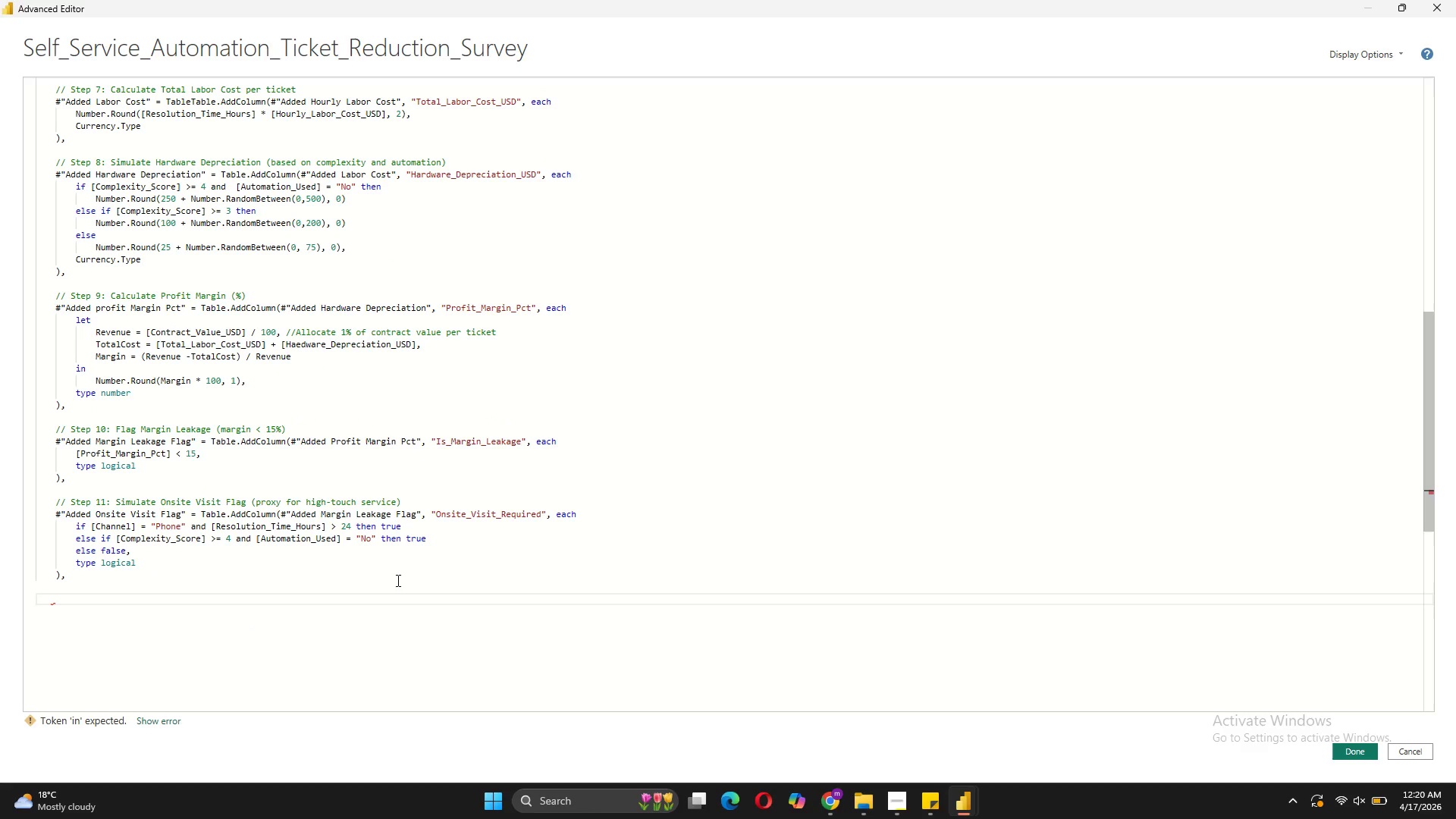 
type(/.)
key(Backspace)
type(/Step)
 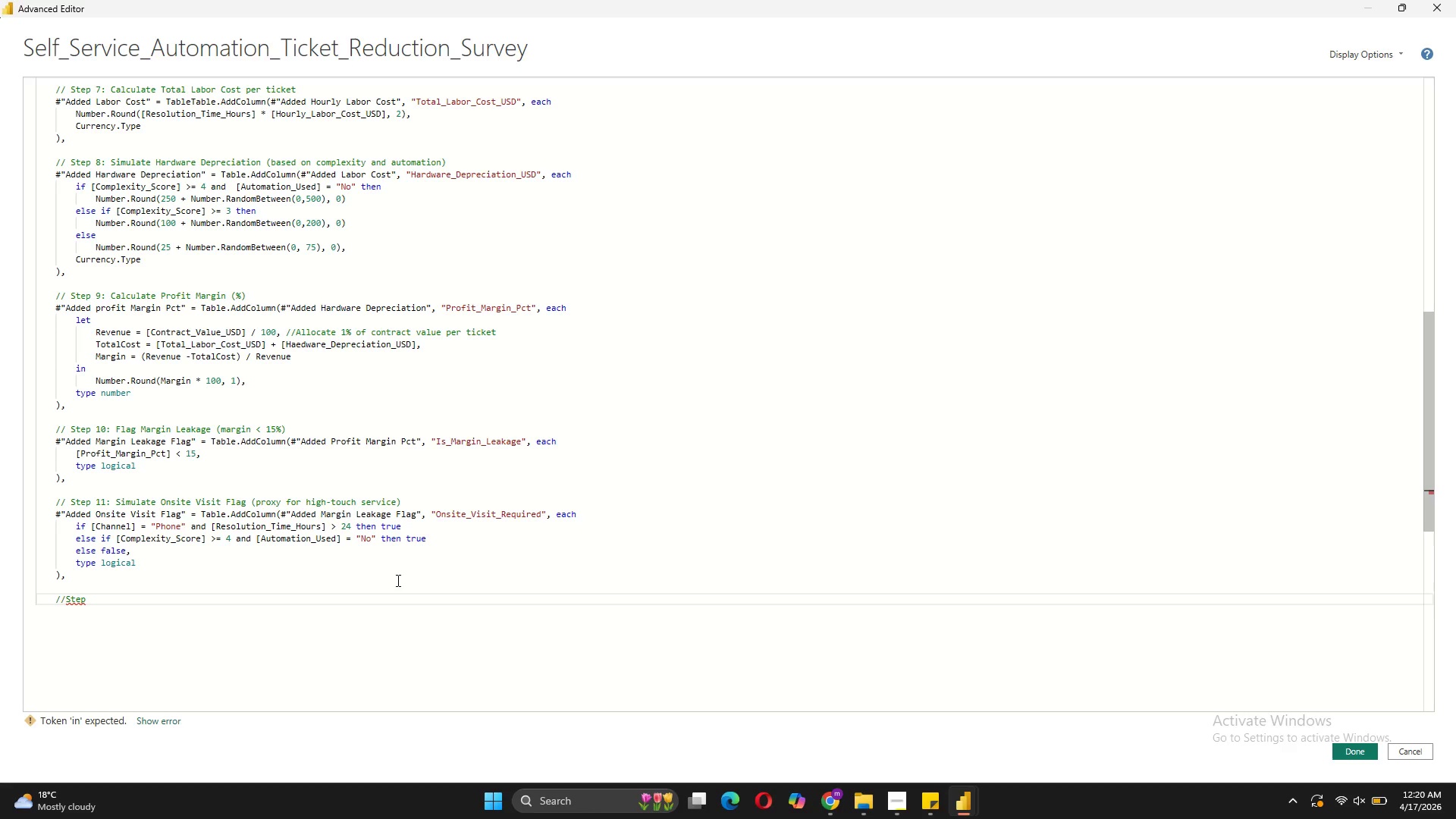 
key(ArrowLeft)
 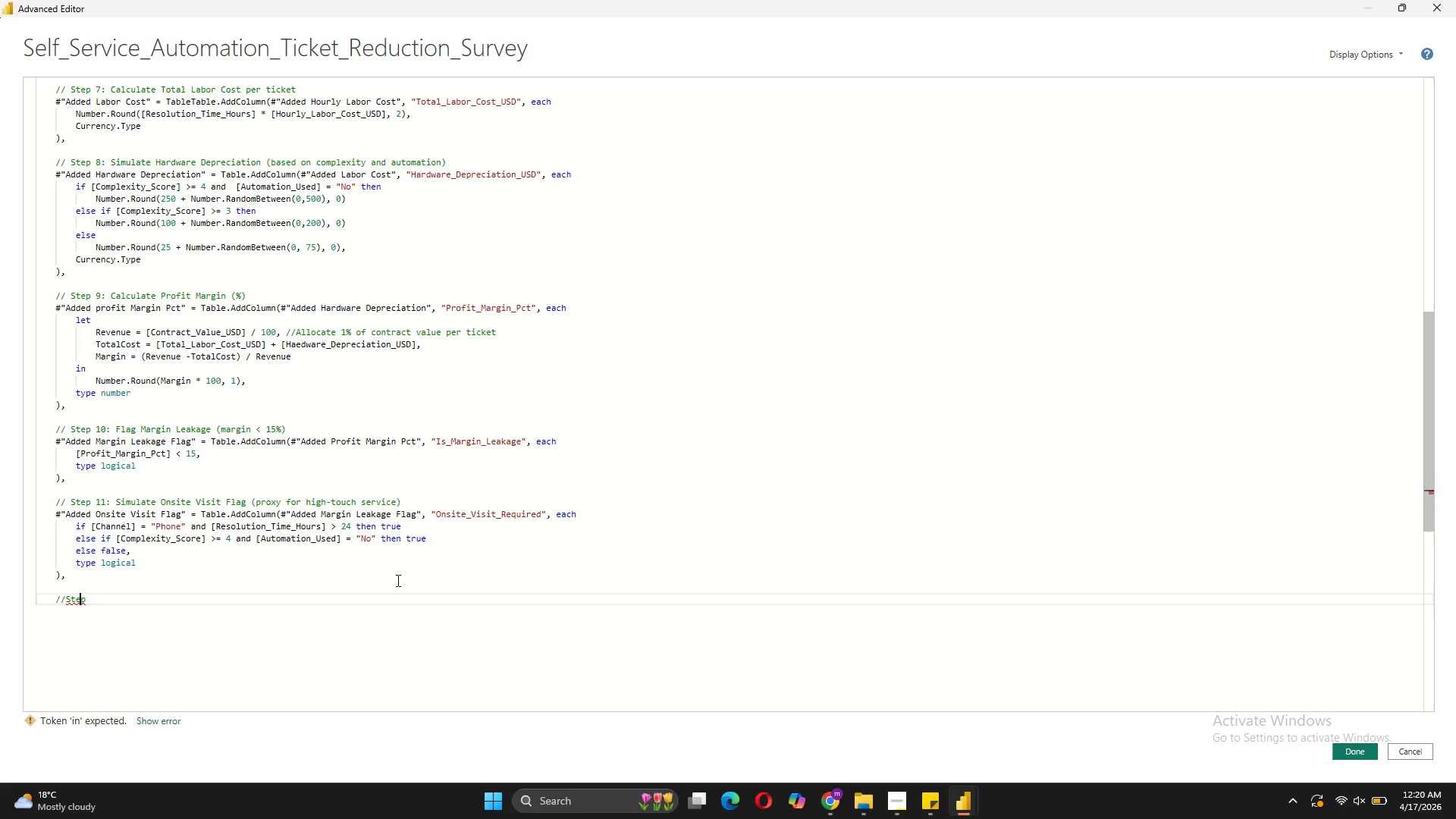 
key(ArrowLeft)
 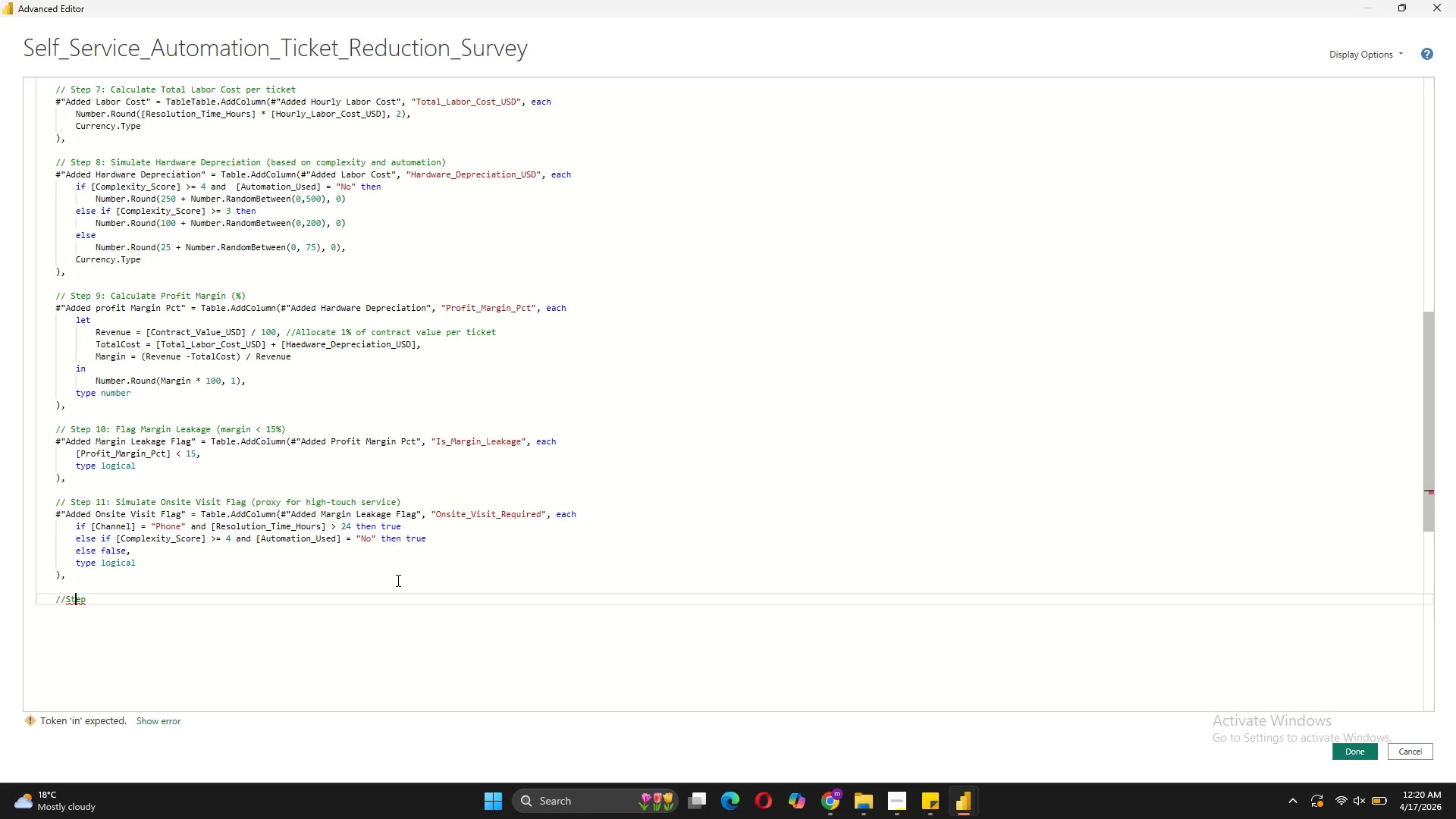 
key(ArrowLeft)
 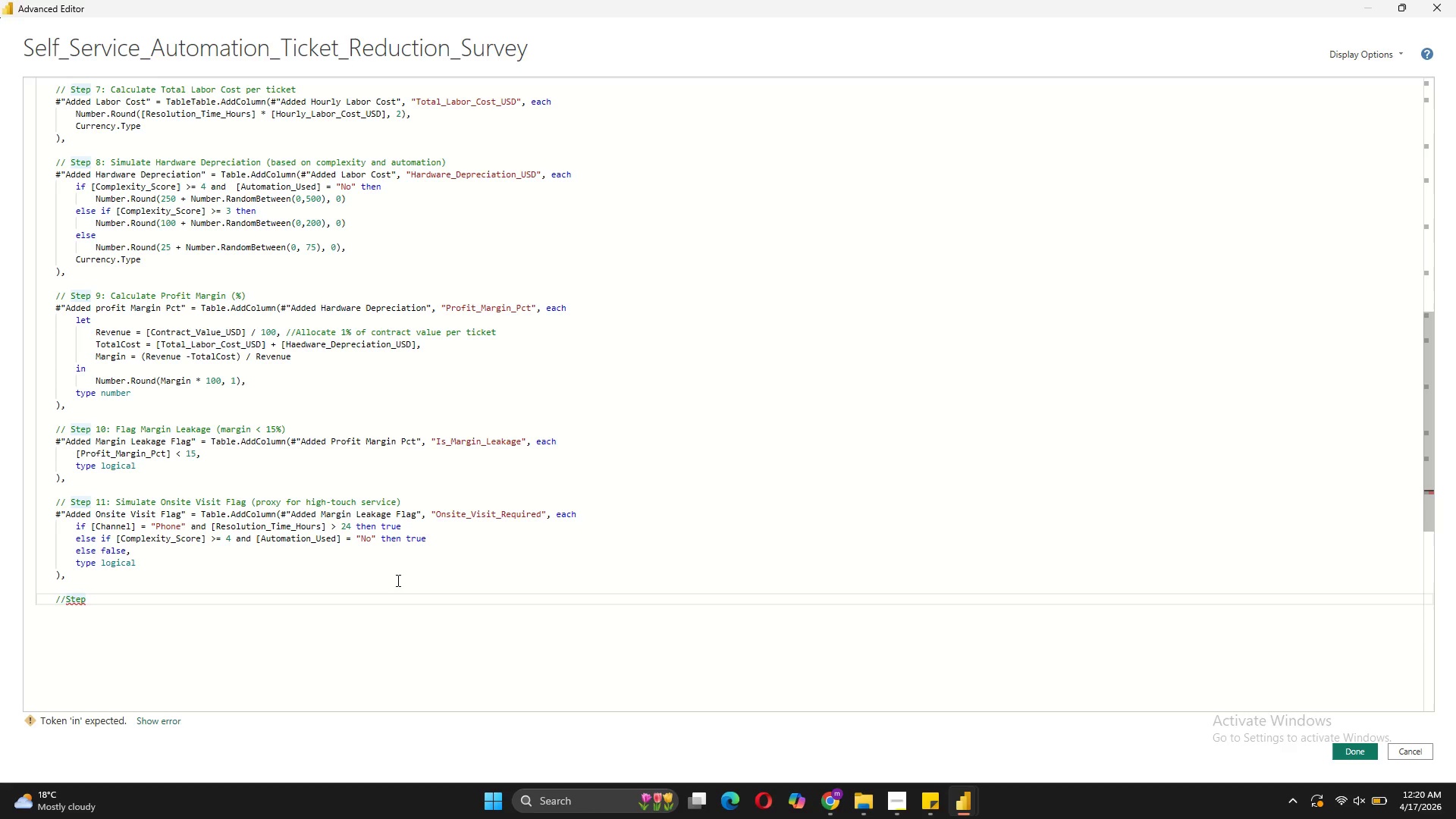 
key(ArrowLeft)
 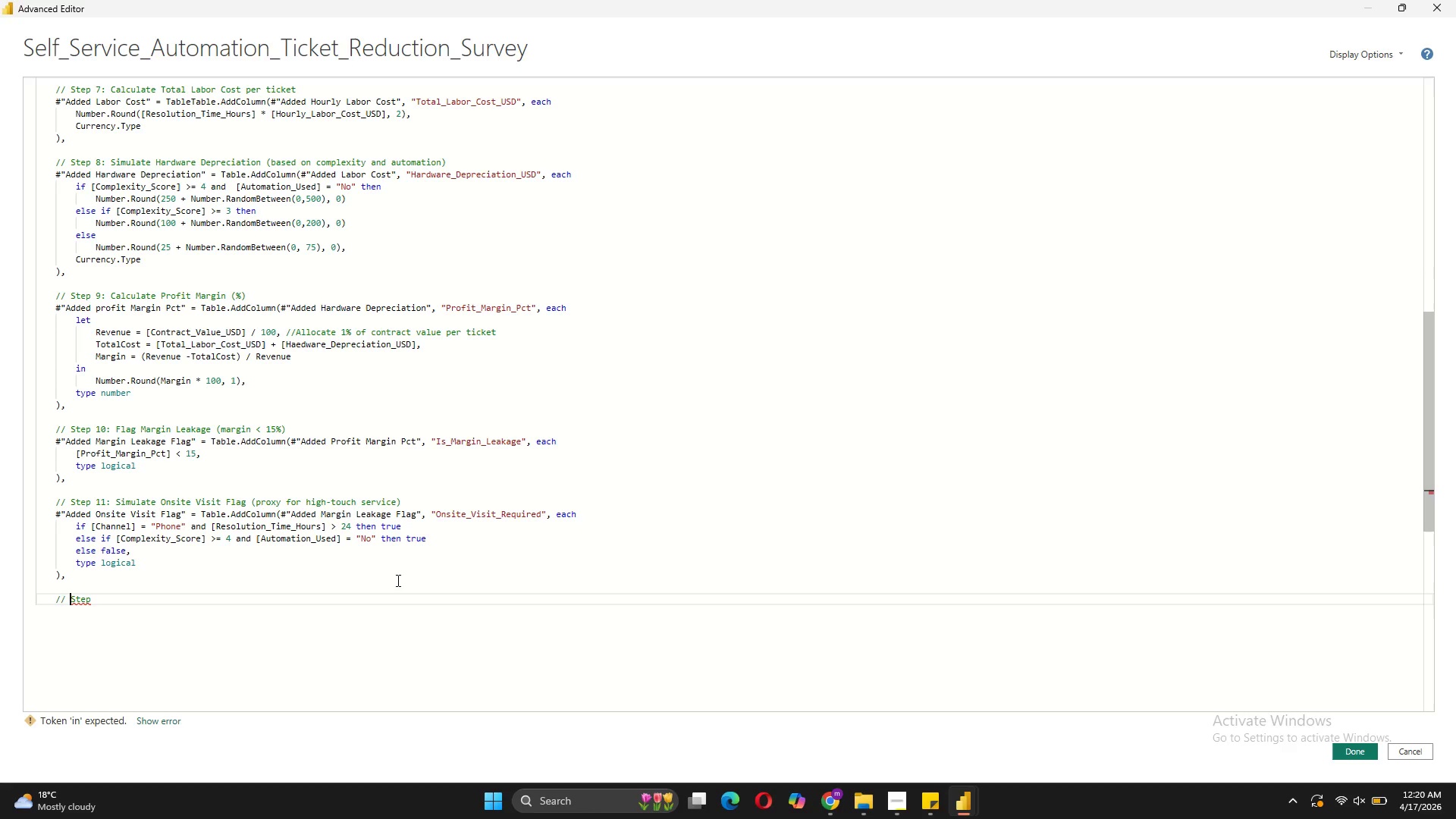 
key(Space)
 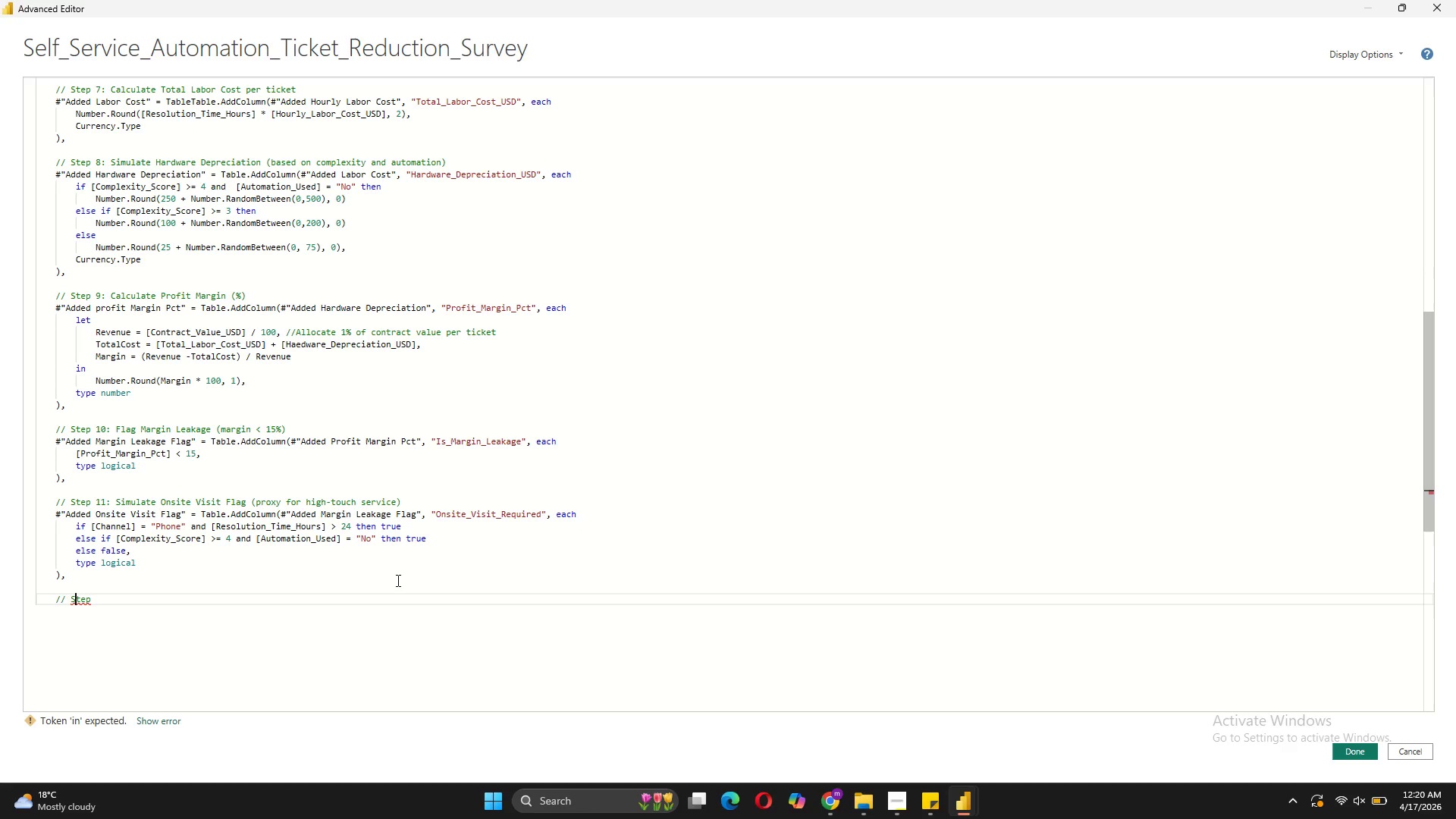 
key(ArrowRight)
 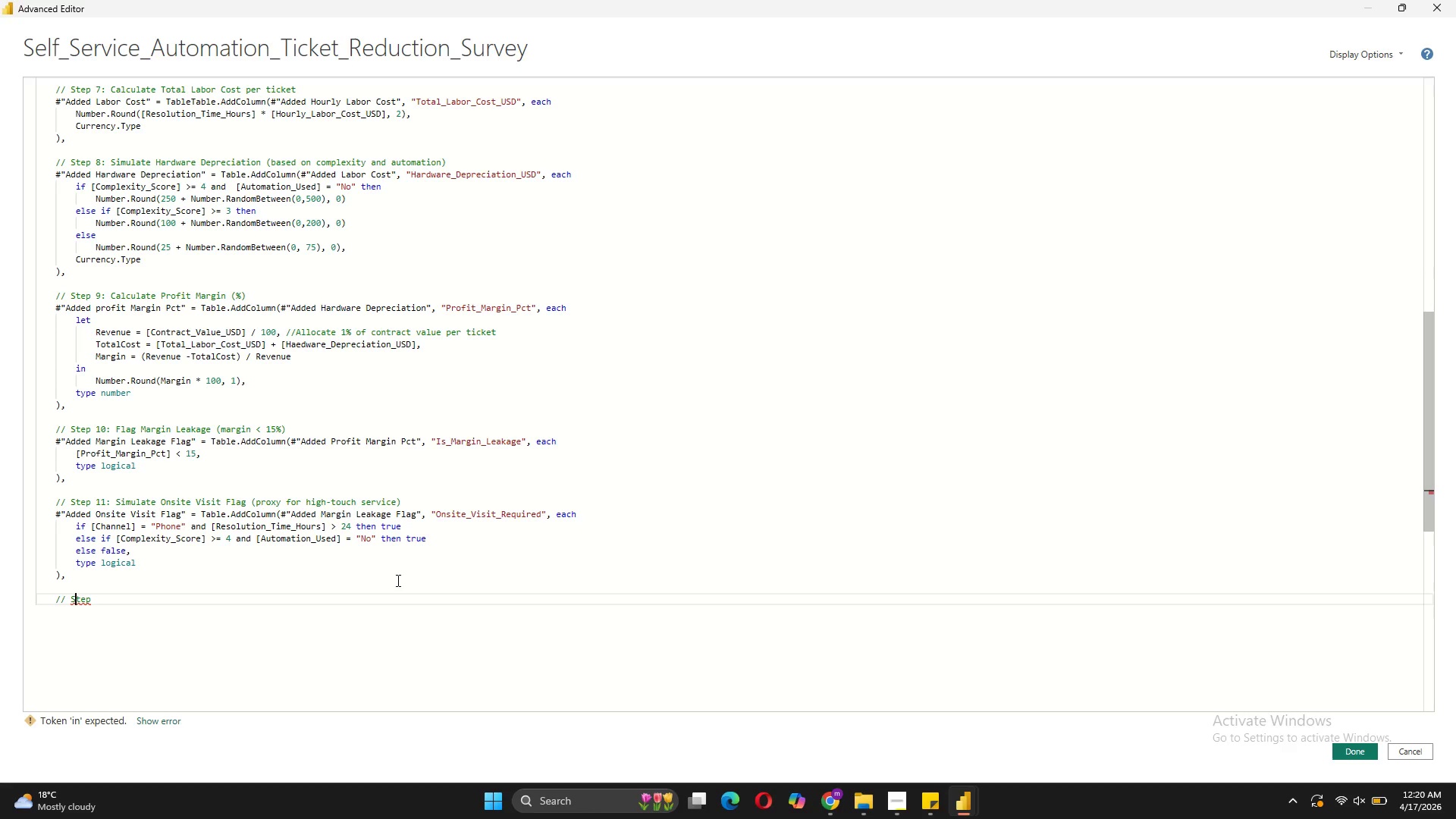 
key(ArrowRight)
 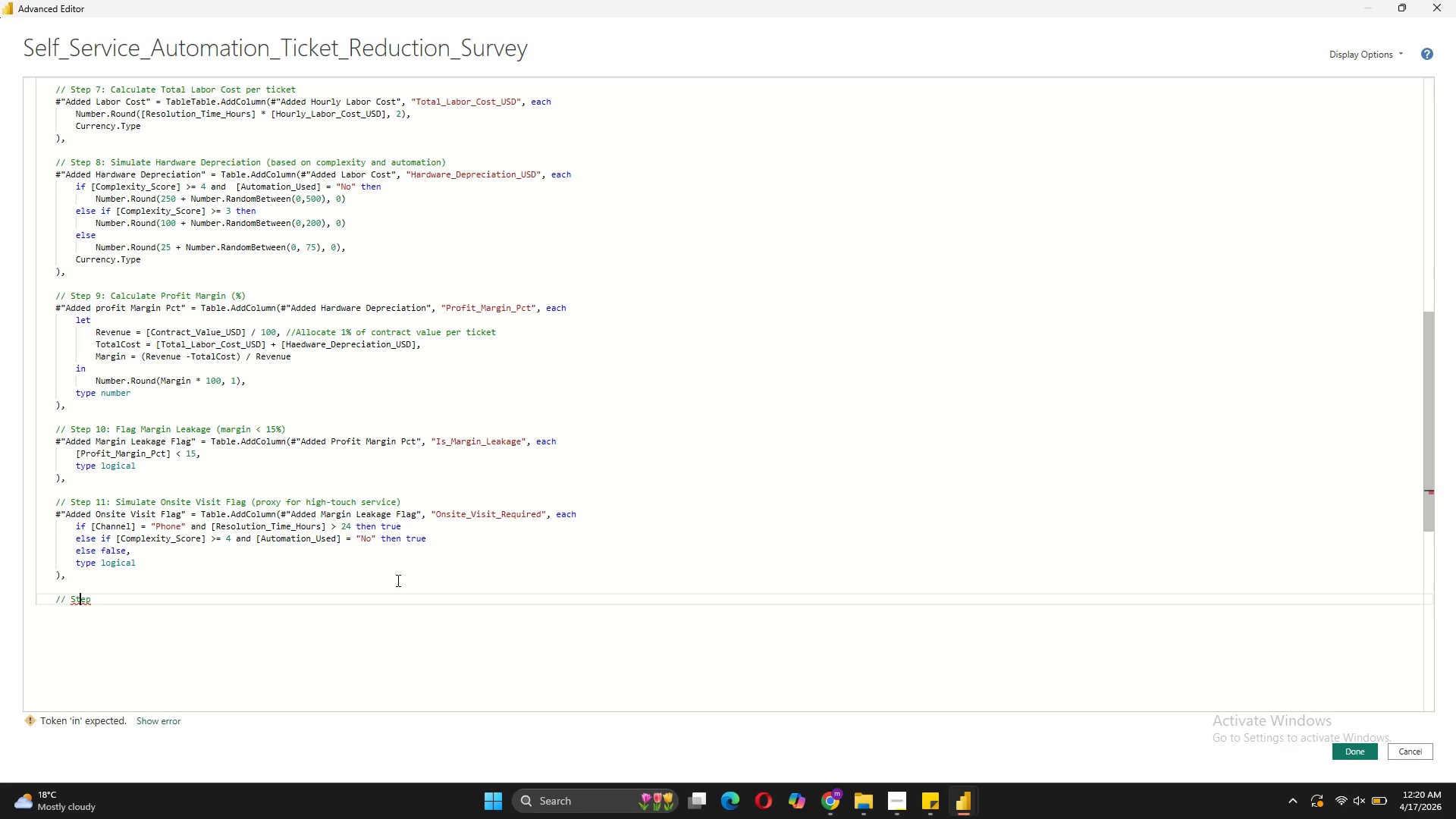 
key(ArrowRight)
 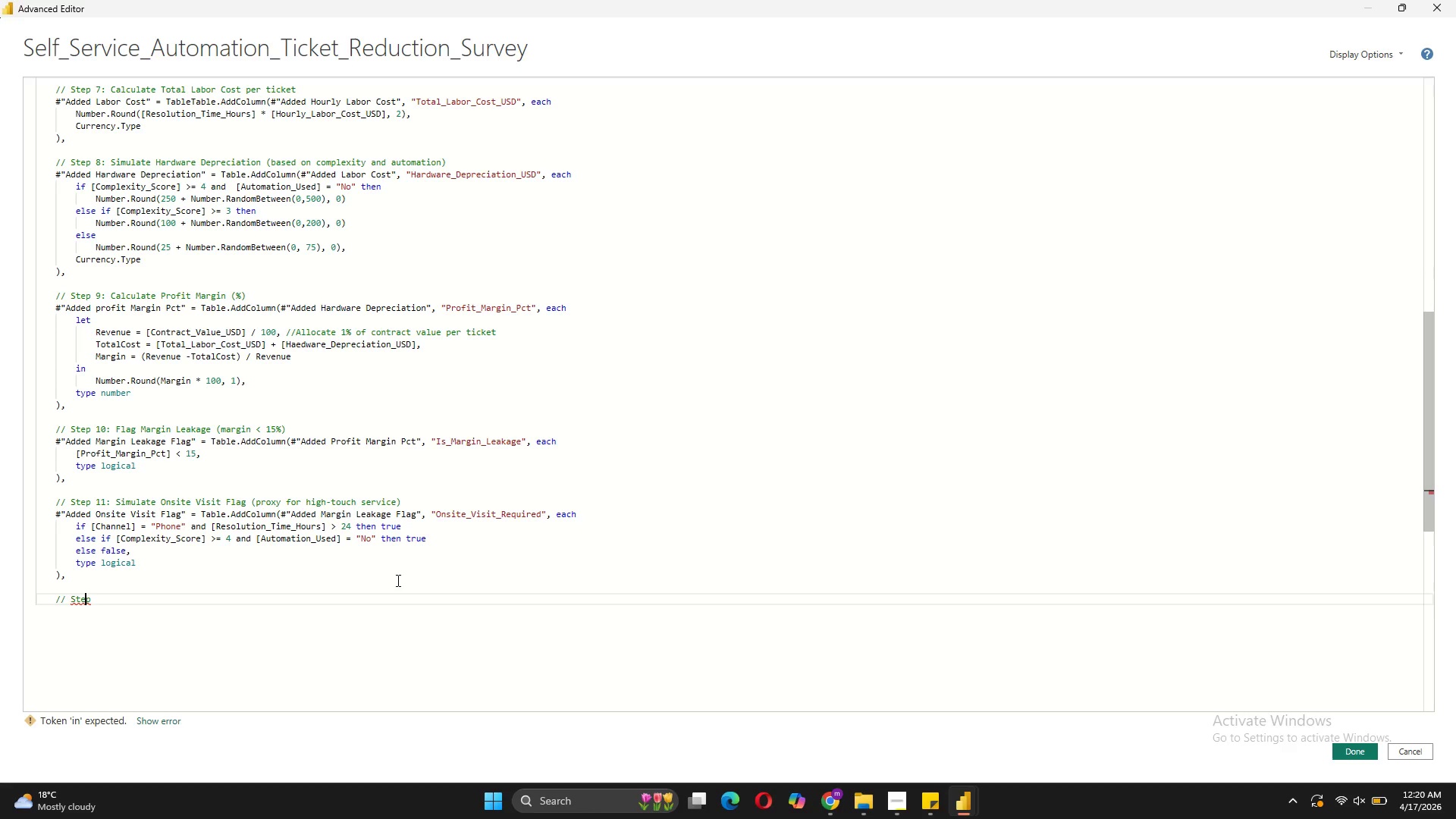 
key(ArrowRight)
 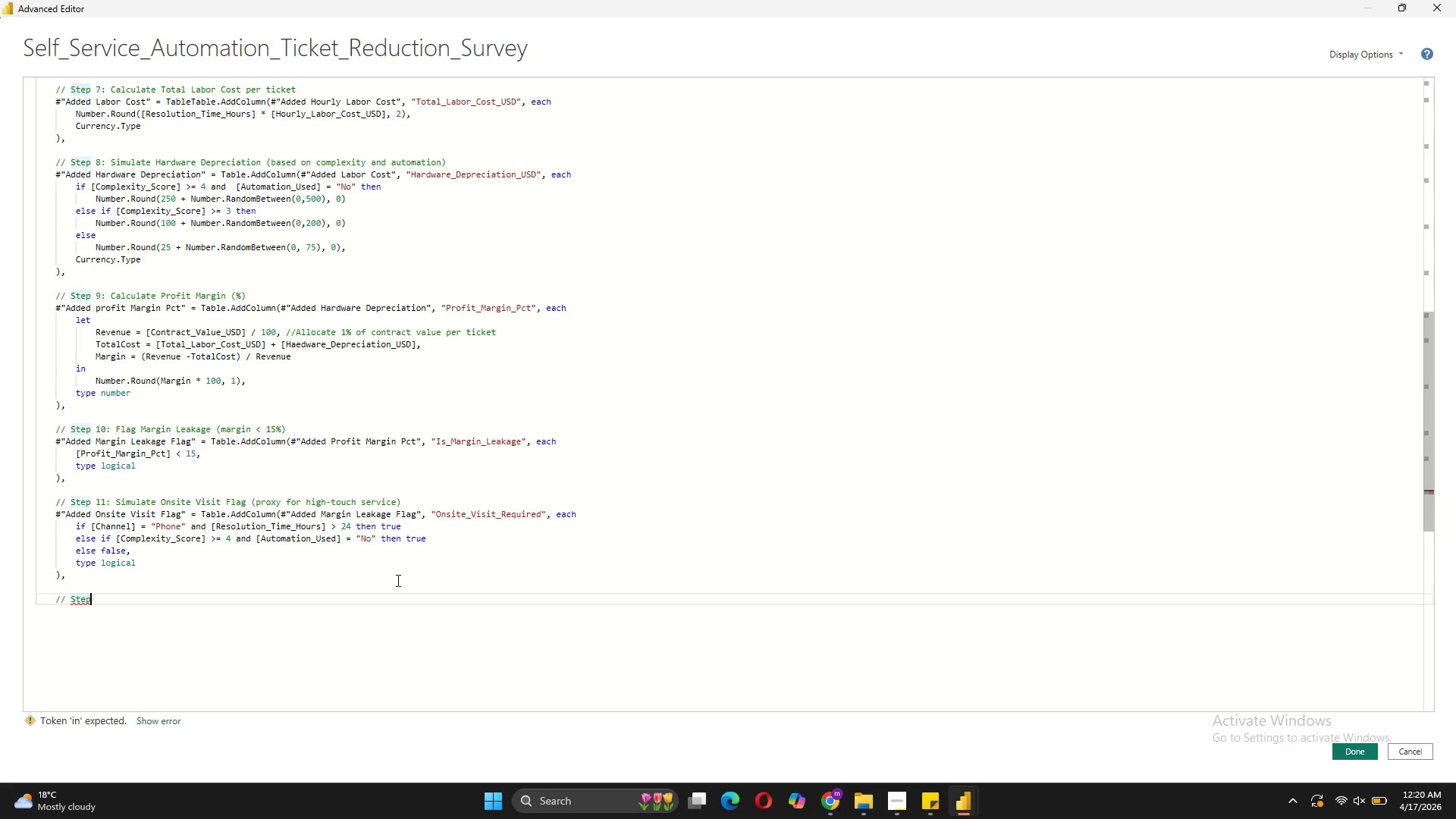 
type( 12: Create Service Model (Flat-fee vs Ad-hoc))
 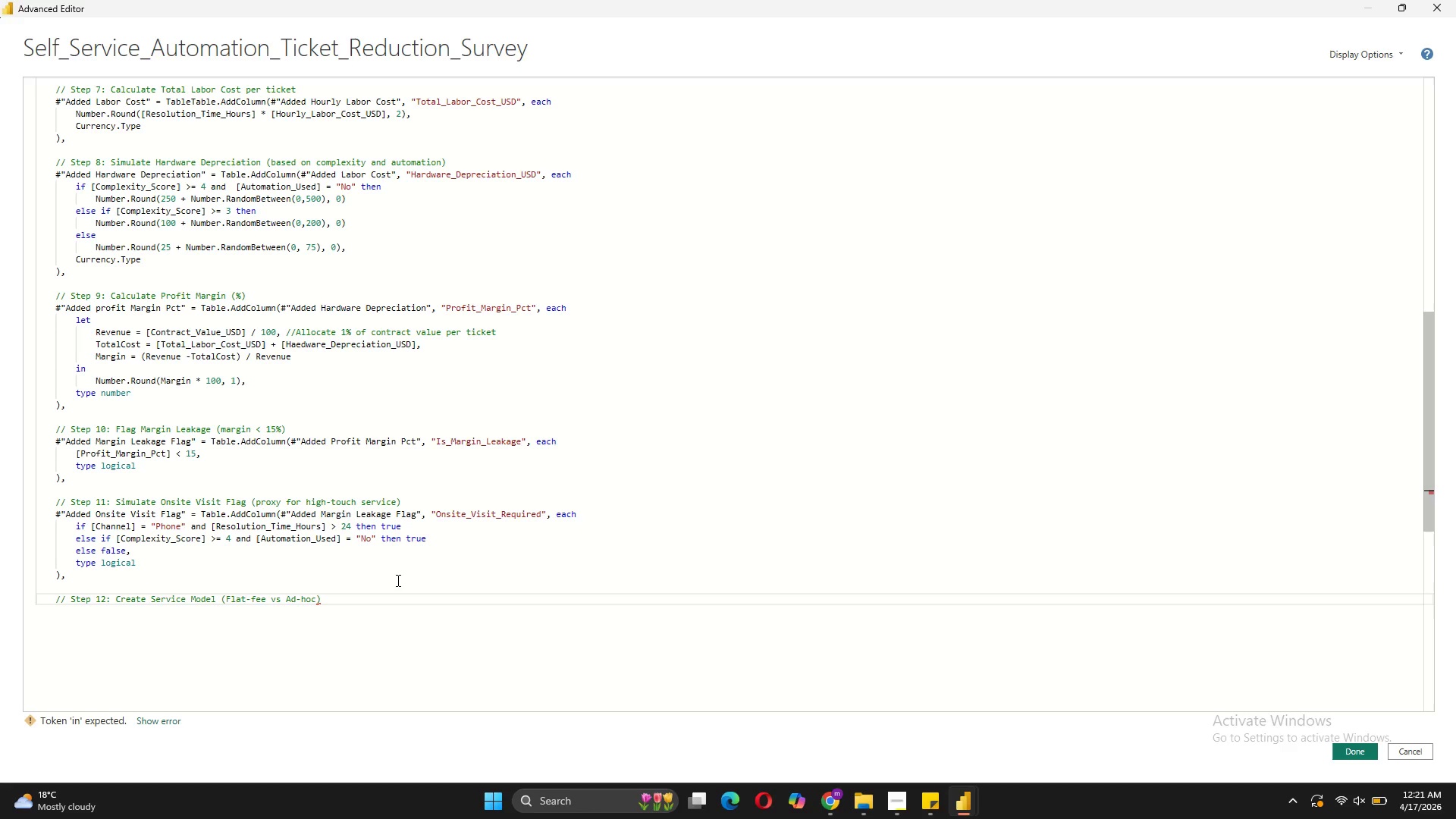 
key(Shift+Enter)
 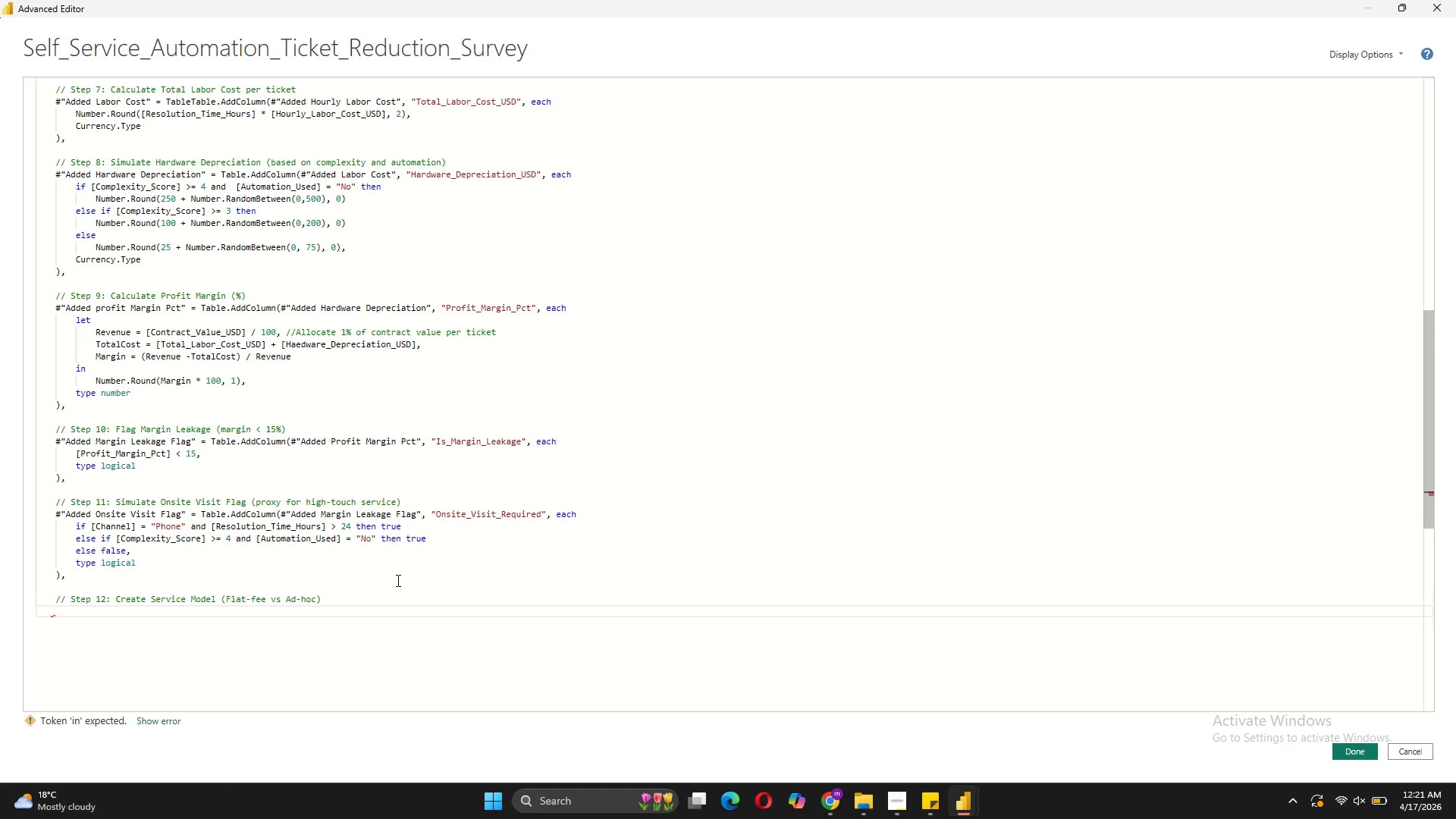 
type(#"Added Service Model)
 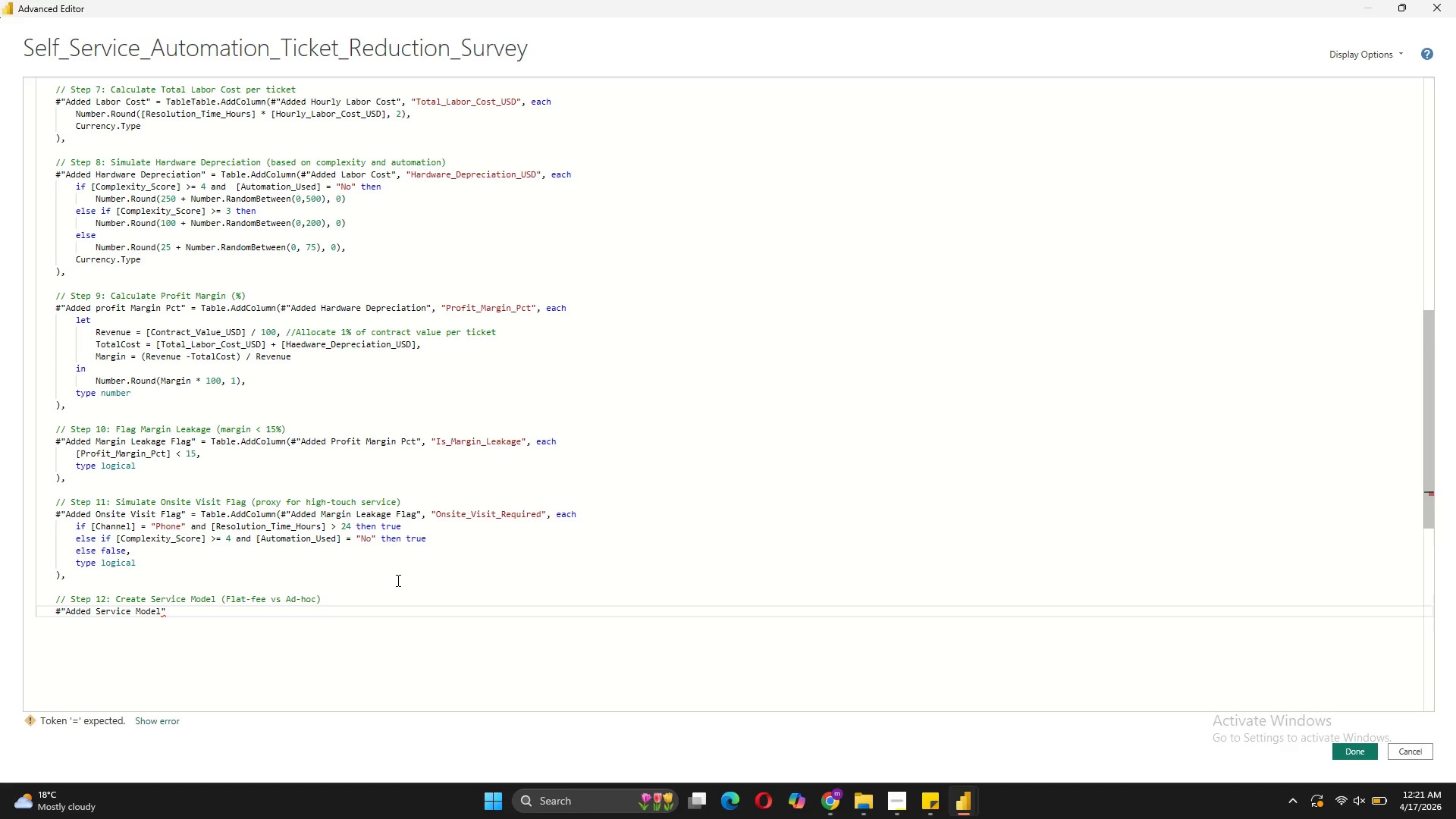 
key(ArrowRight)
 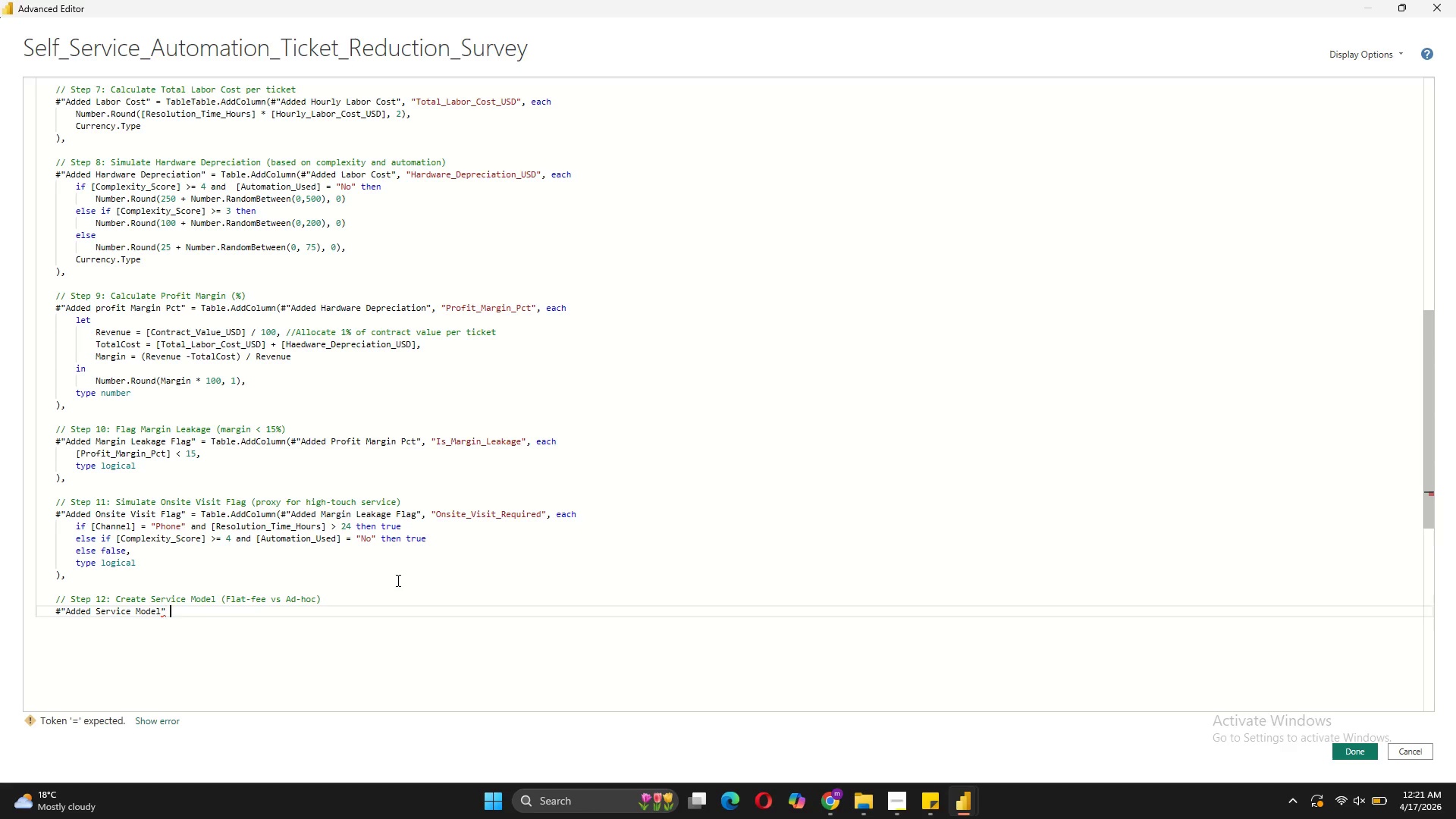 
type( = Table.AddColumn(#Added)
 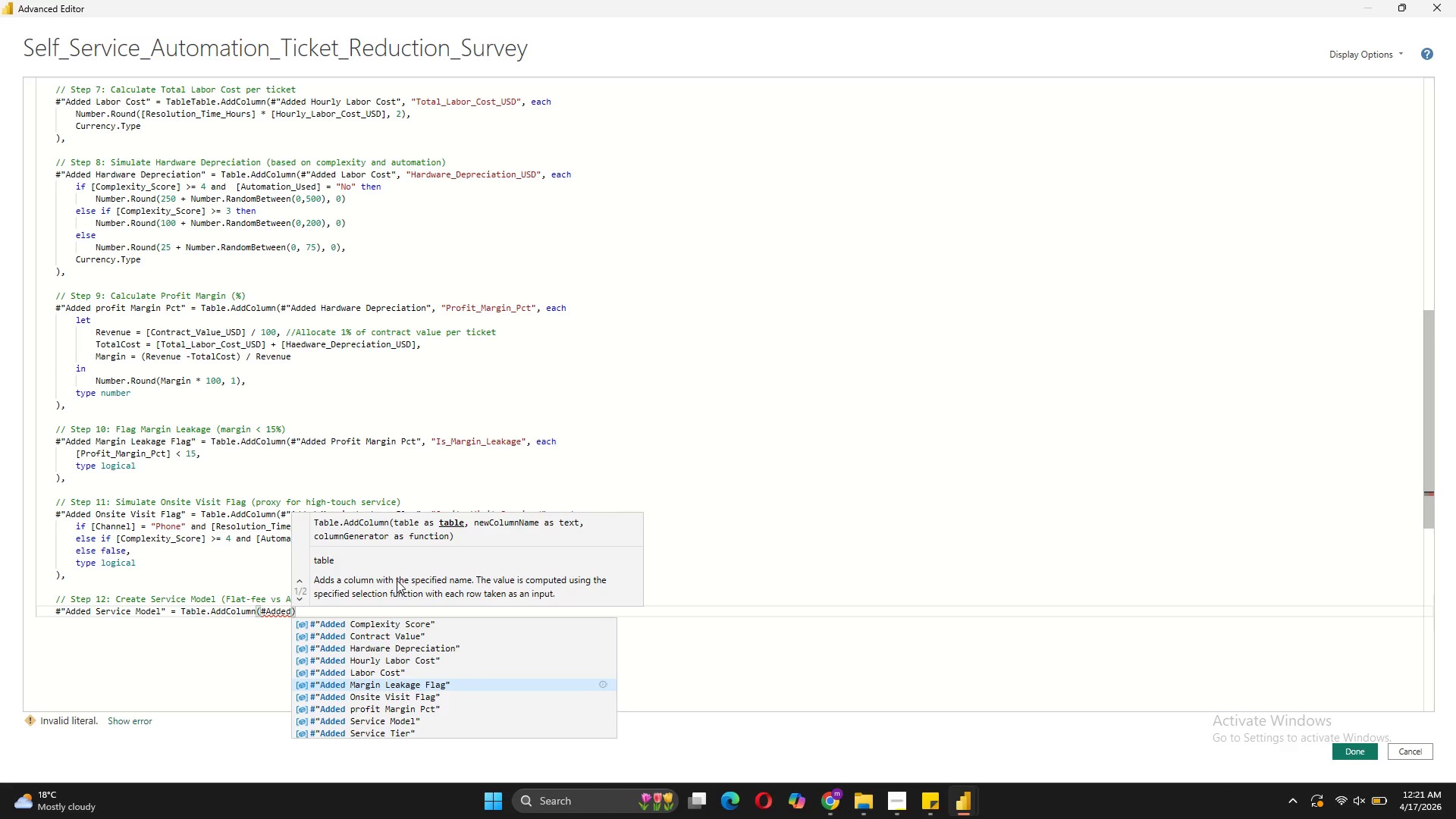 
wait(13.92)
 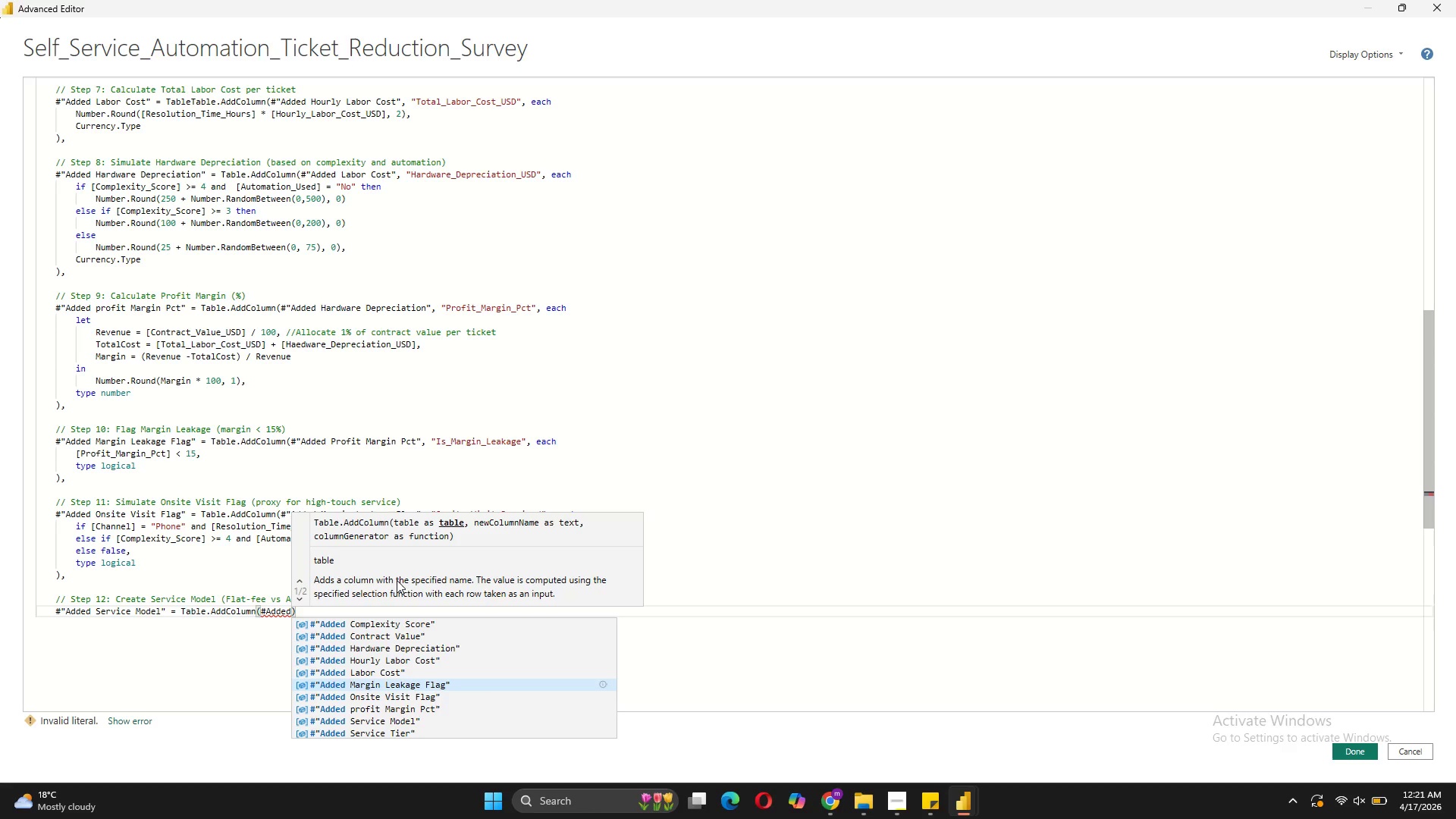 
left_click([368, 565])
 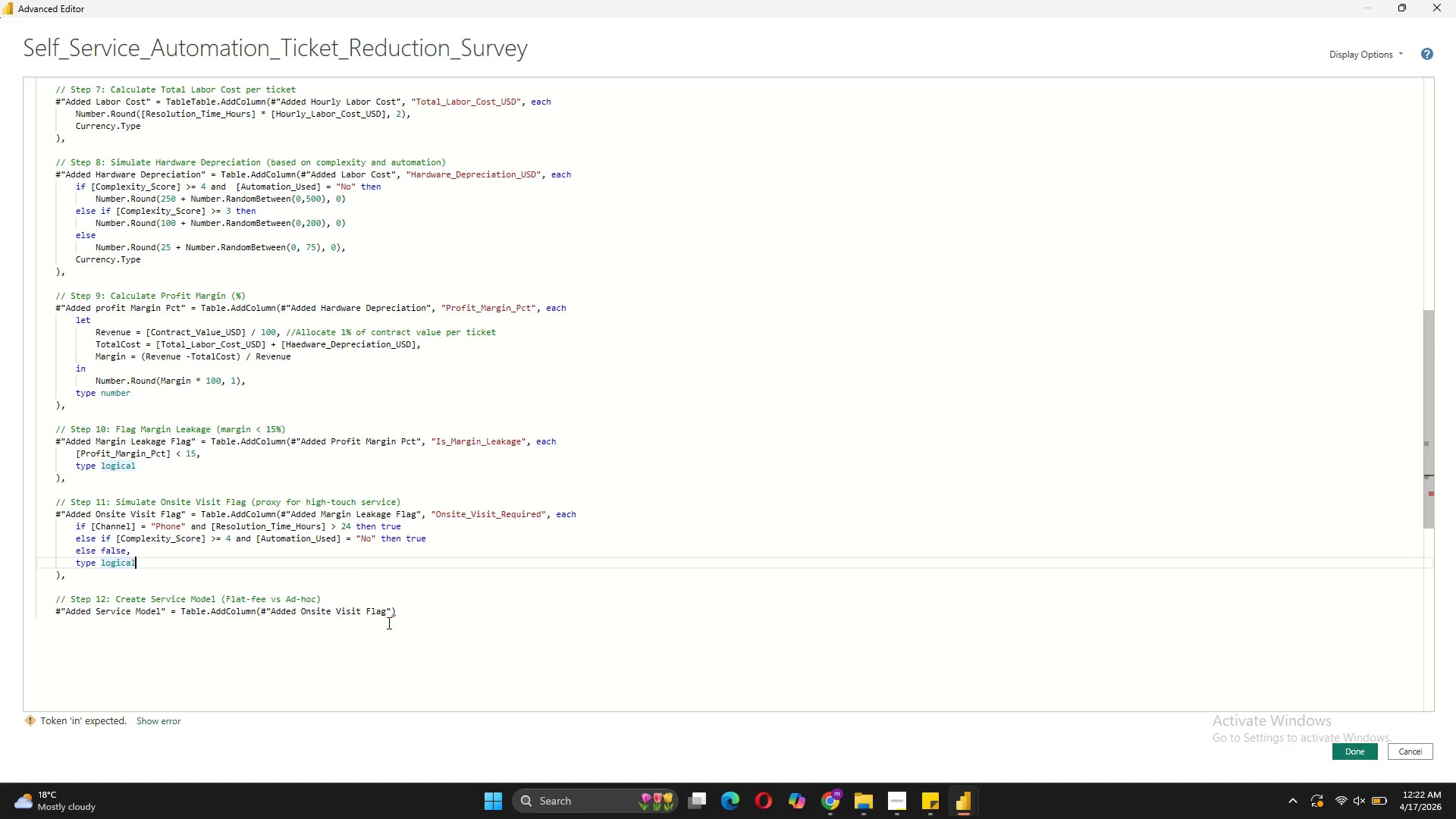 
wait(6.89)
 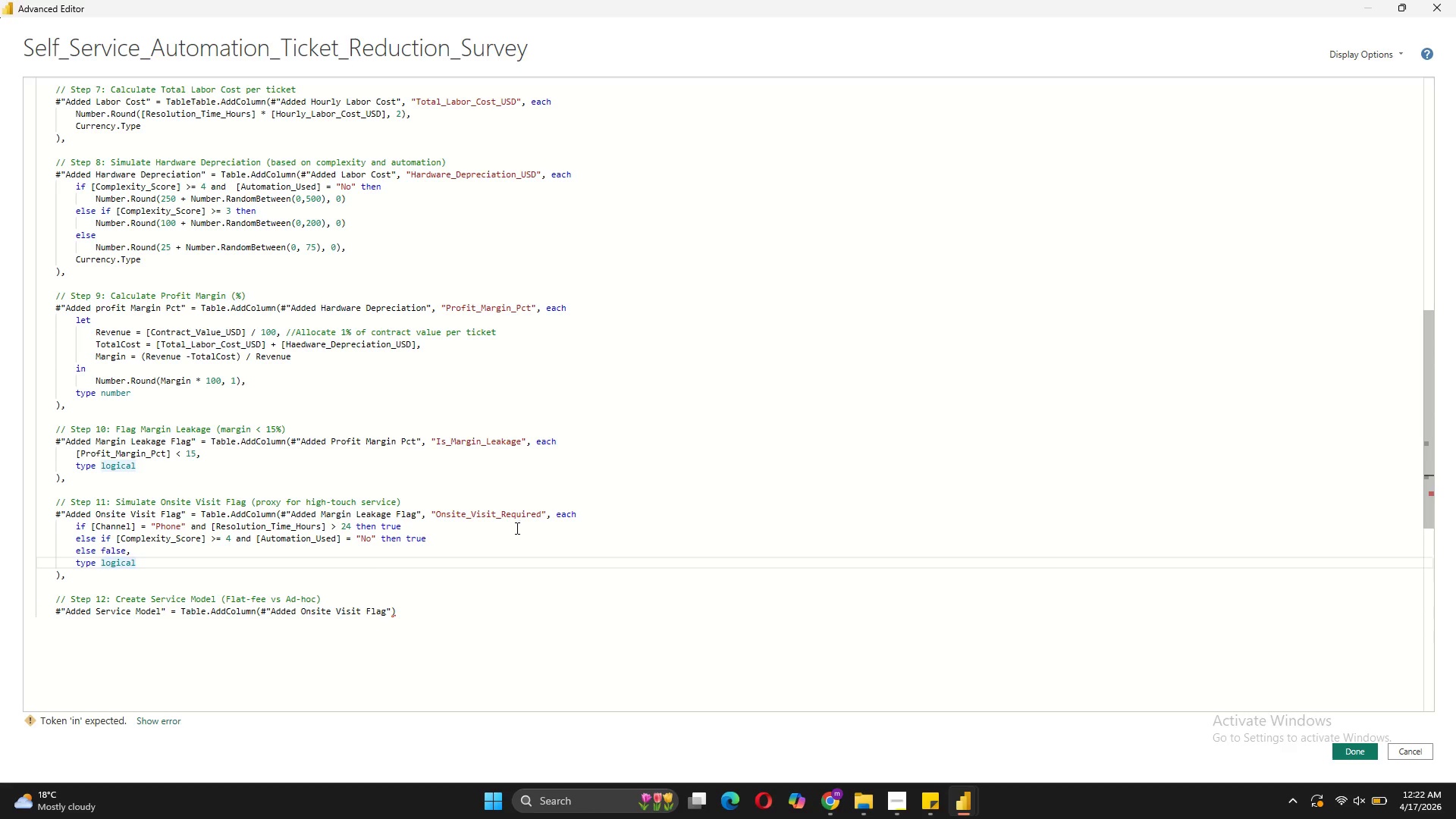 
left_click([388, 607])
 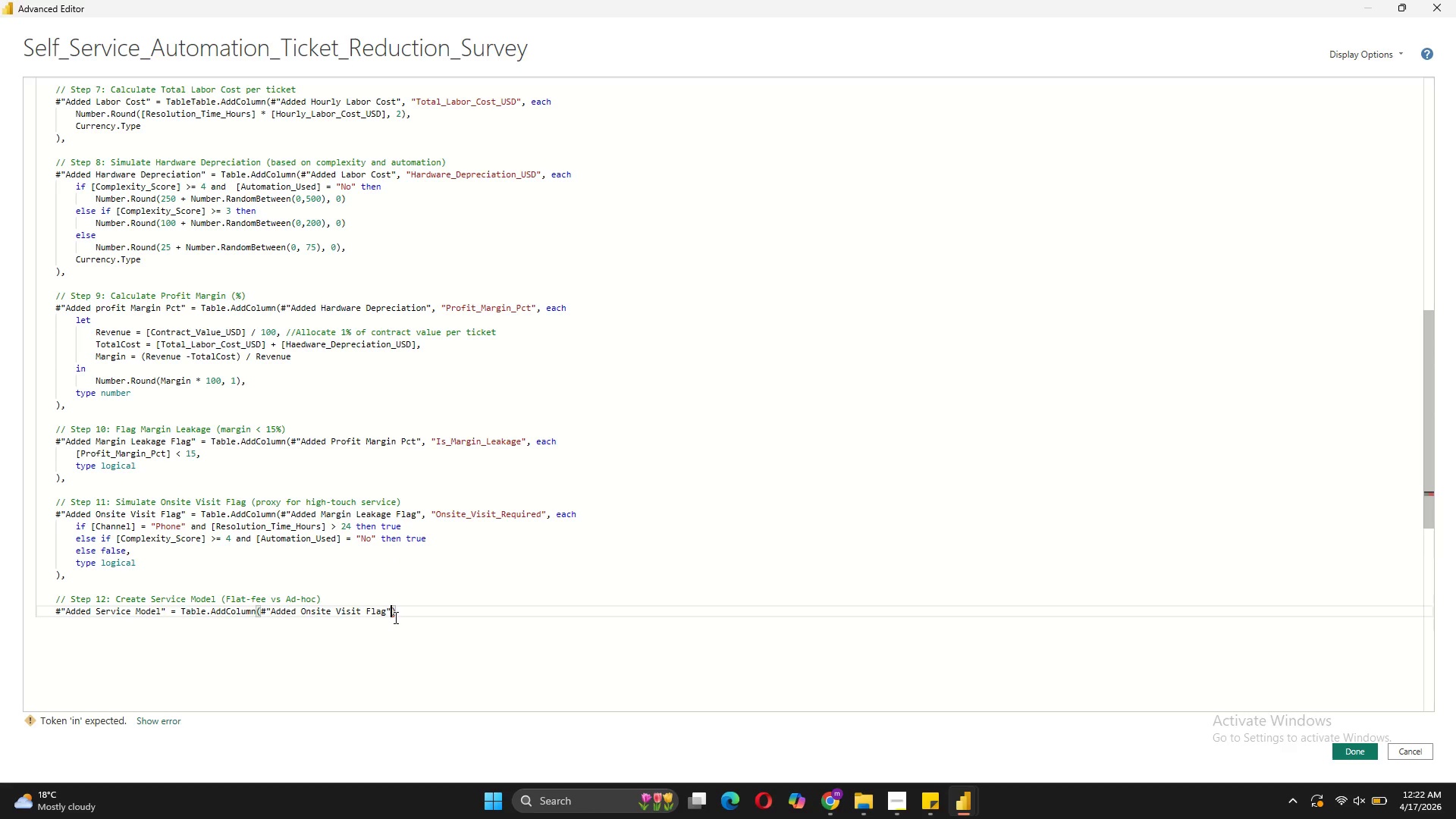 
type(, "Service_m)
key(Backspace)
type(Model)
 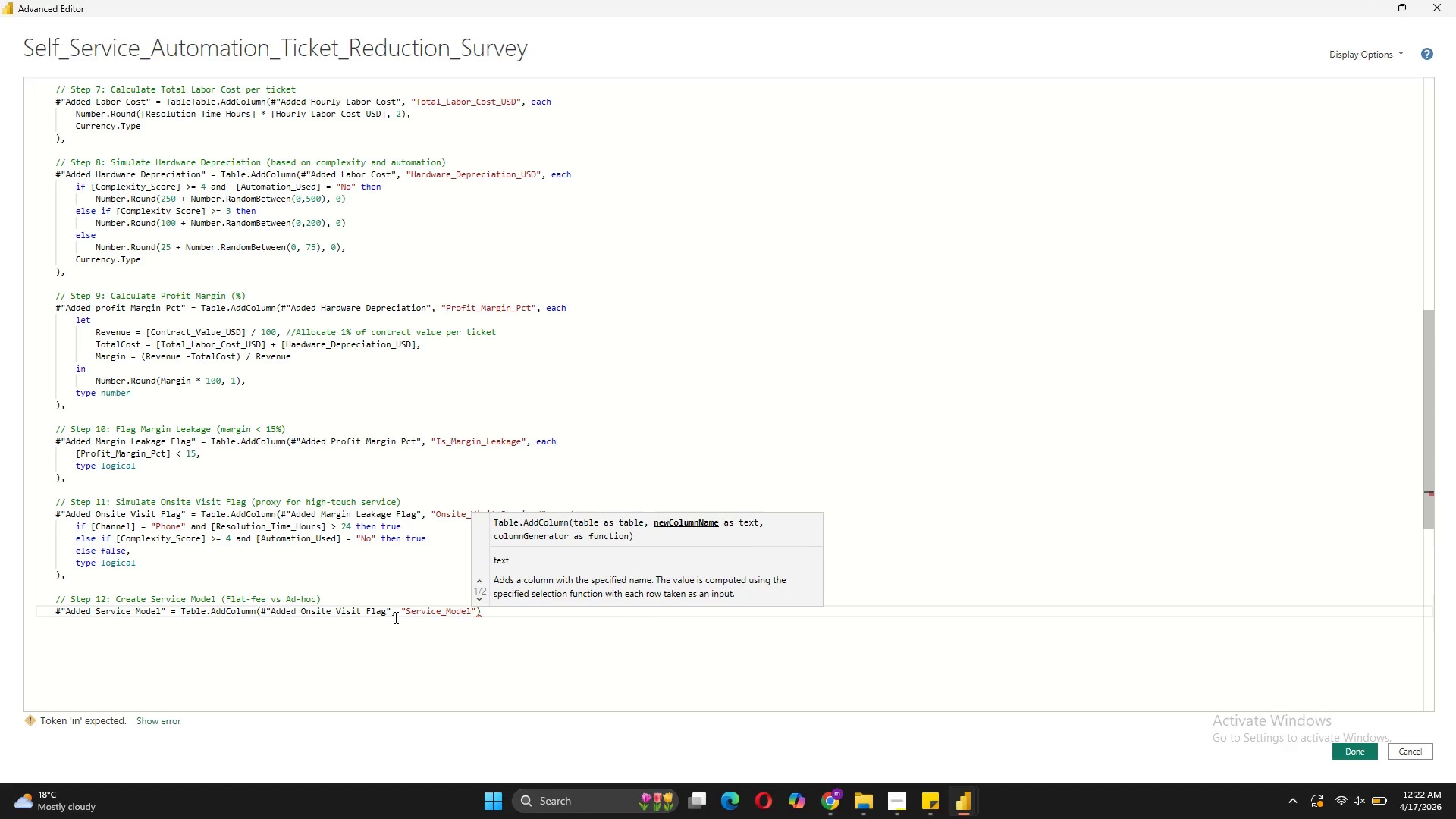 
key(ArrowRight)
 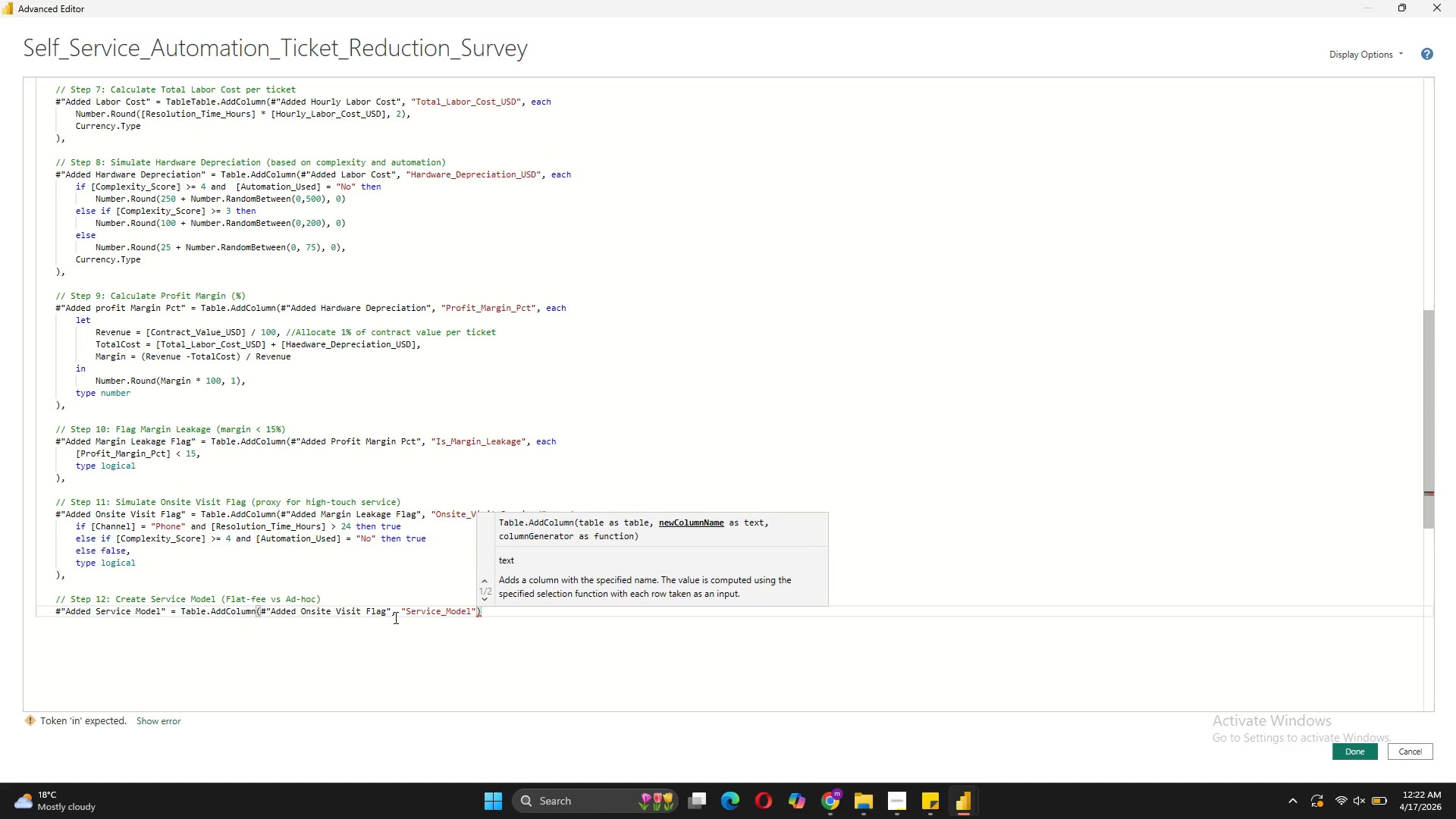 
type(, each)
 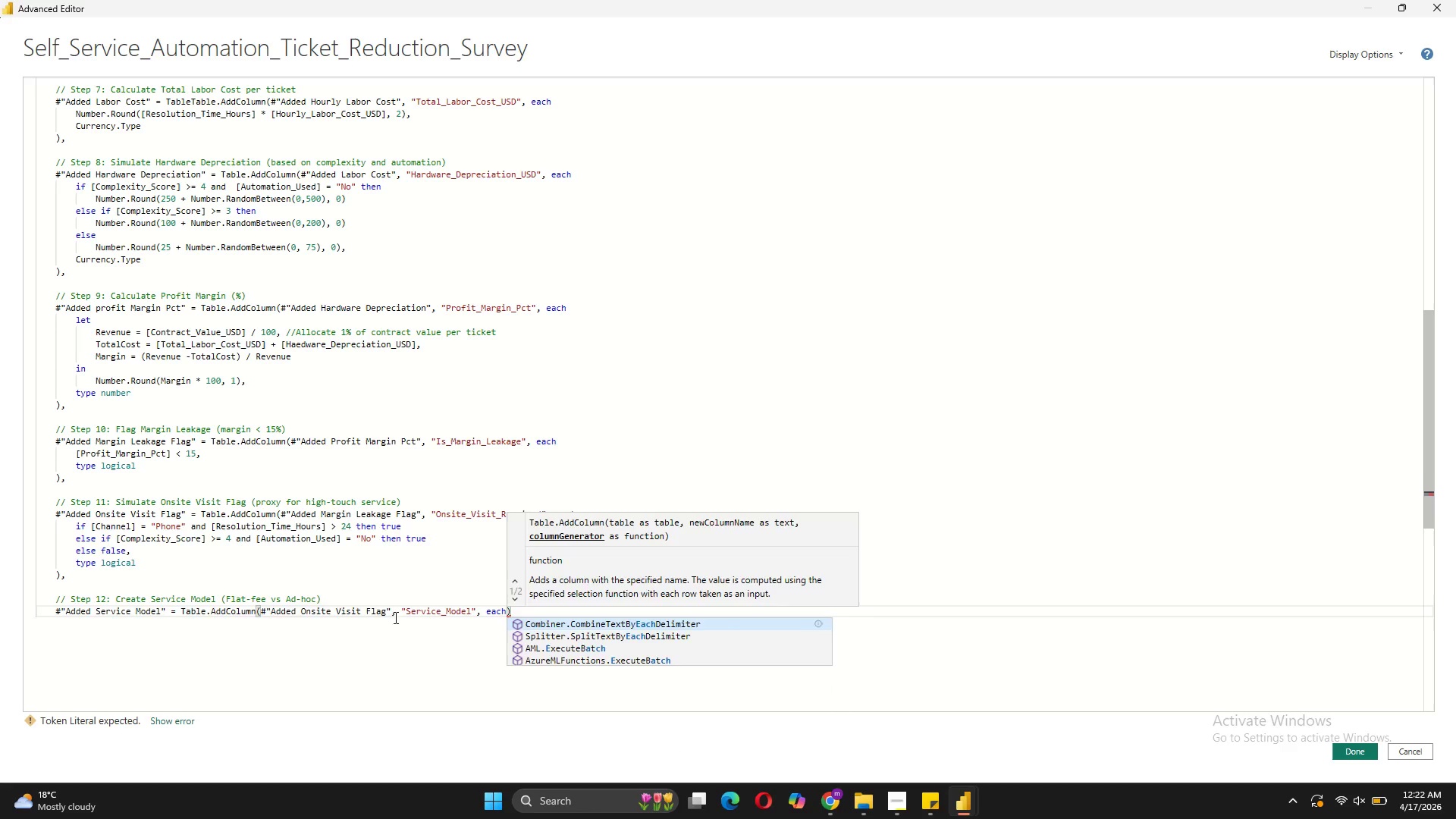 
key(Shift+Enter)
 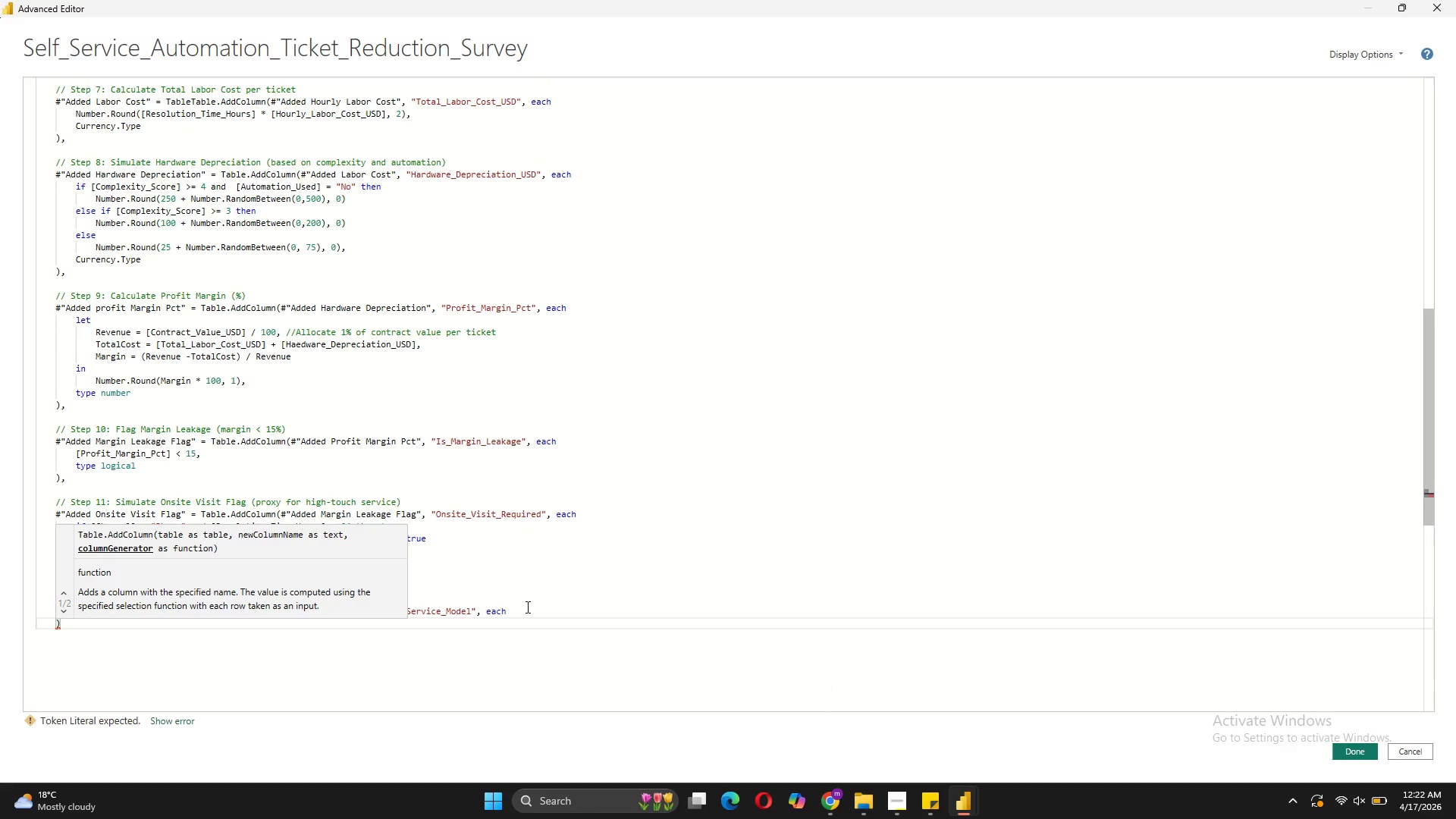 
left_click([514, 611])
 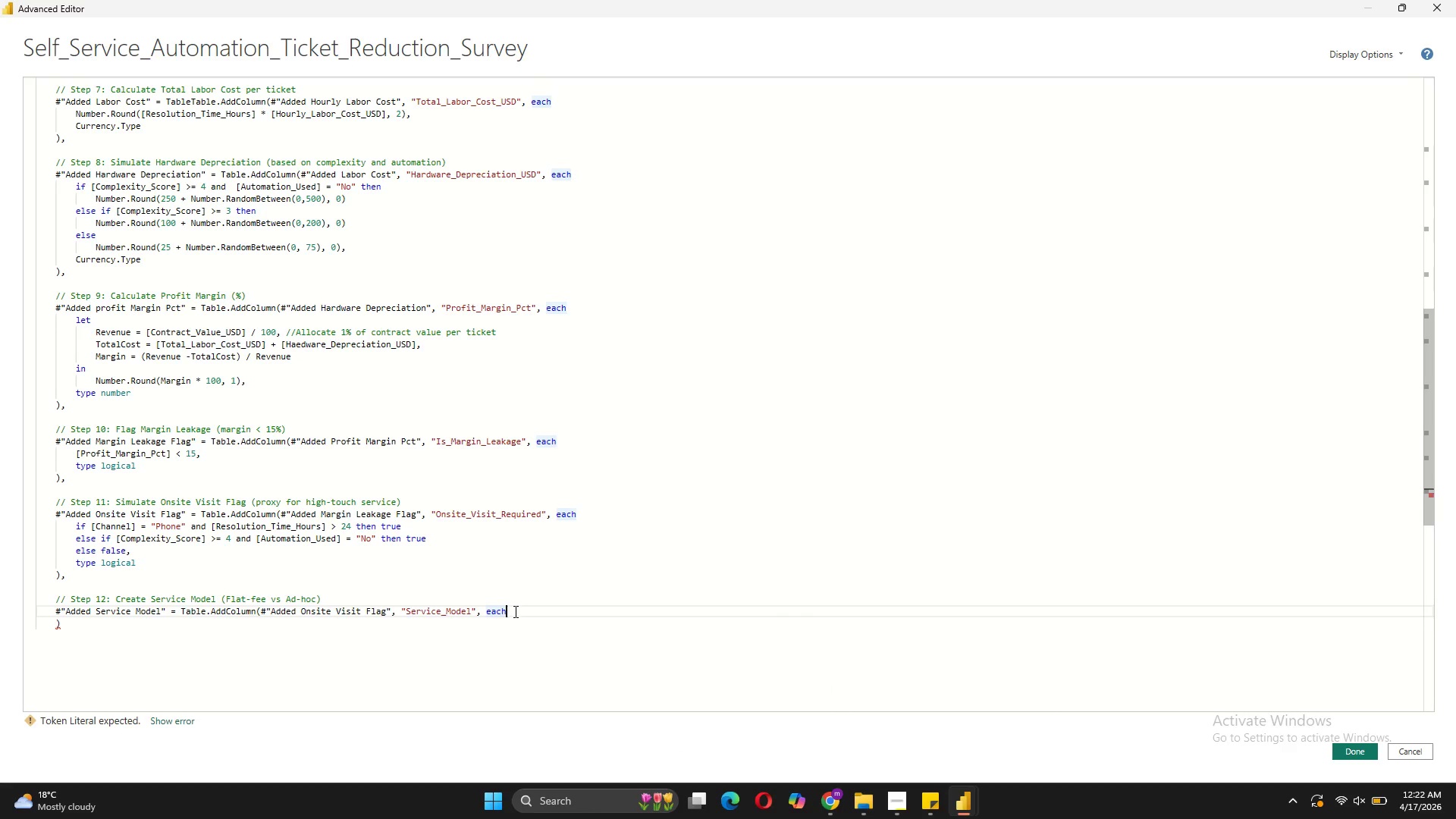 
key(Shift+ShiftRight)
 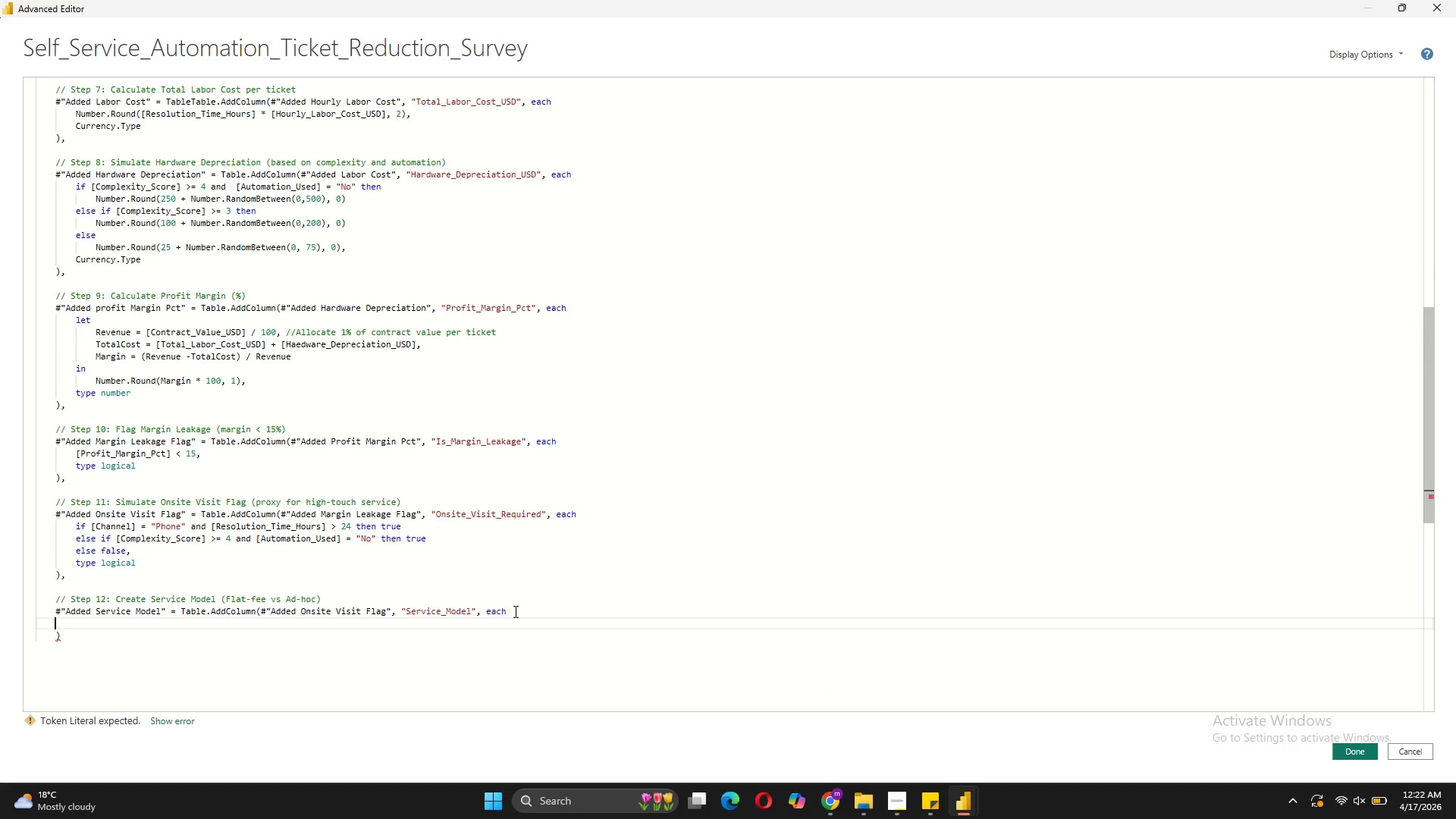 
key(Shift+Enter)
 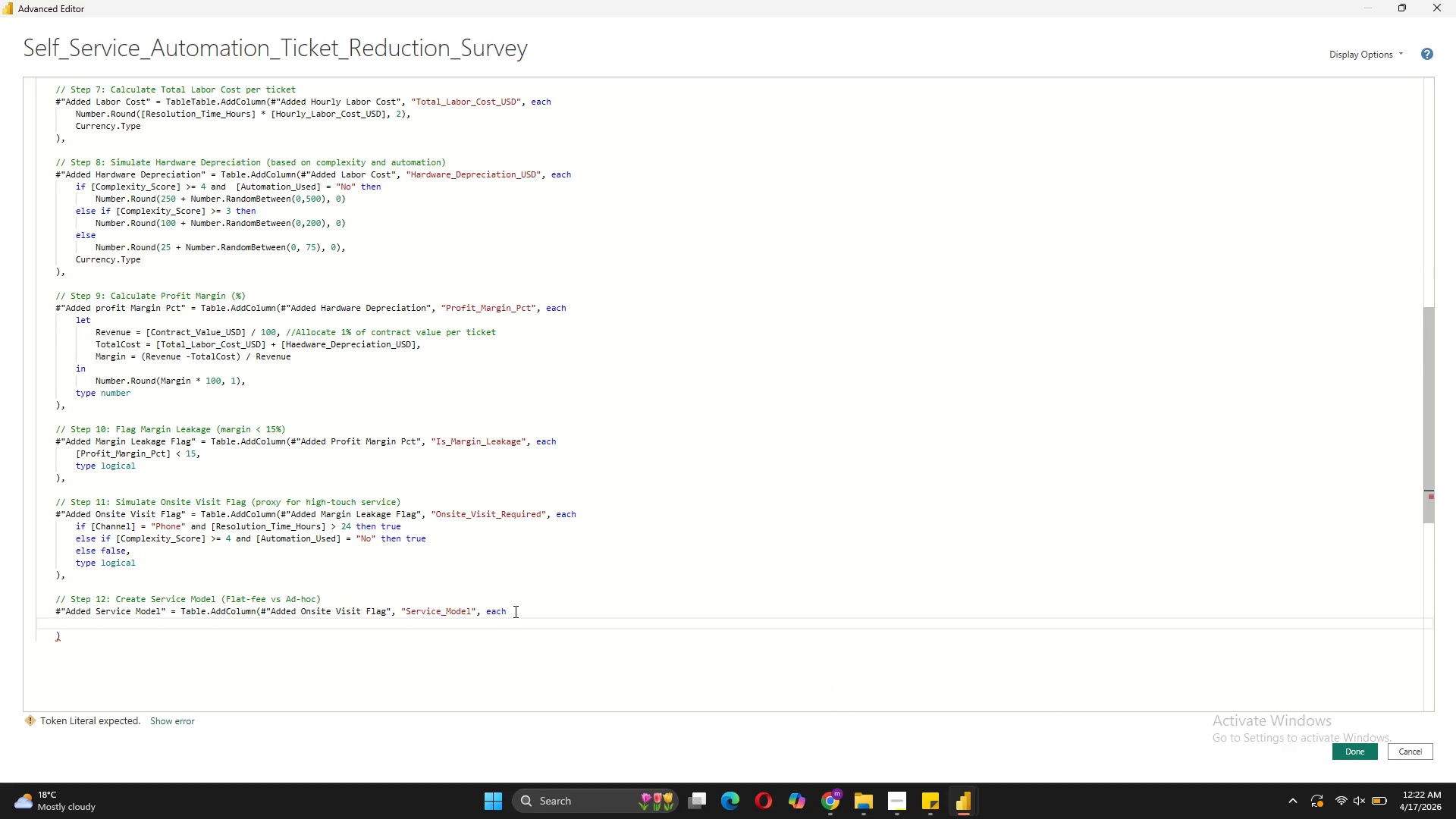 
key(Tab)
 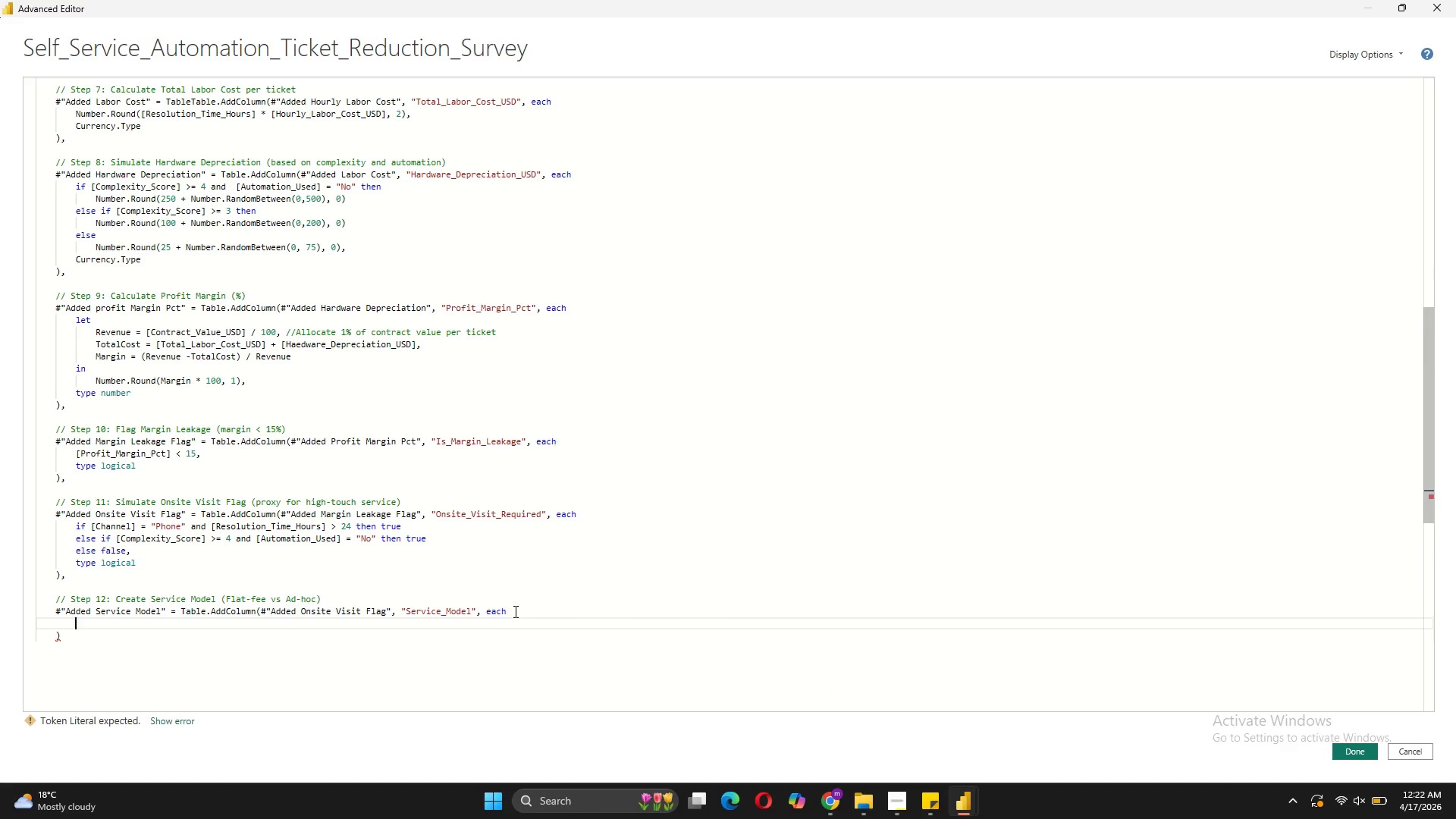 
wait(6.06)
 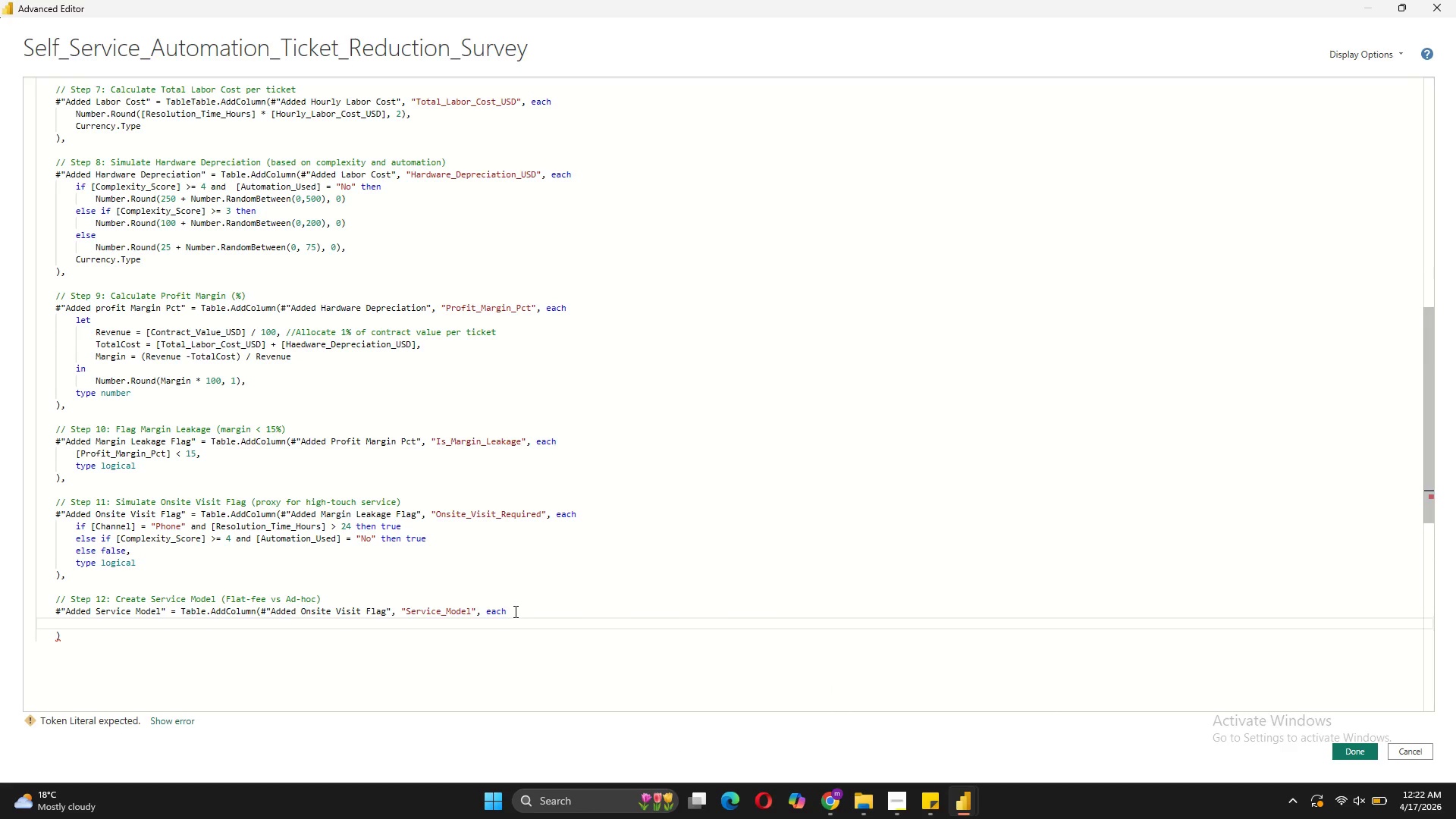 
type(if [Service_Tier)
 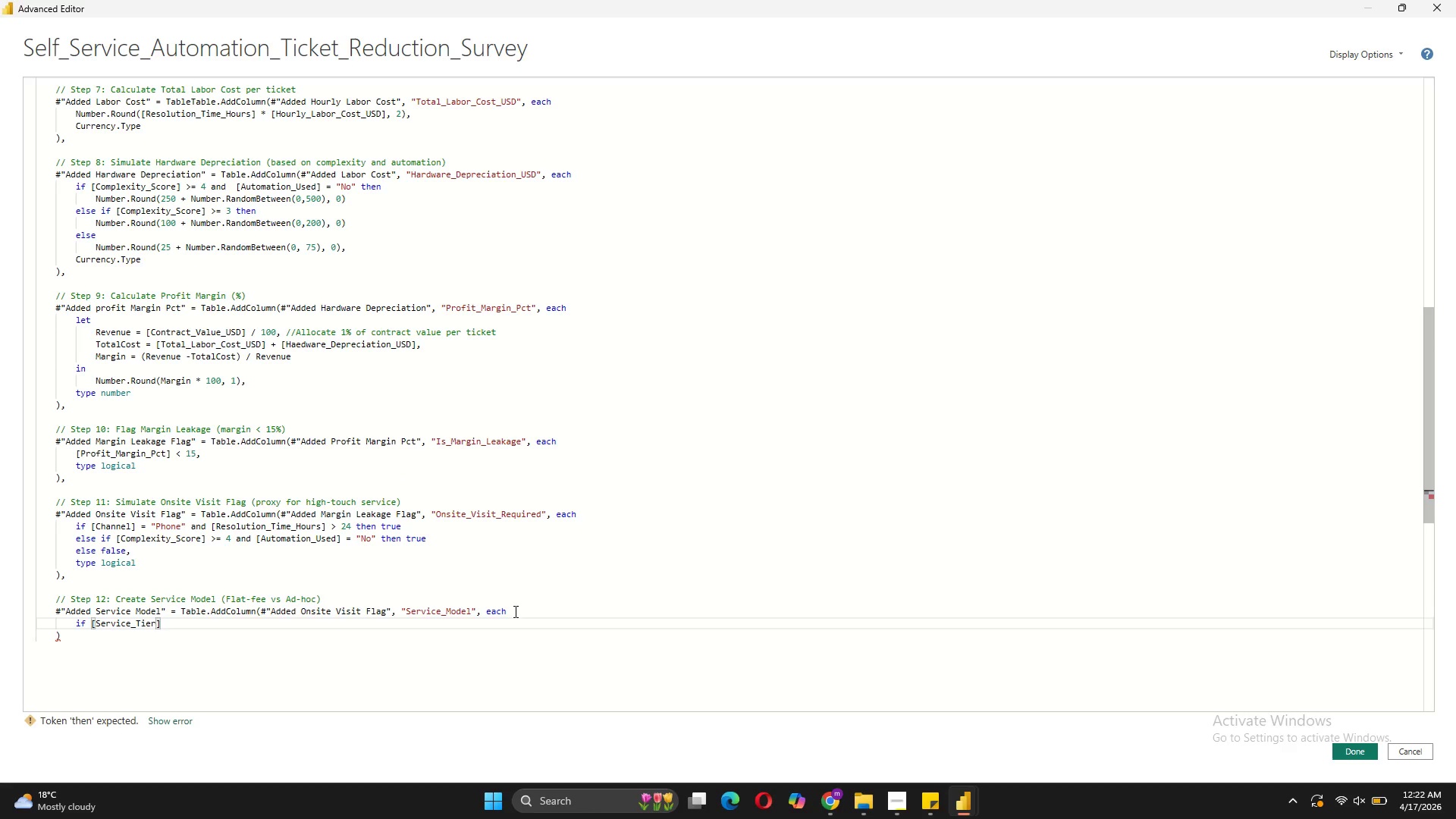 
key(ArrowRight)
 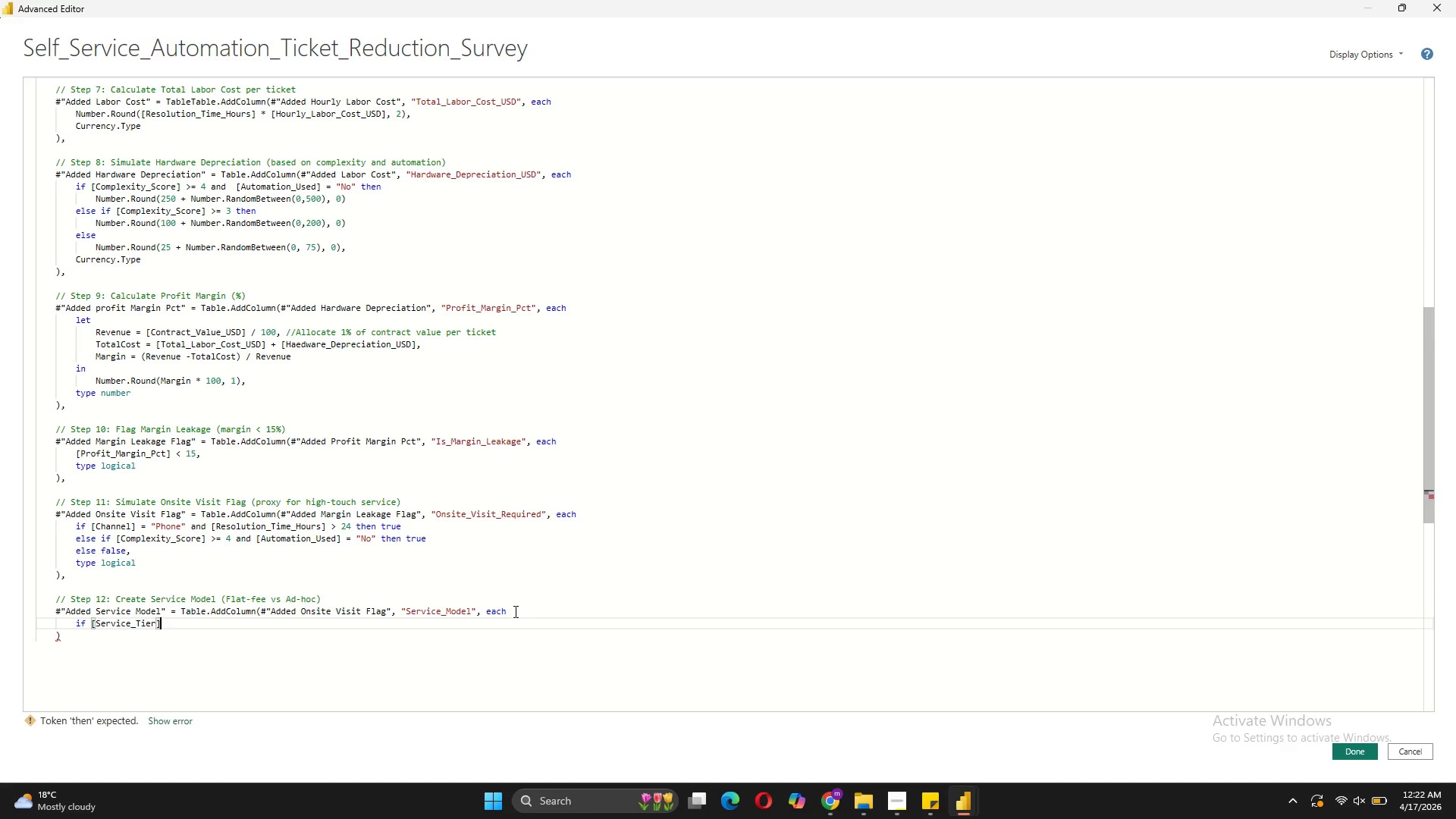 
type( = "Gold)
 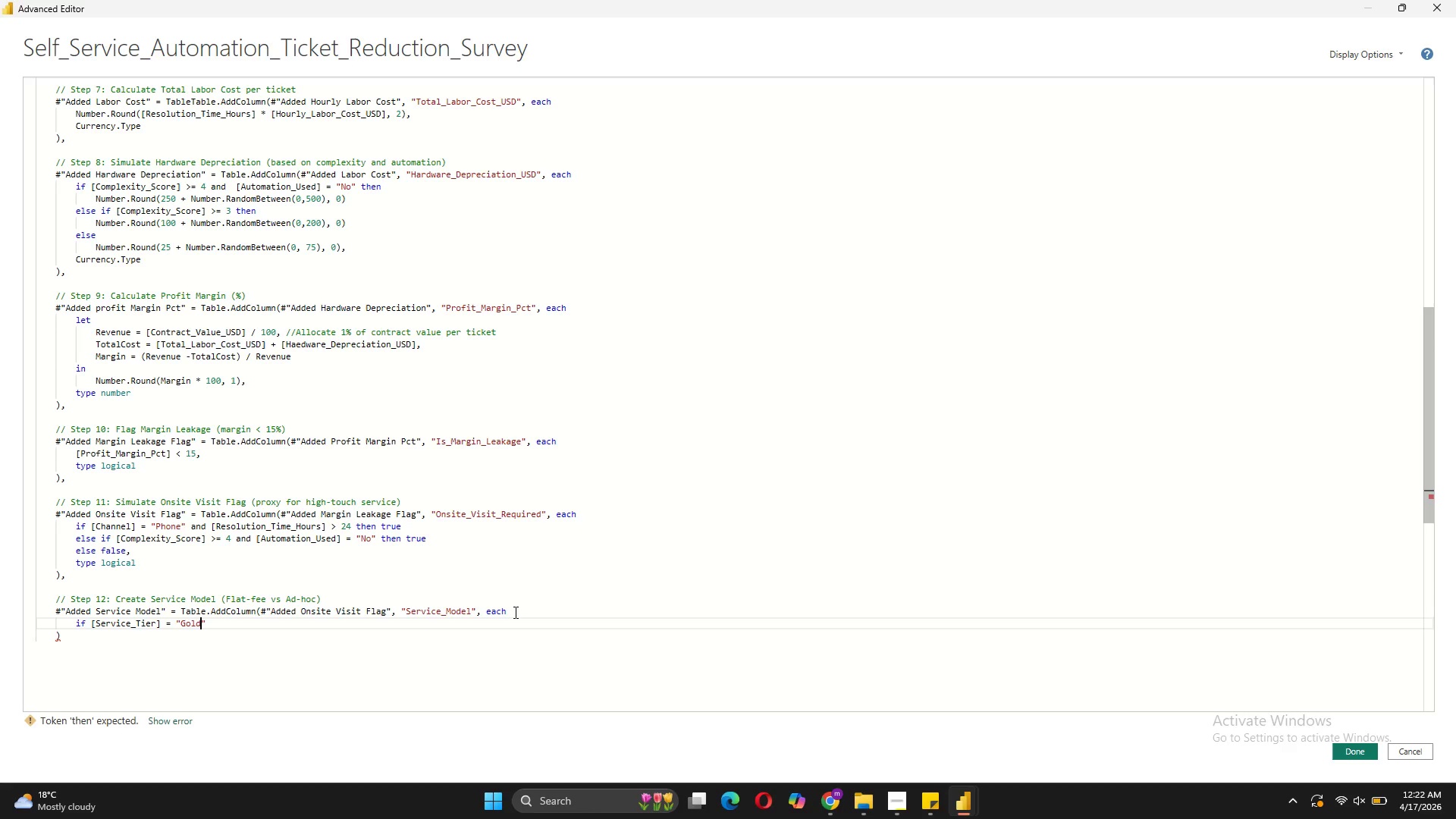 
key(ArrowRight)
 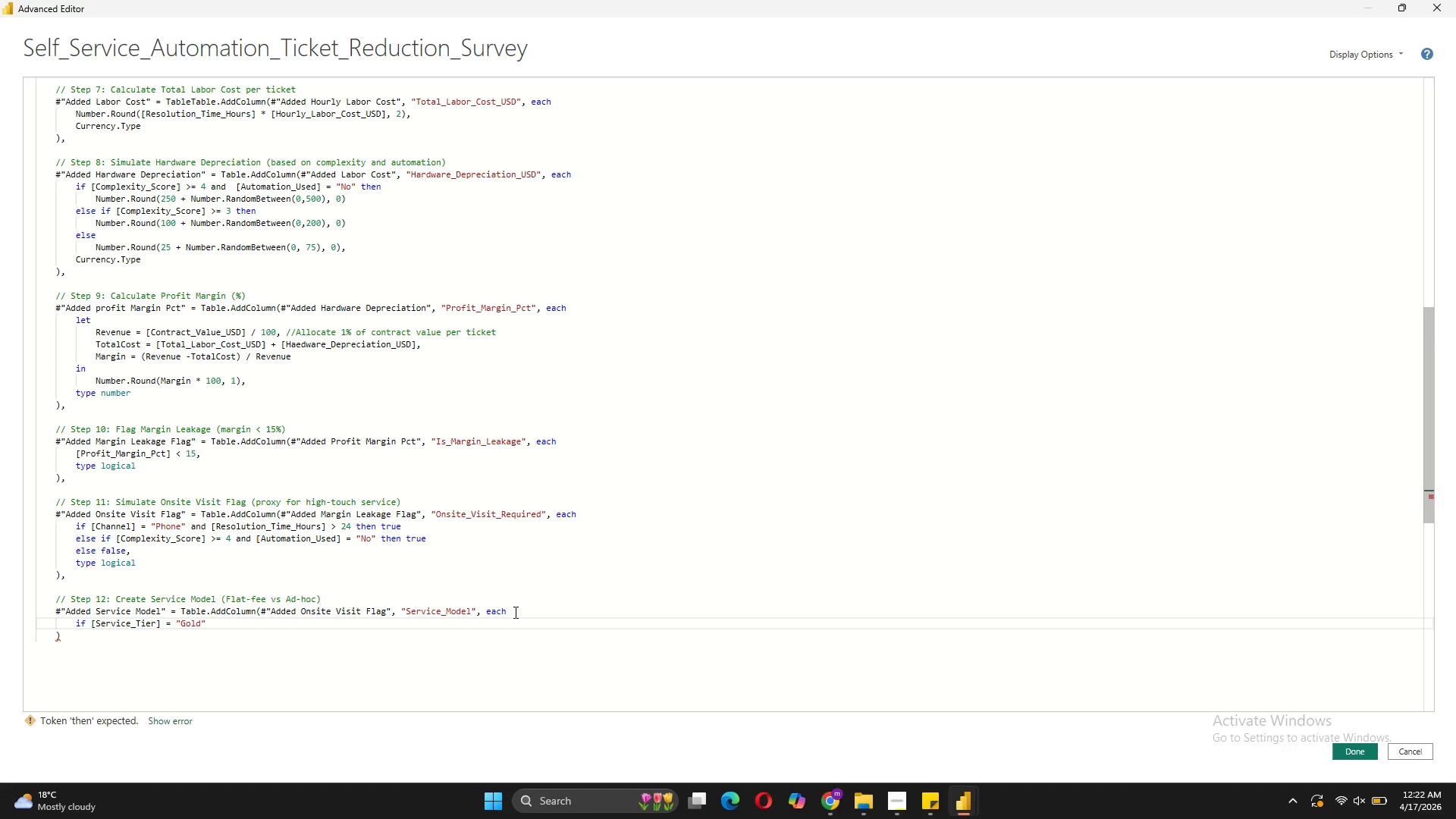 
type( and p)
key(Backspace)
type([Complexity_Score)
 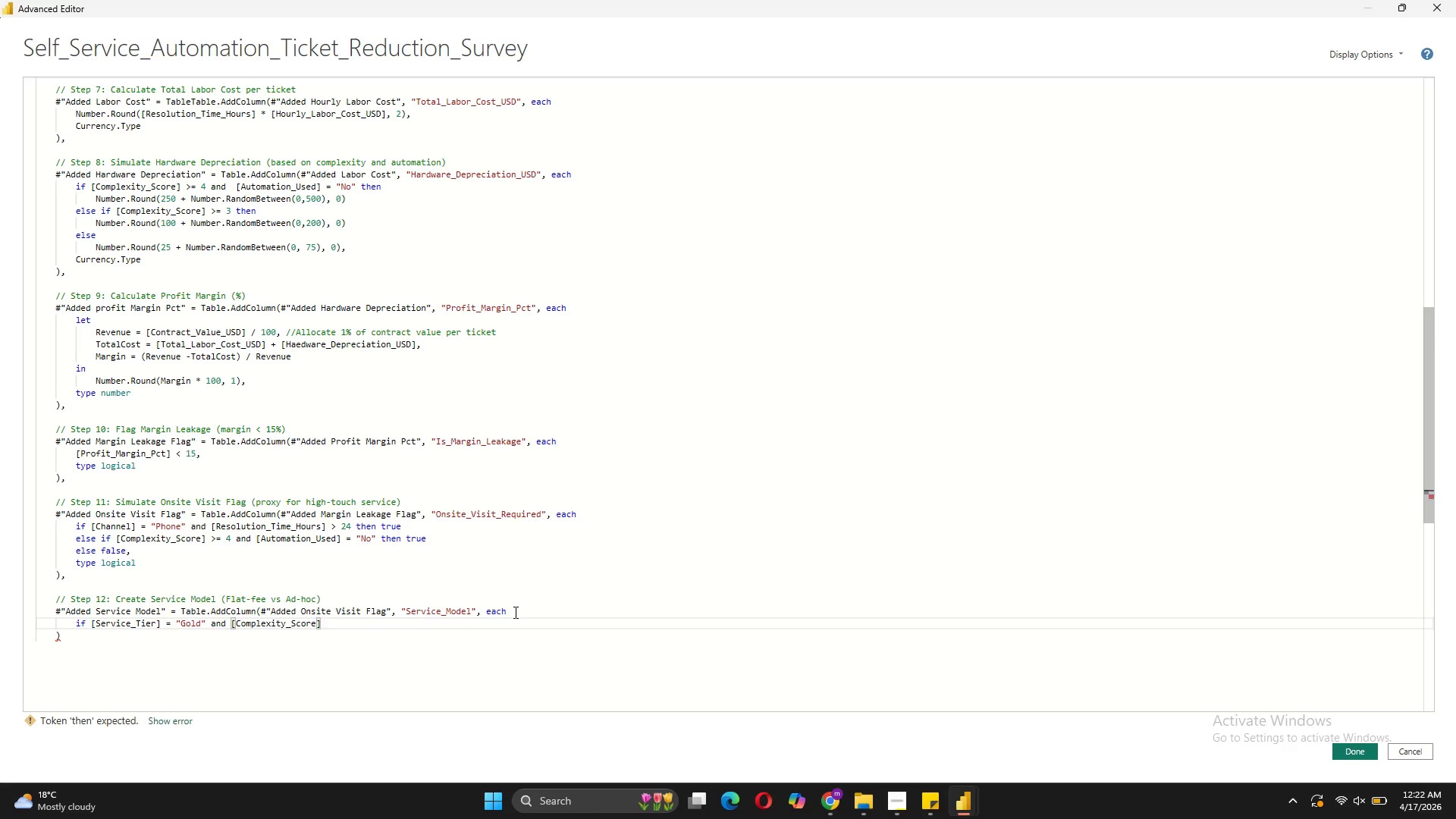 
key(ArrowRight)
 